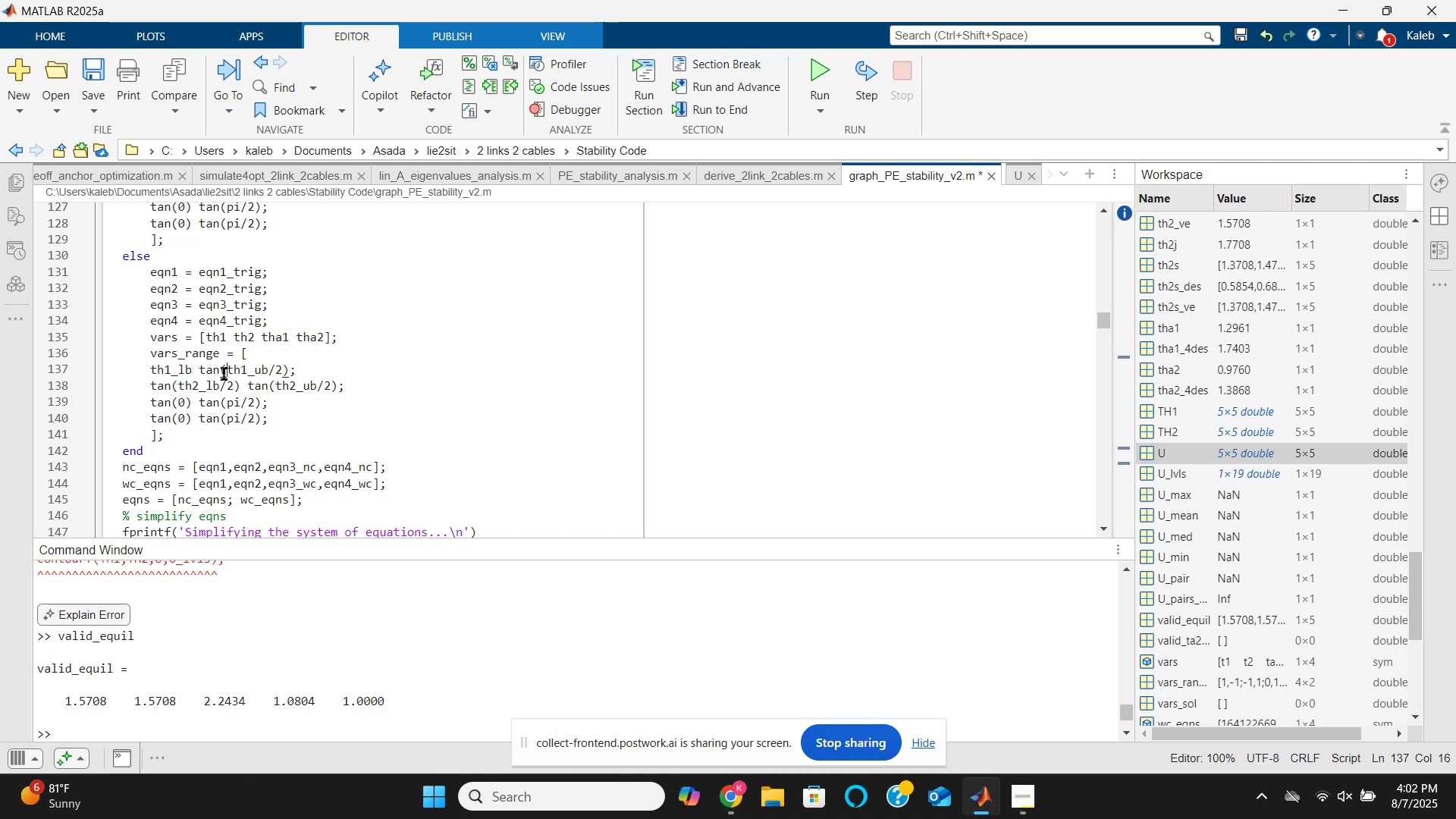 
key(Backspace)
 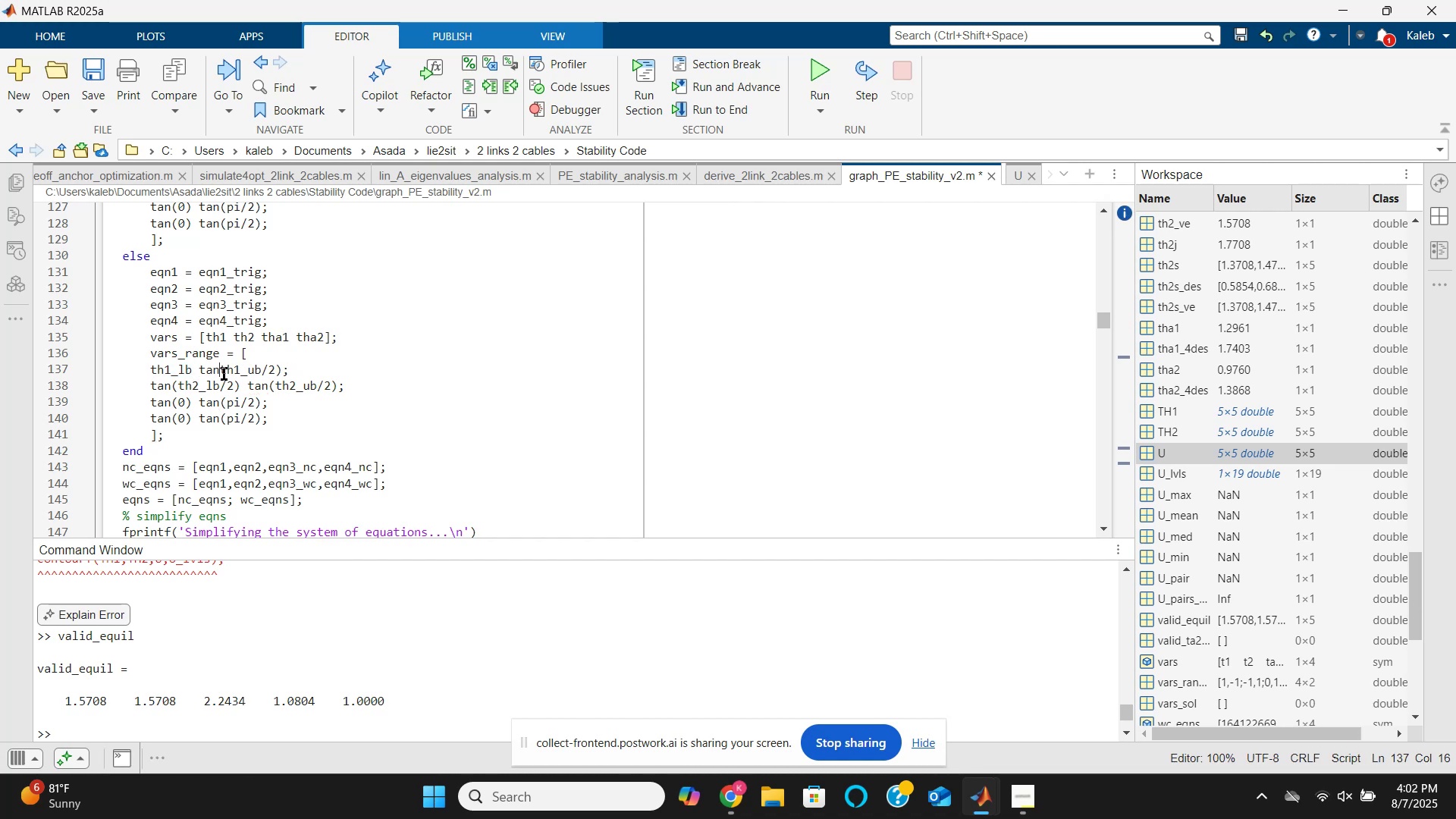 
key(Backspace)
 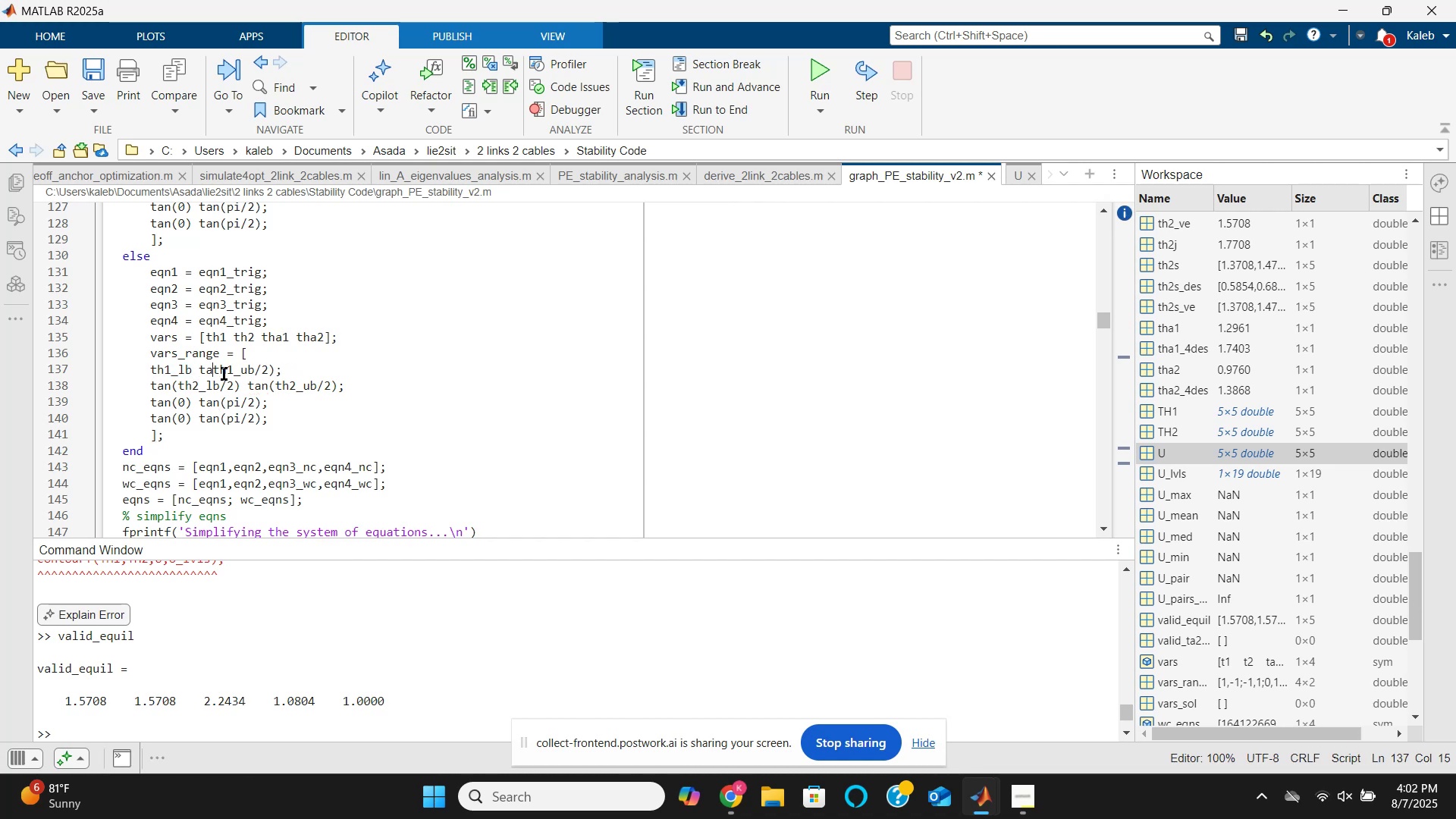 
key(Backspace)
 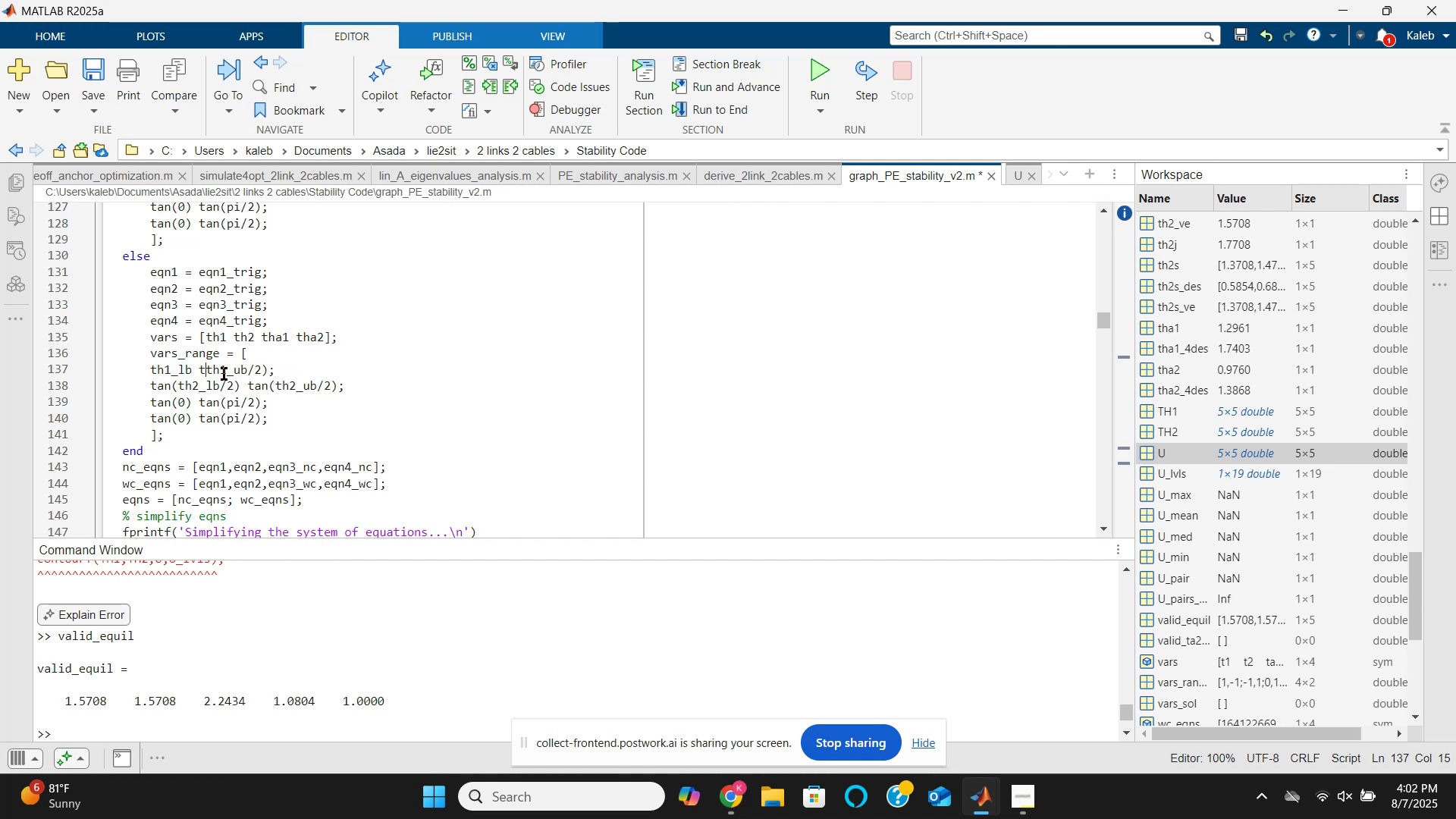 
key(Backspace)
 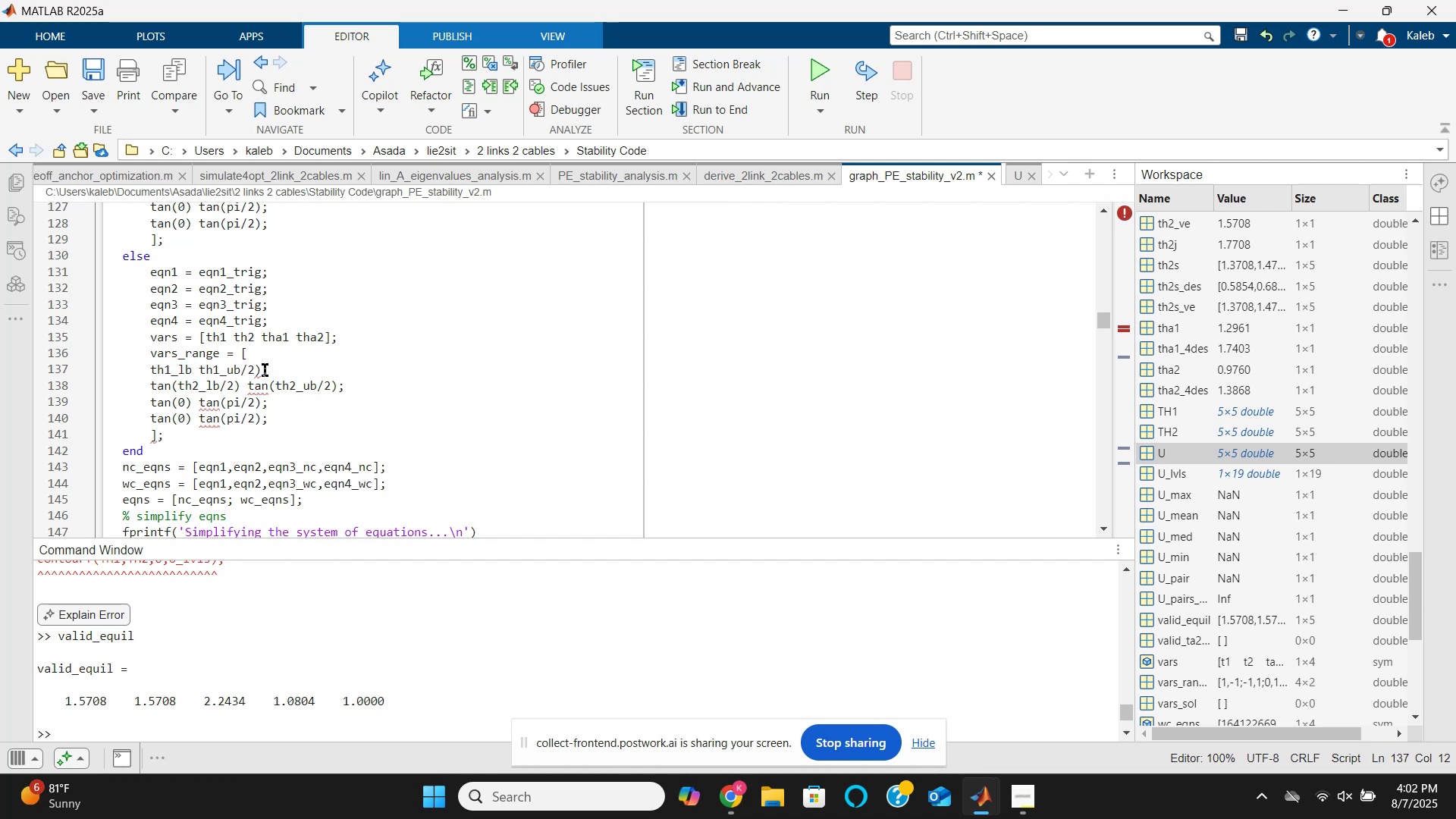 
left_click([262, 370])
 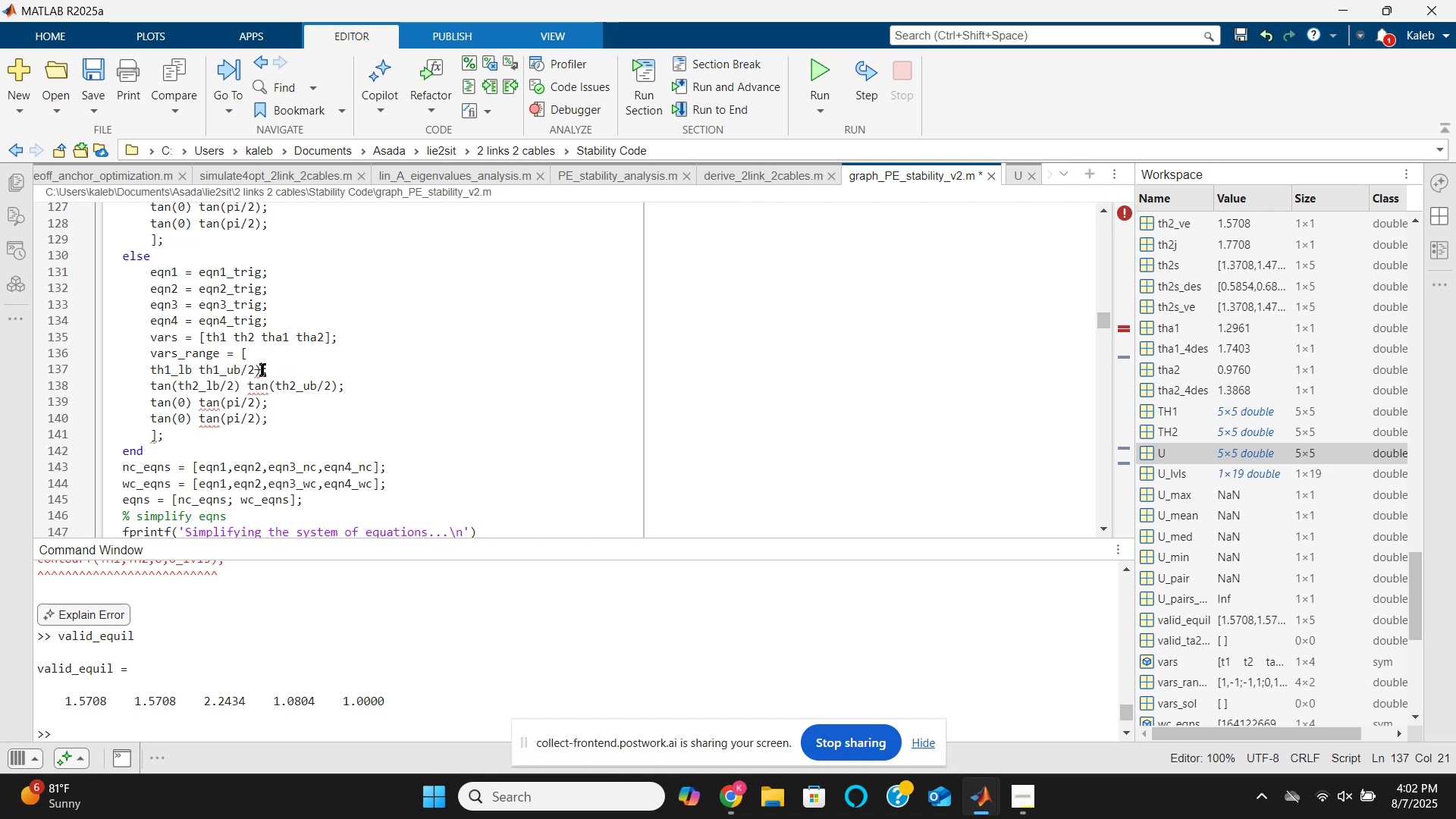 
key(Backspace)
 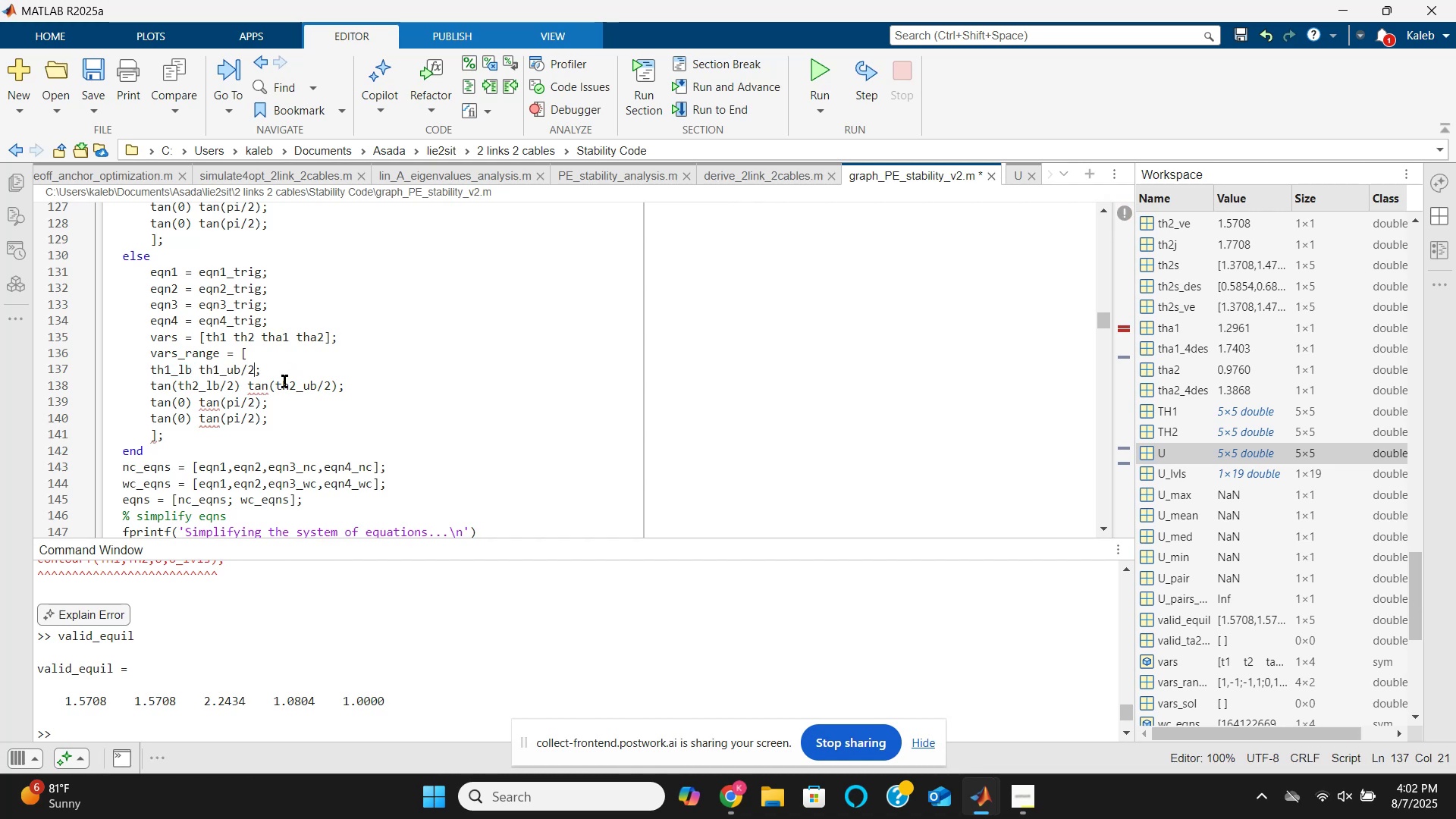 
key(Backspace)
 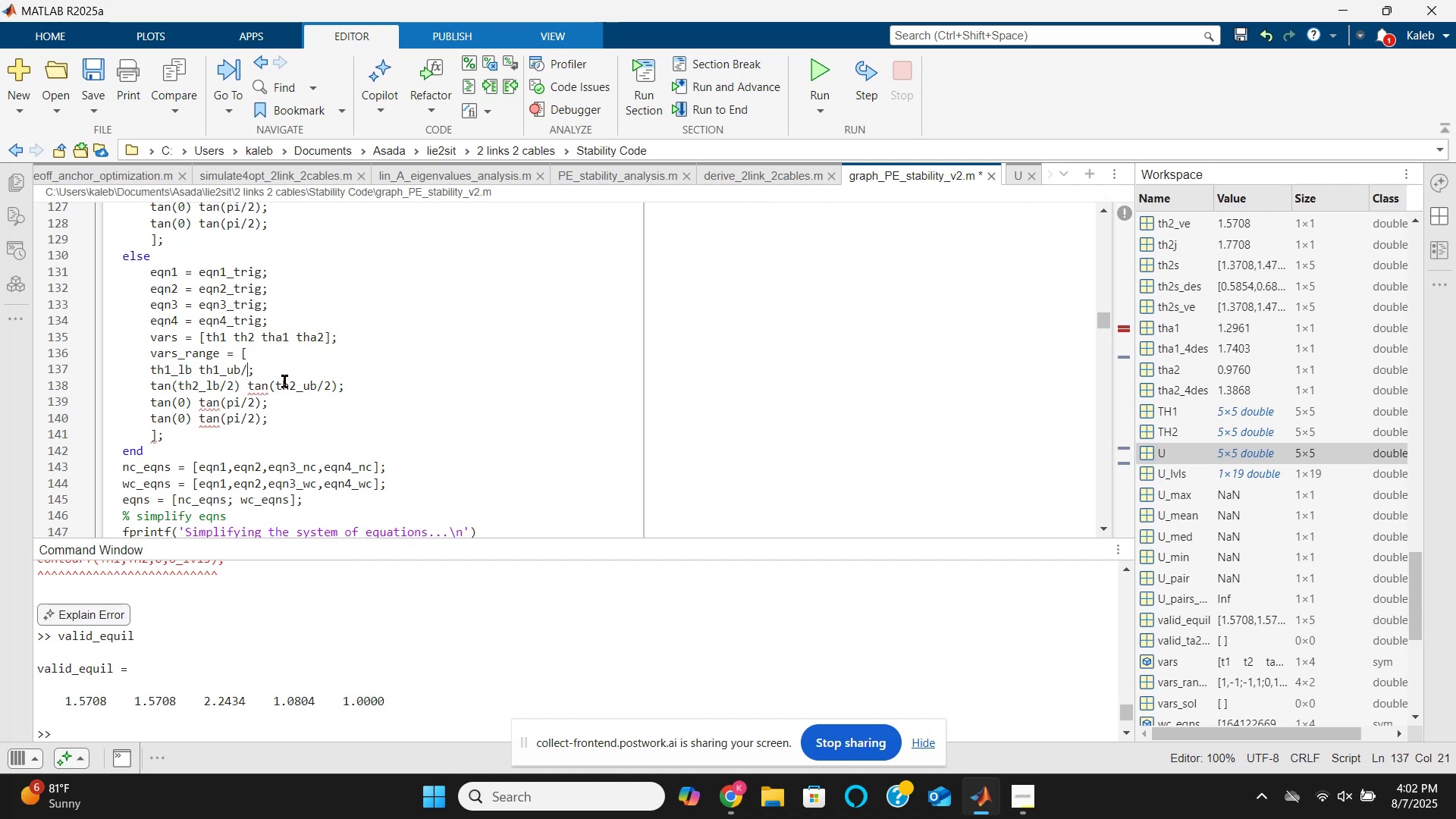 
key(Backspace)
 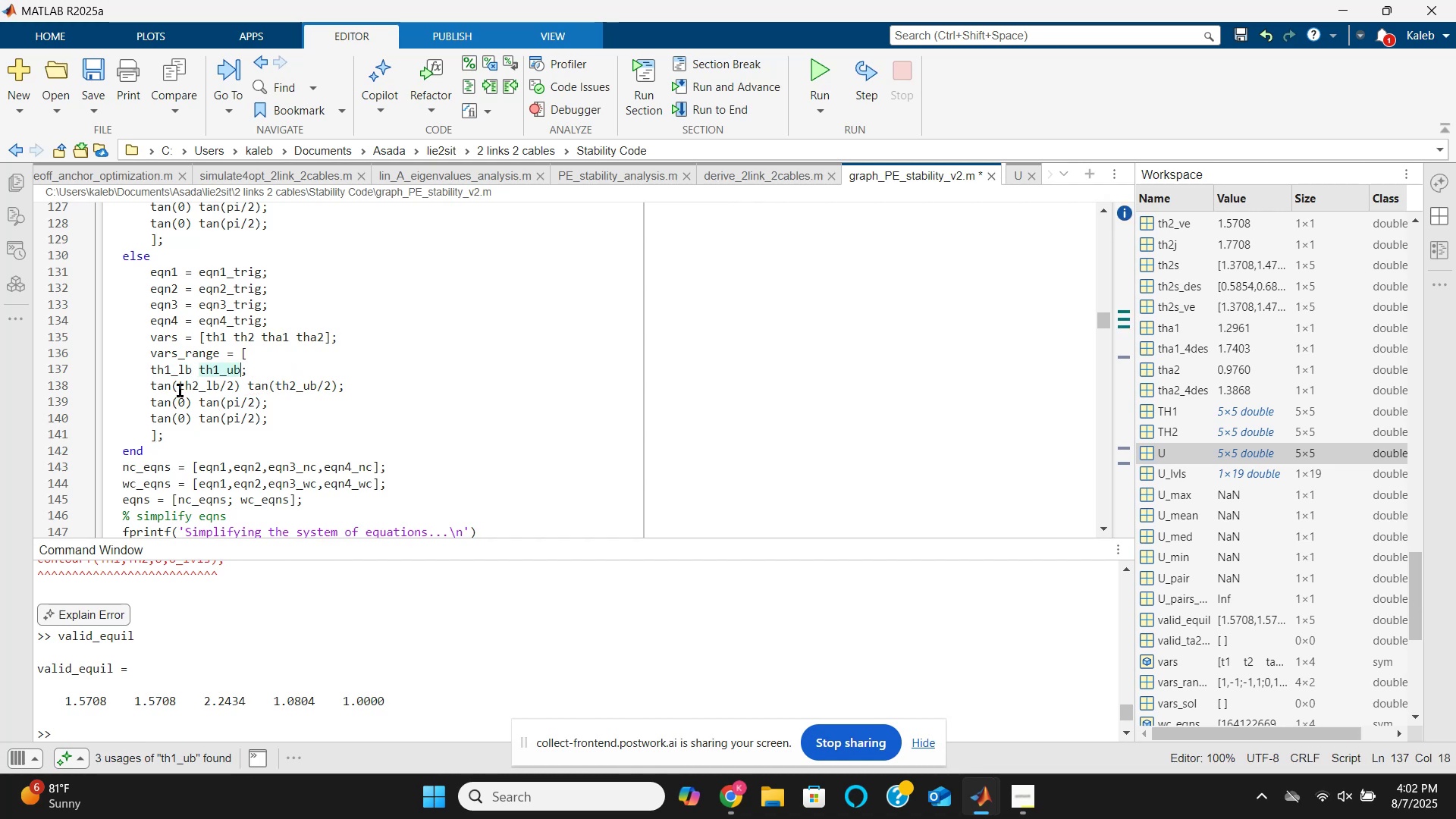 
left_click([177, 391])
 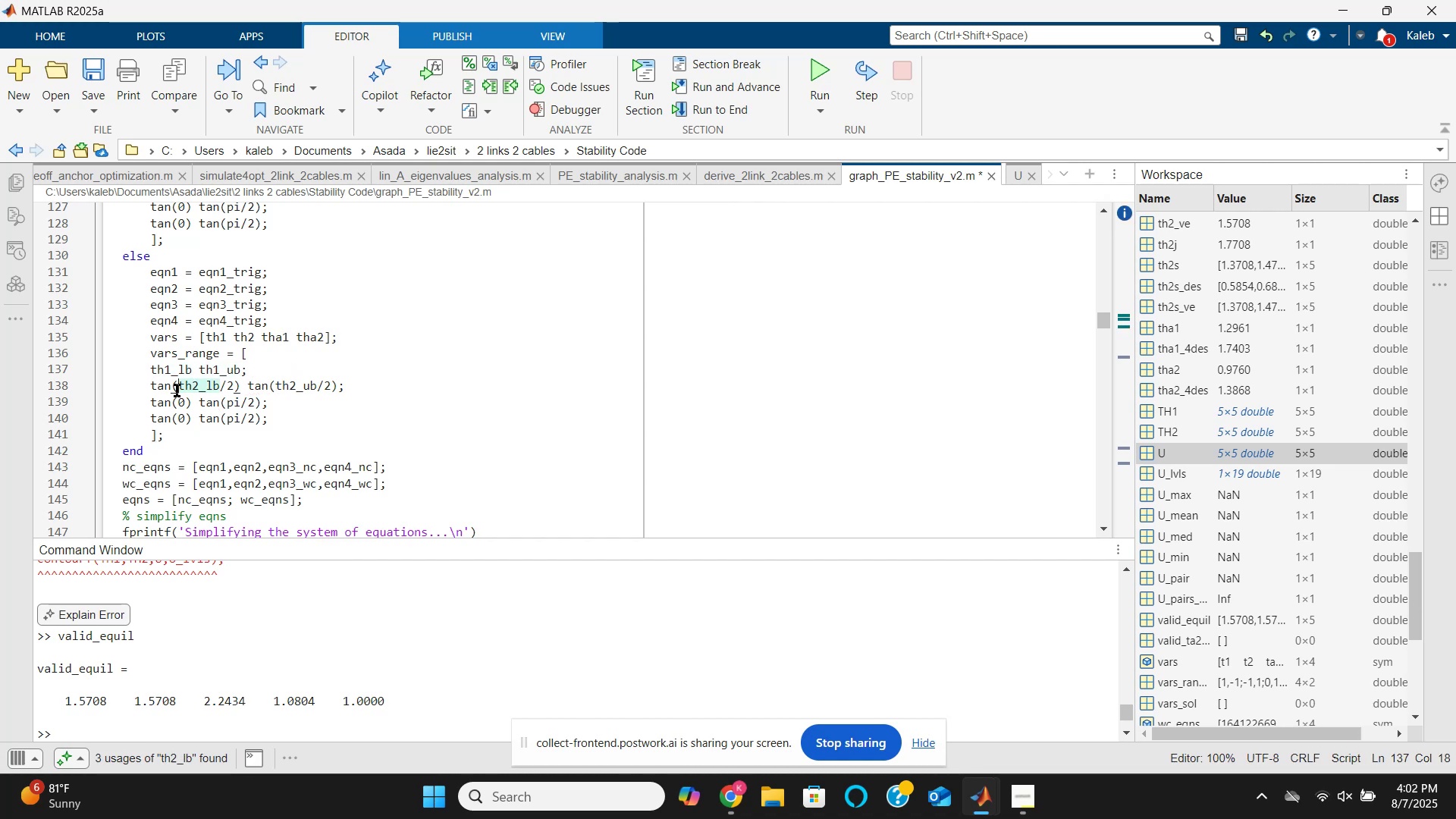 
key(Backspace)
 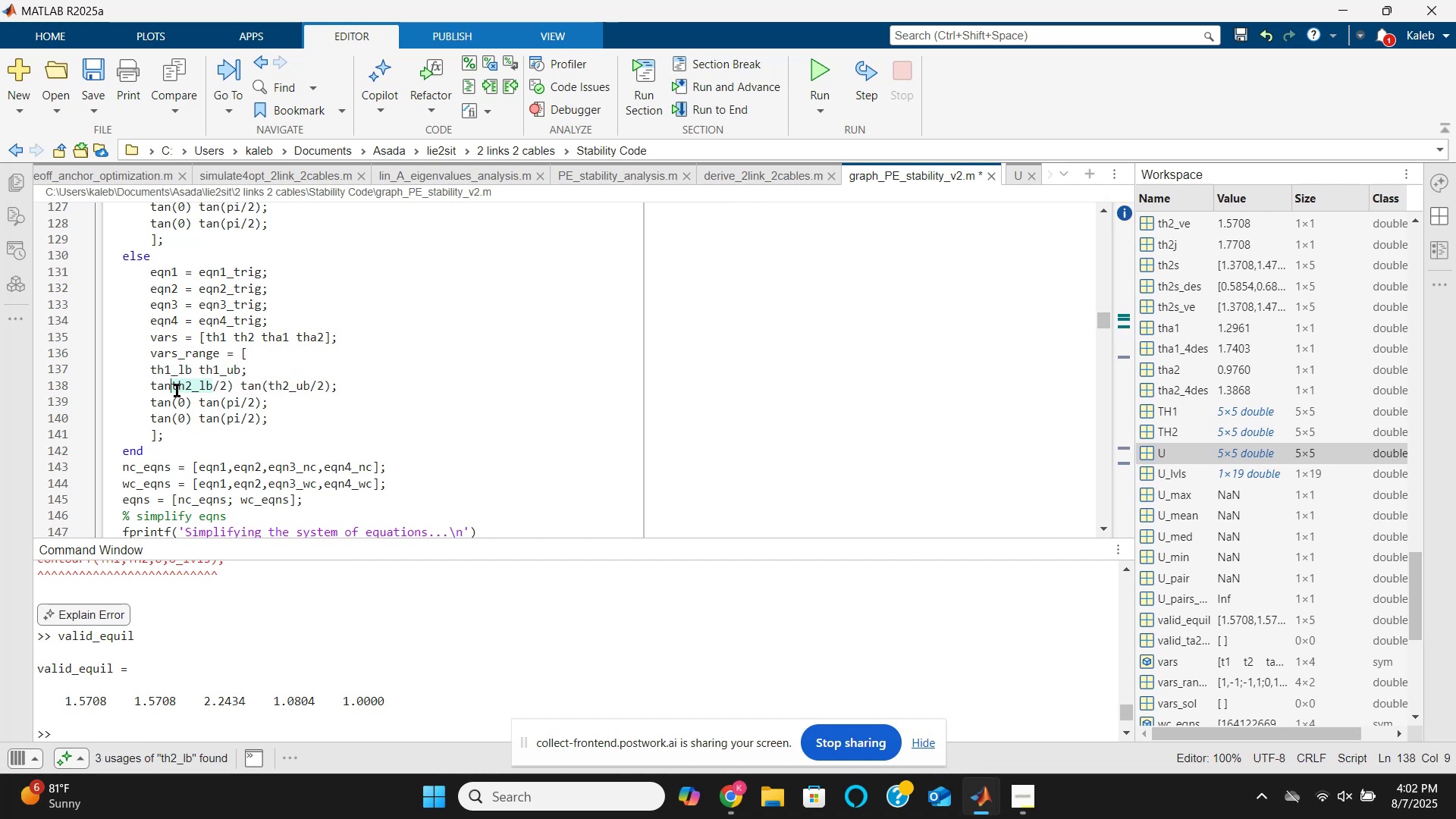 
key(Backspace)
 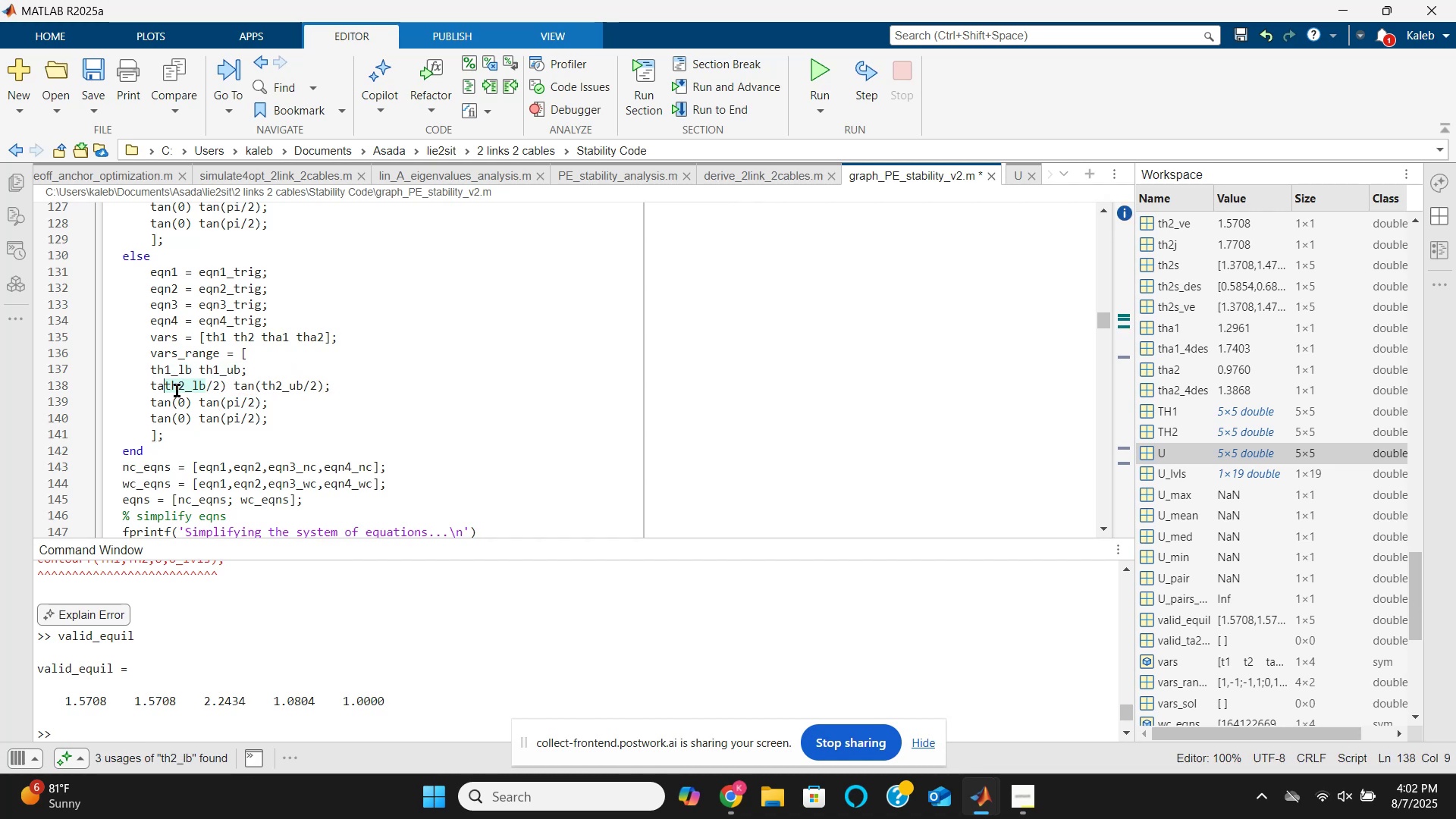 
key(Backspace)
 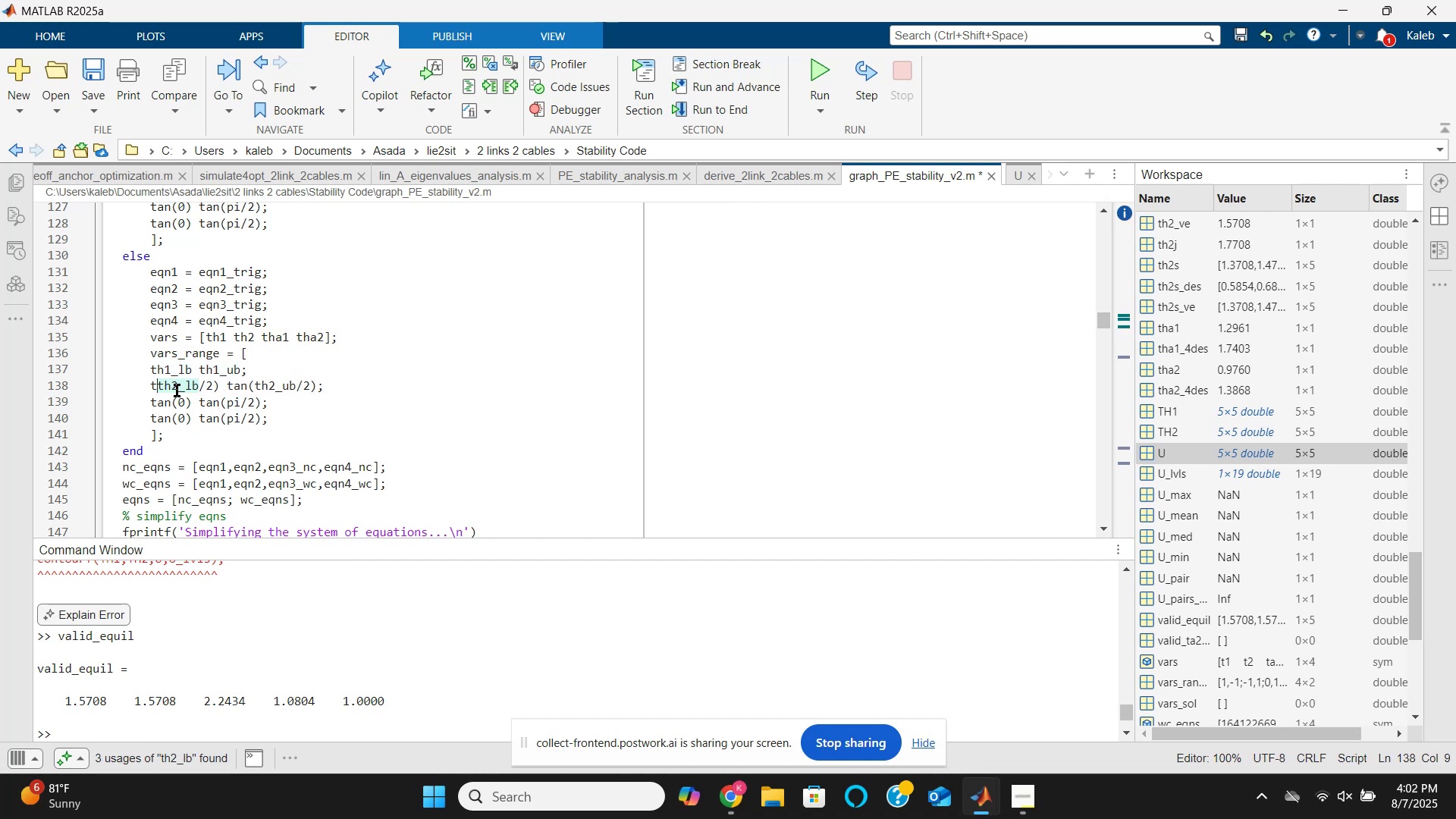 
key(Backspace)
 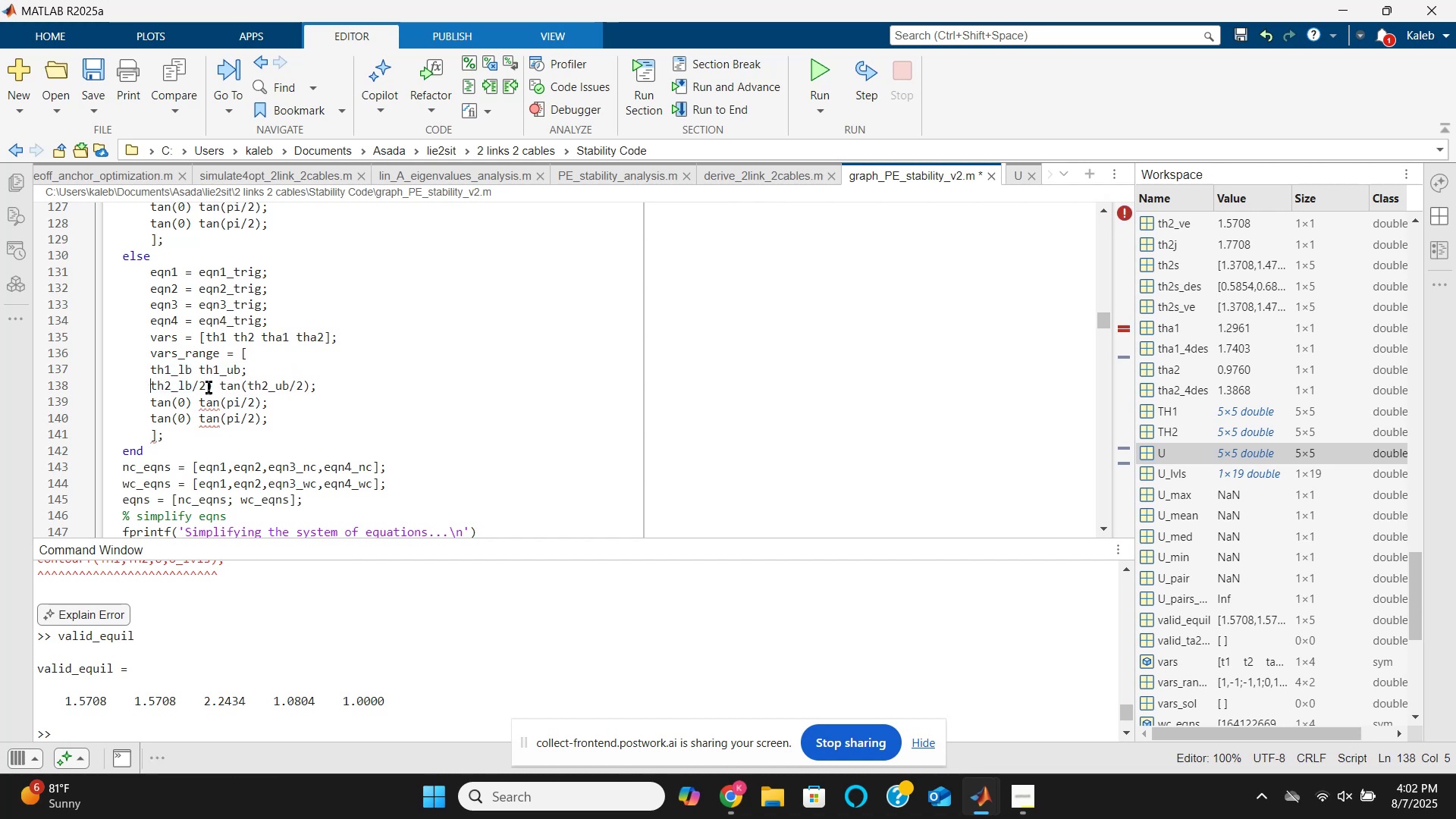 
left_click([209, 388])
 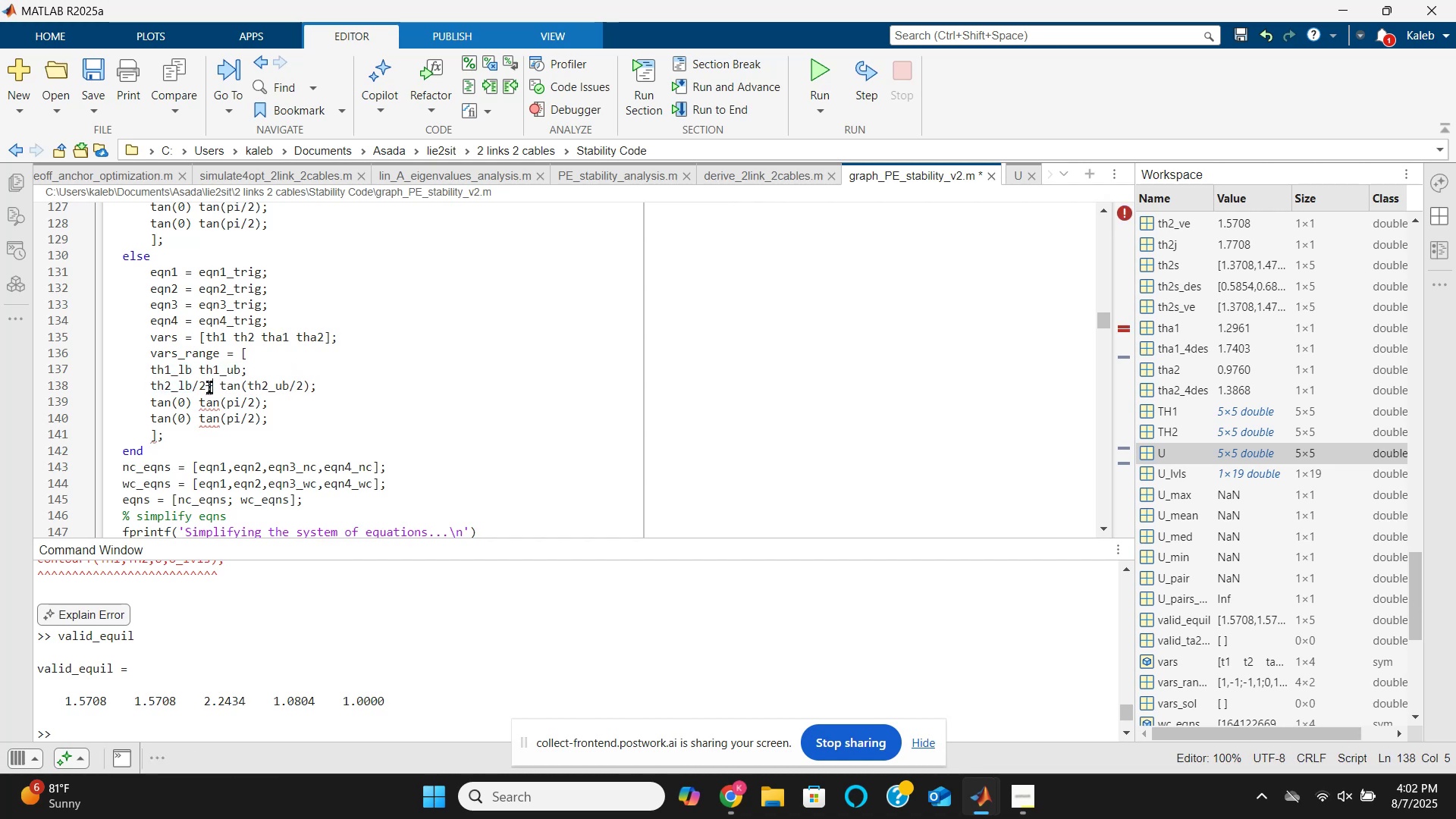 
key(Backspace)
 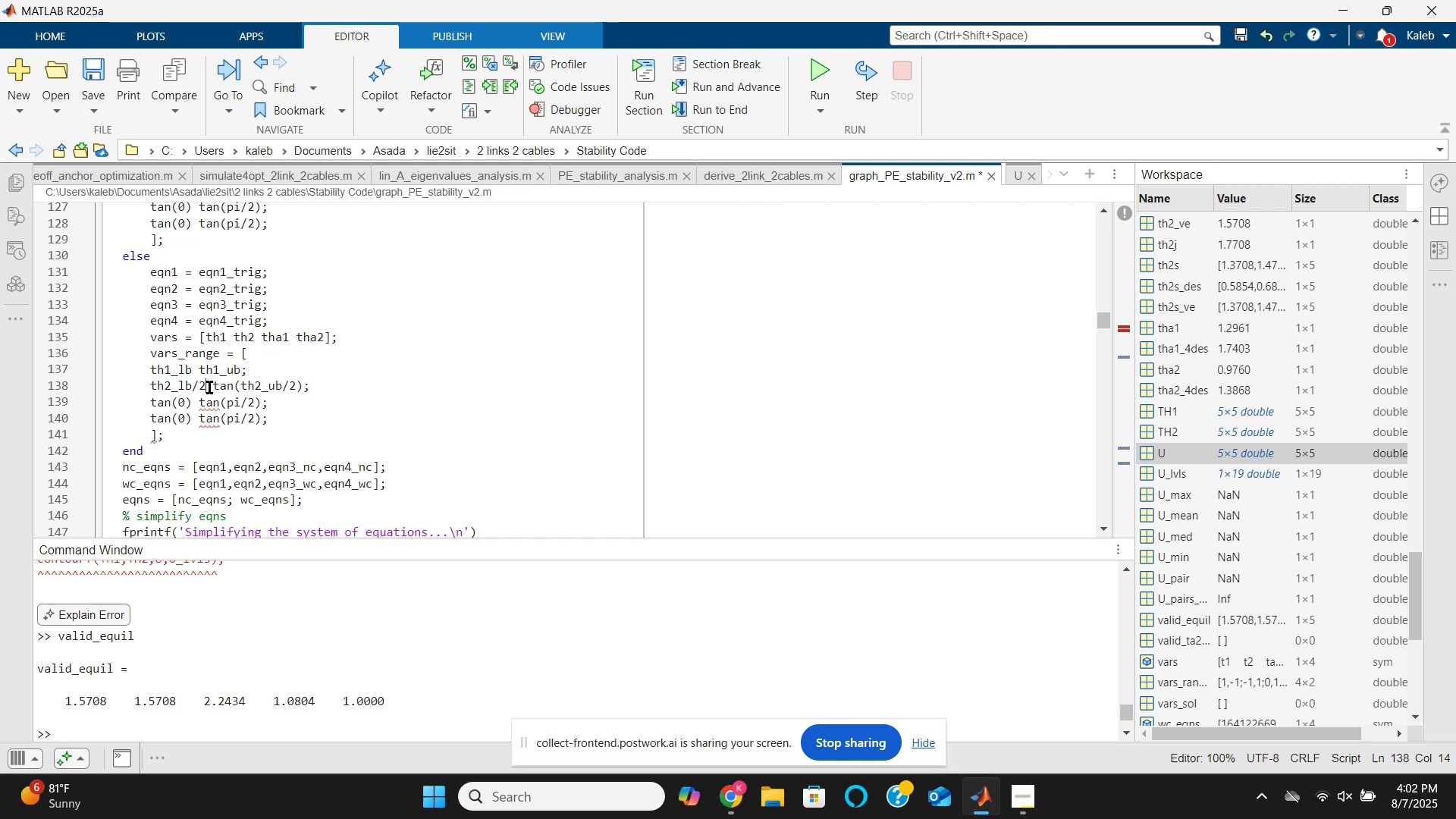 
key(Backspace)
 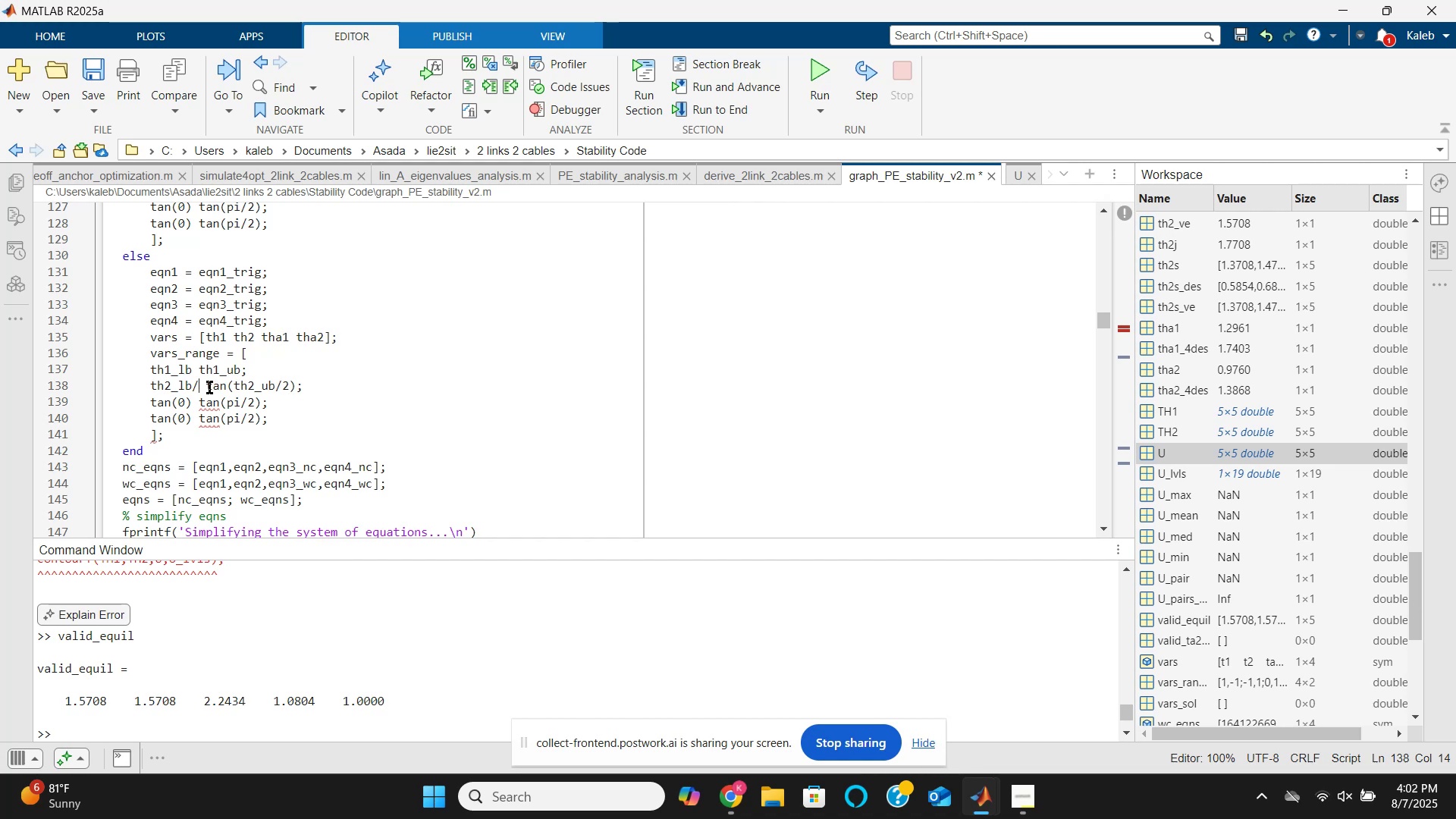 
key(Backspace)
 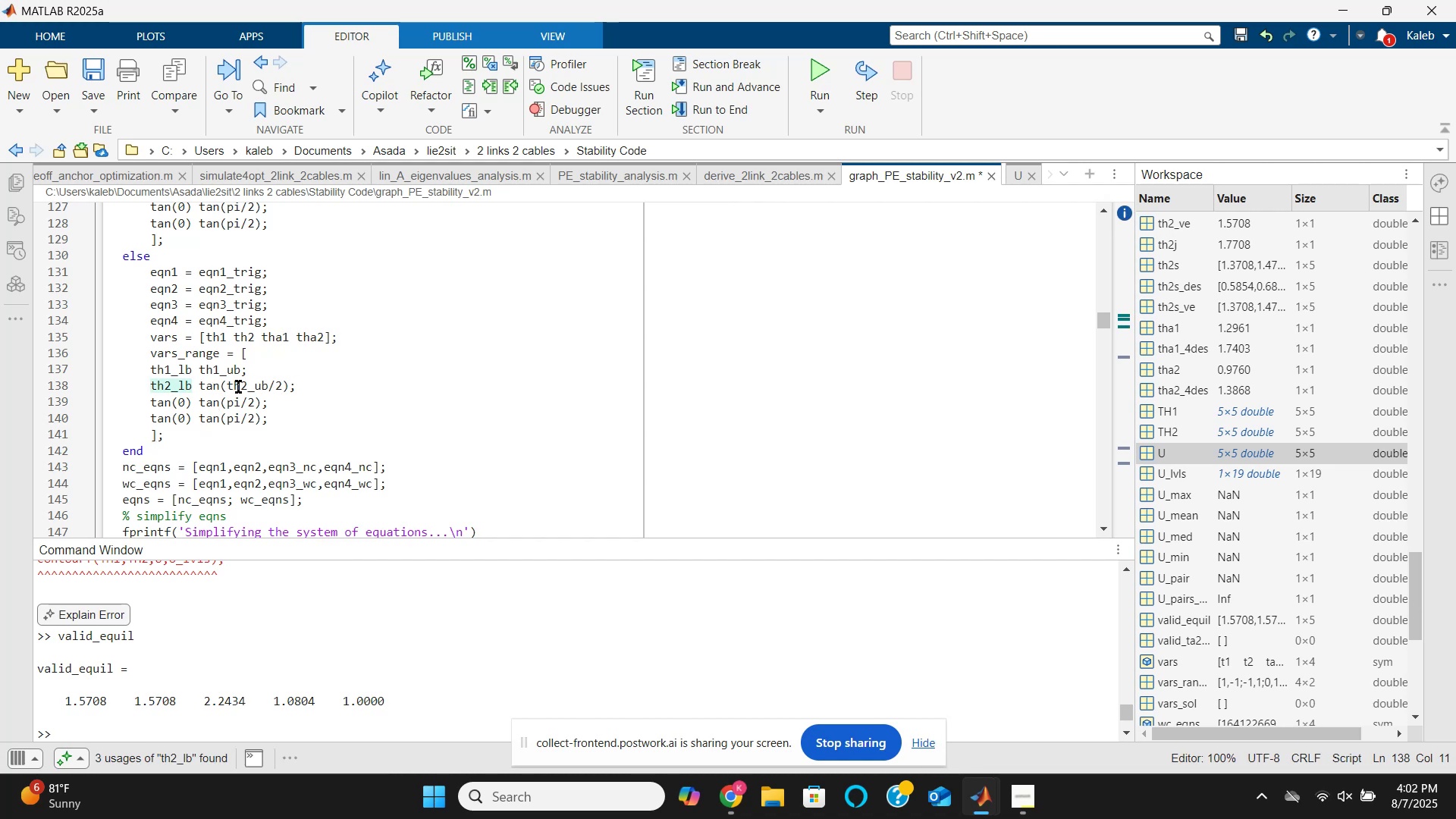 
left_click([230, 385])
 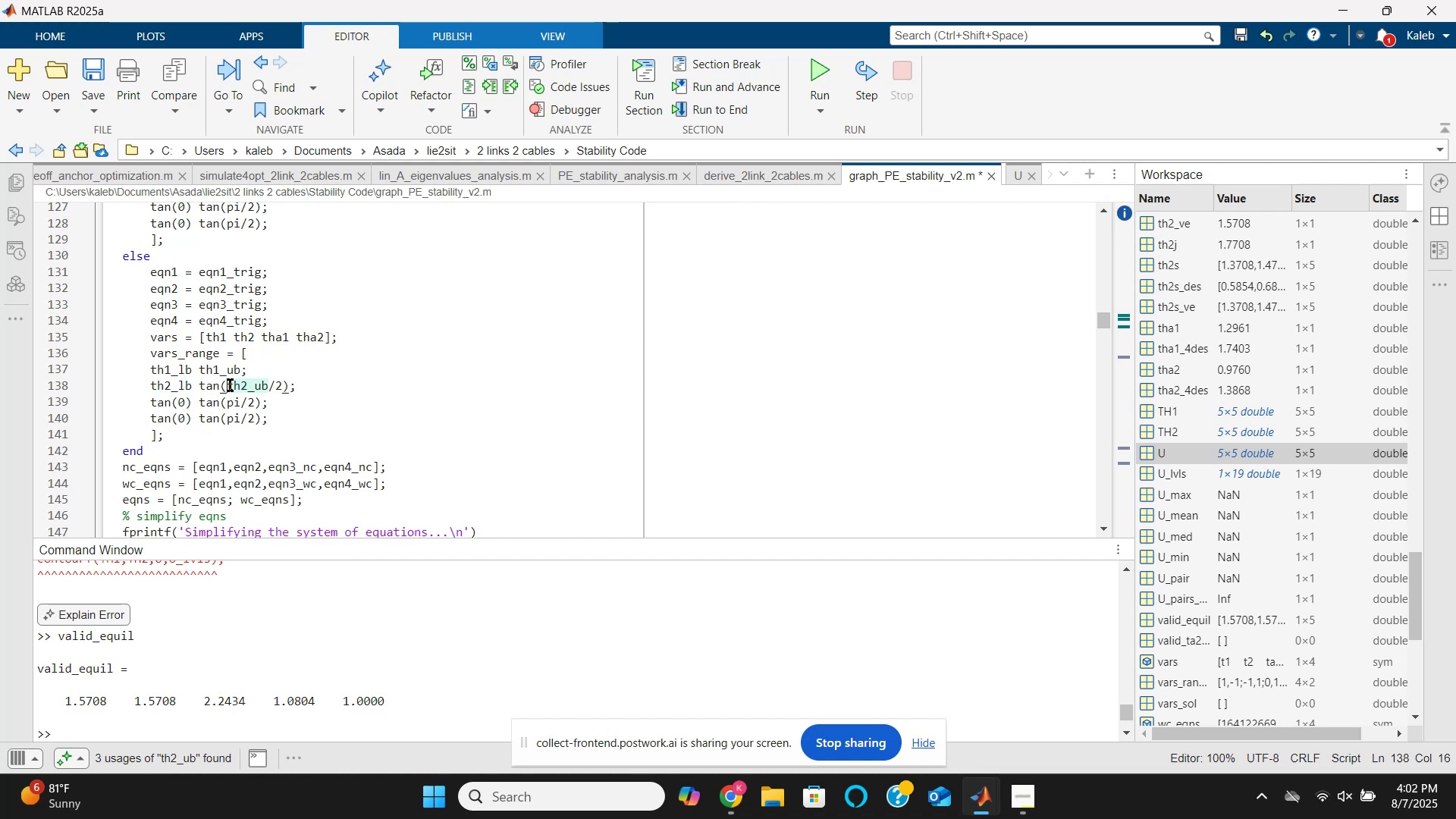 
key(Backspace)
 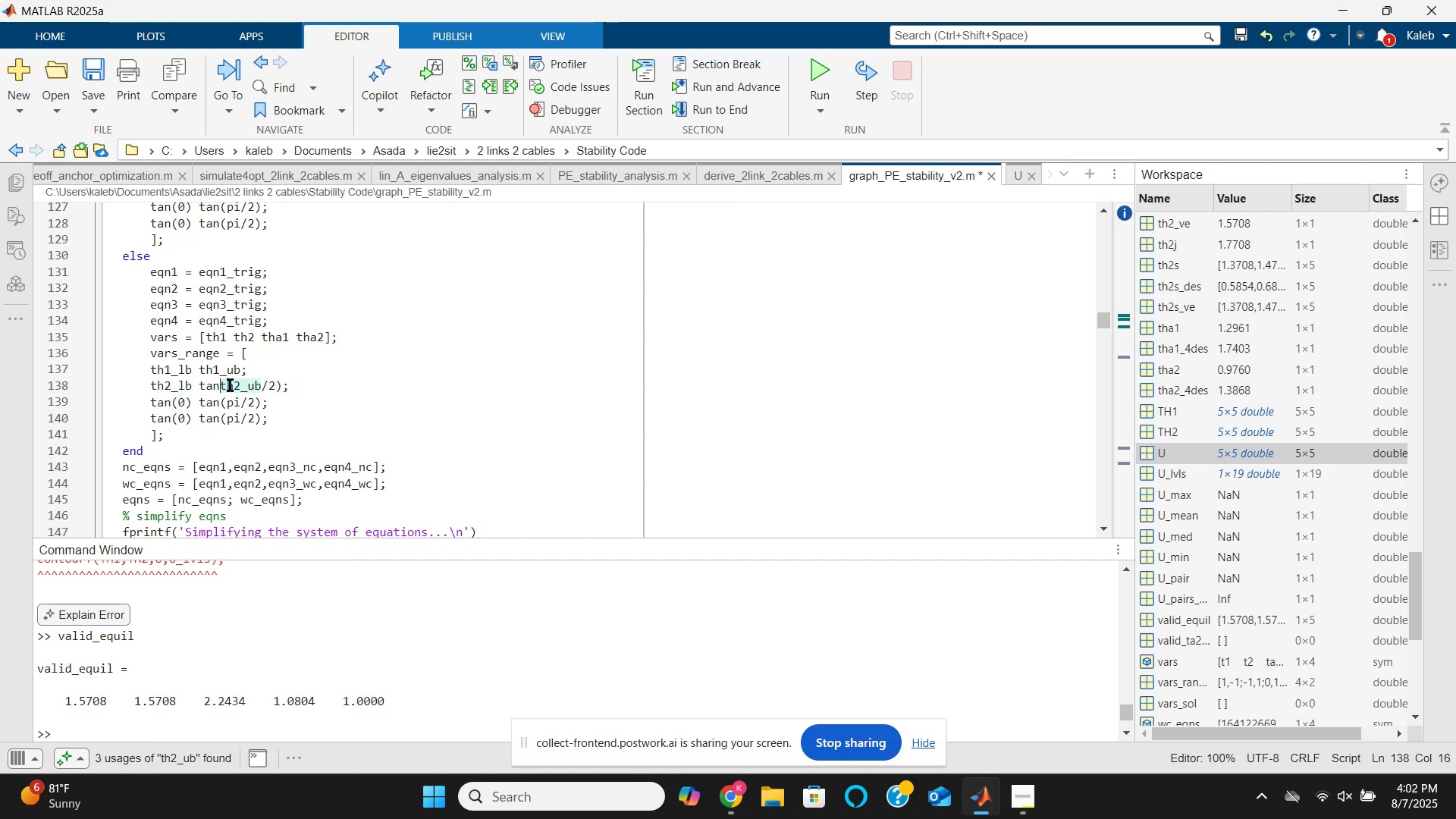 
key(Backspace)
 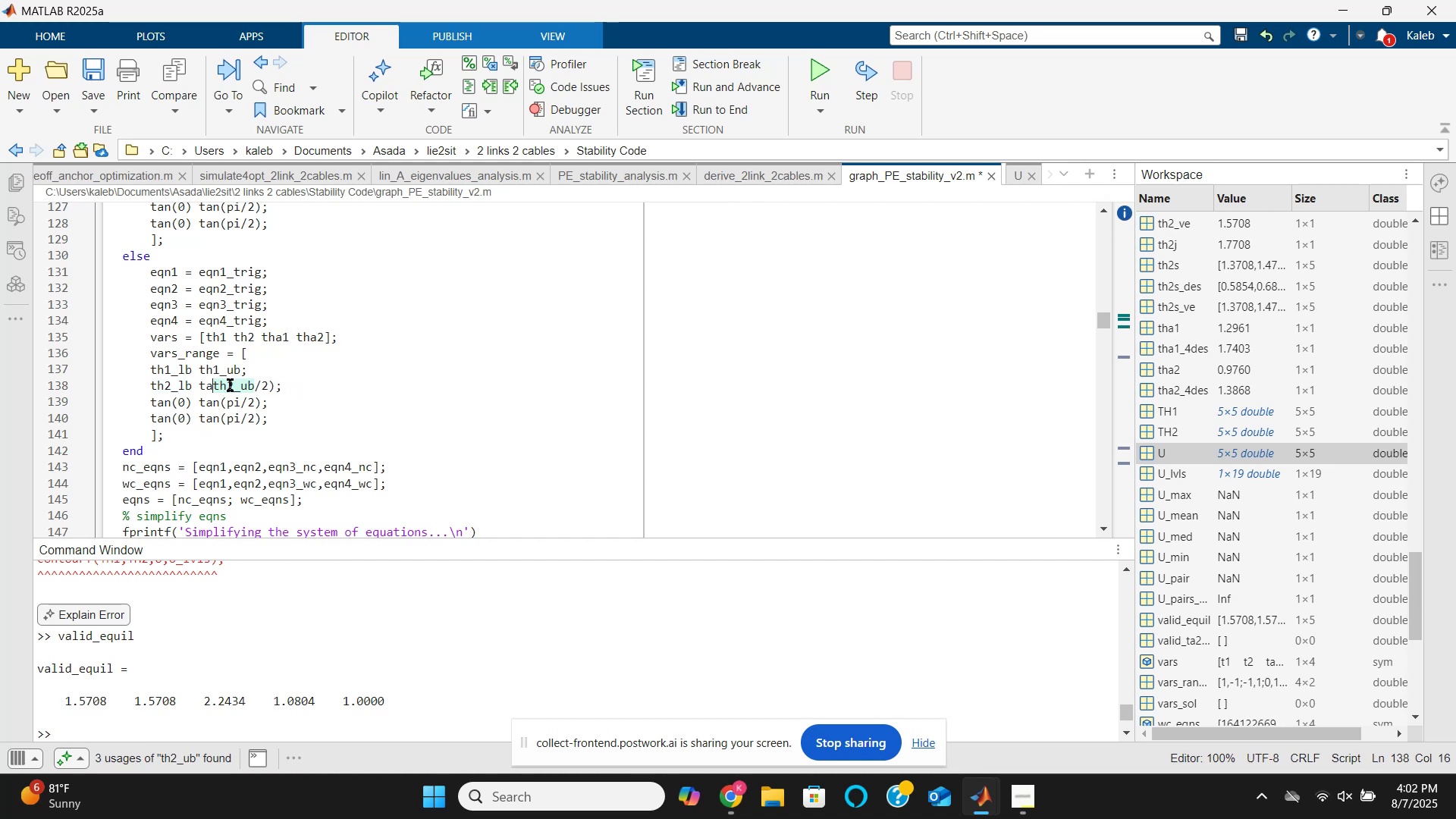 
key(Backspace)
 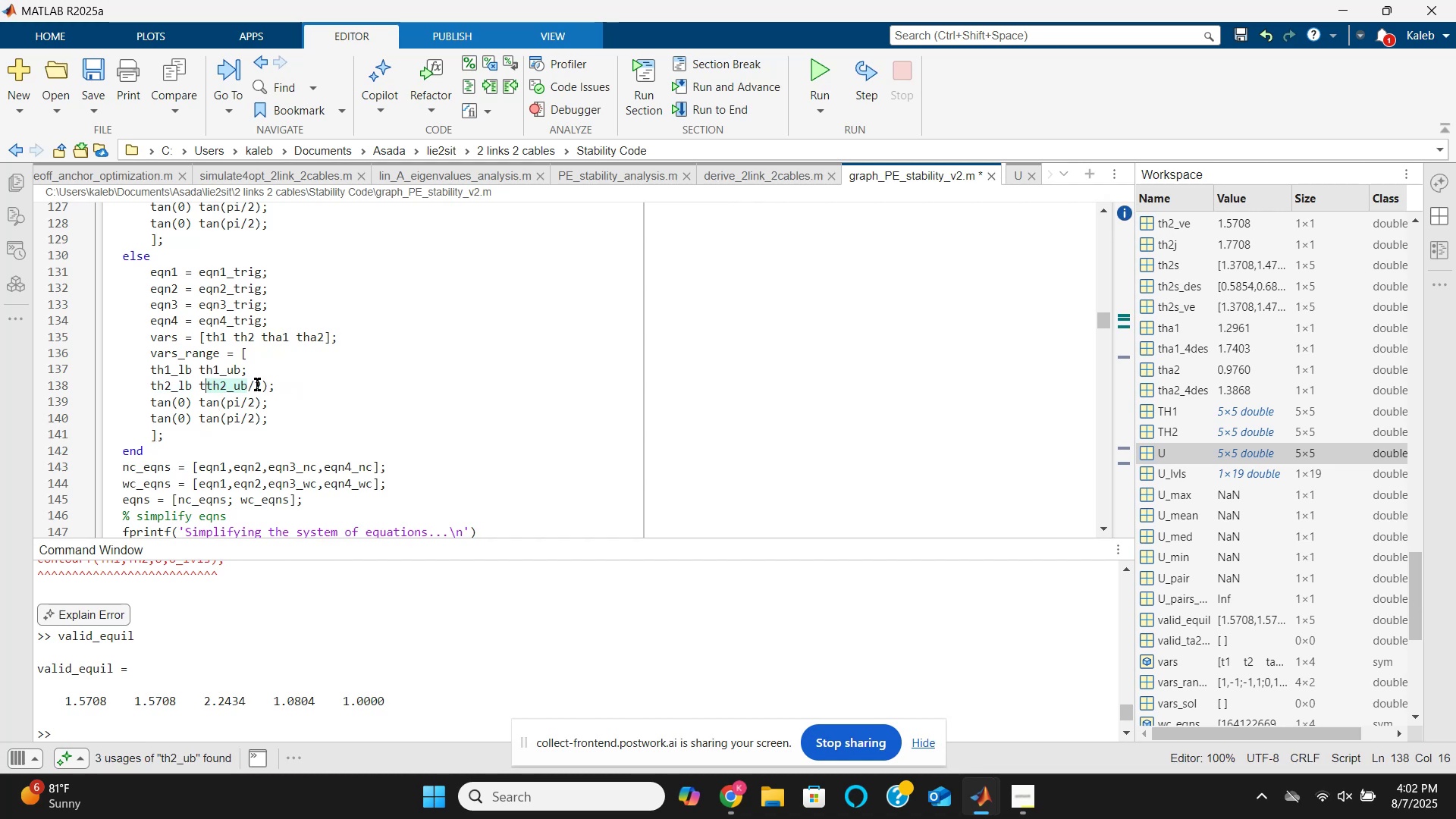 
key(Backspace)
 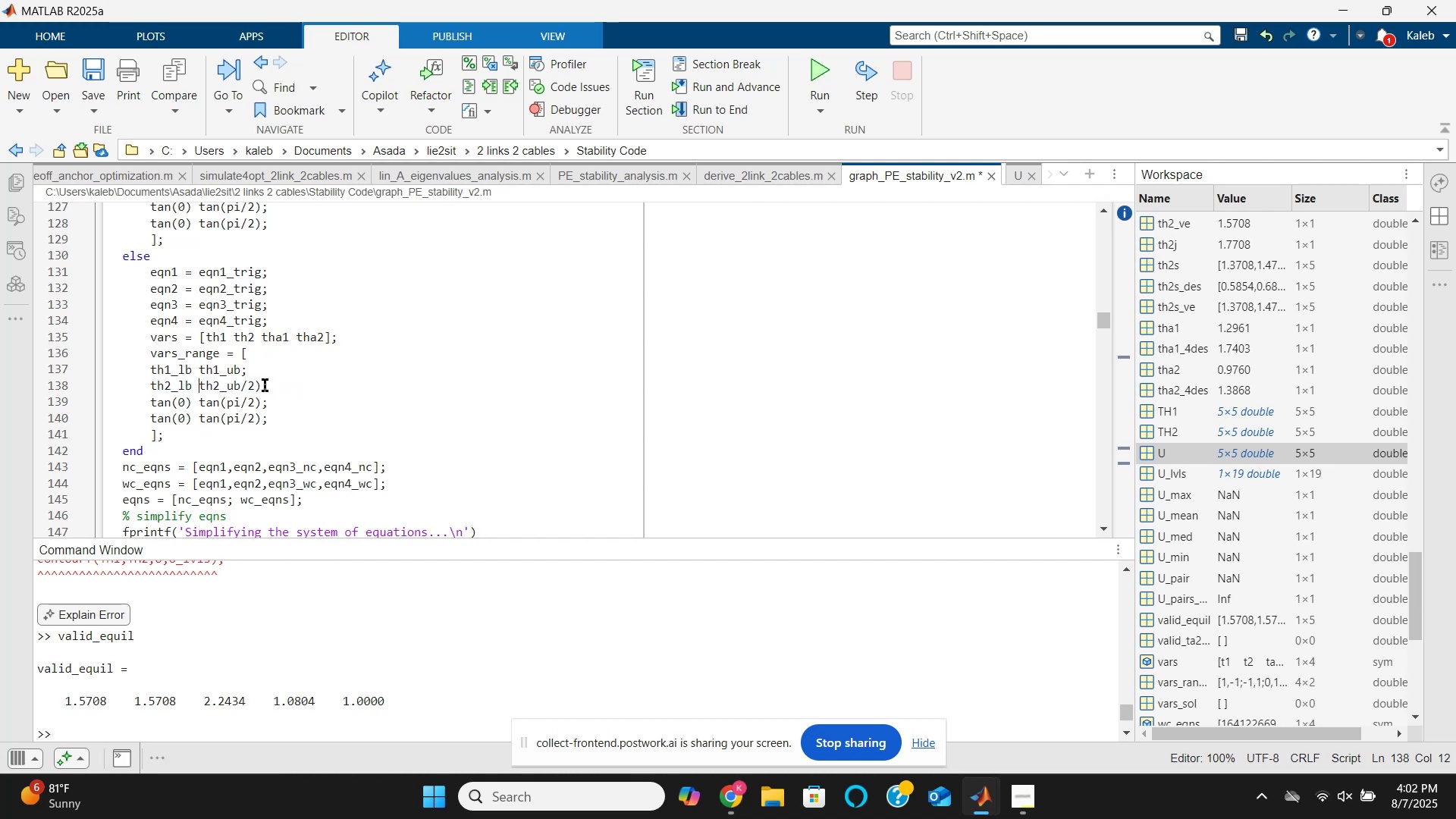 
left_click([265, 385])
 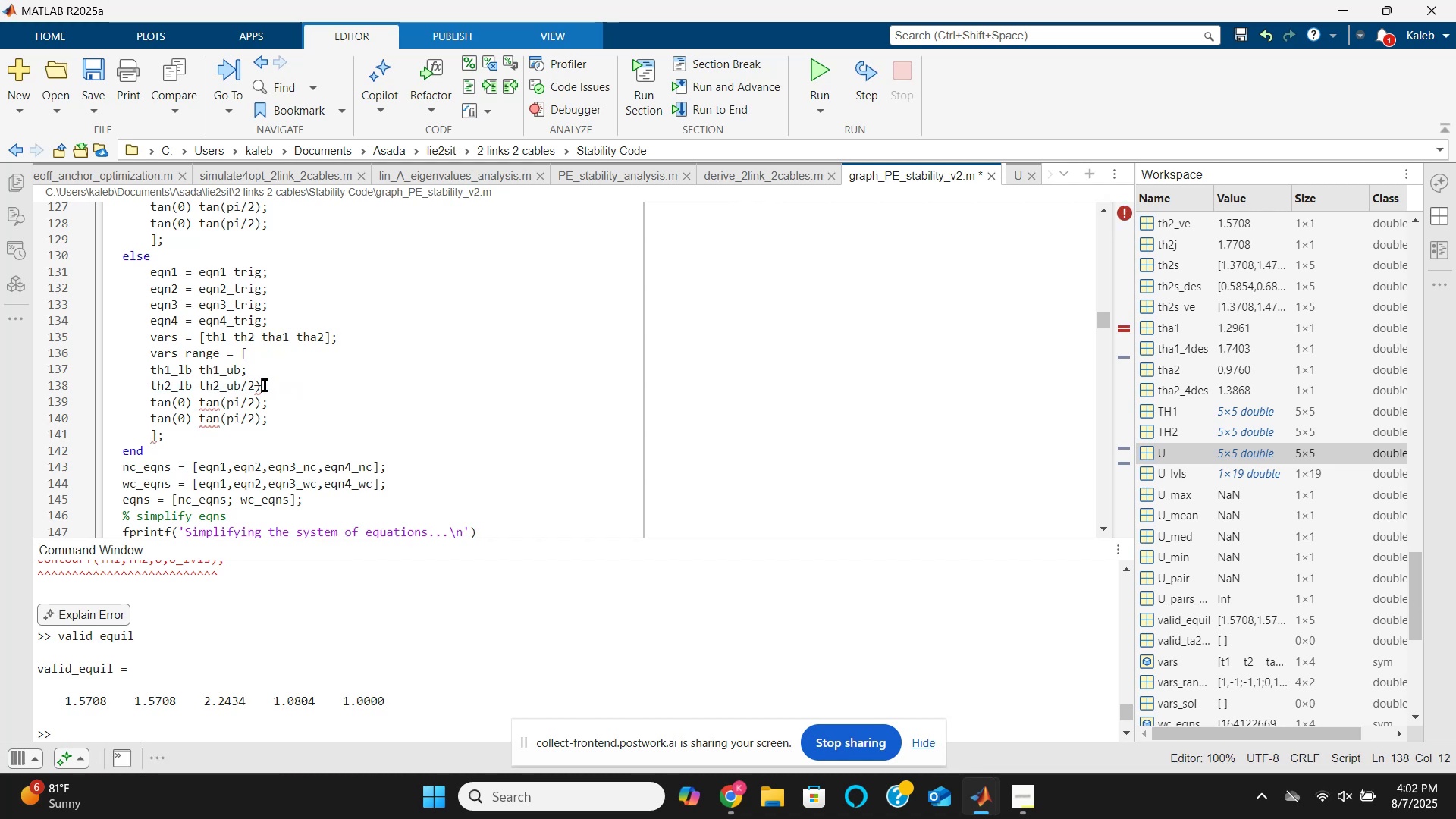 
key(Backspace)
 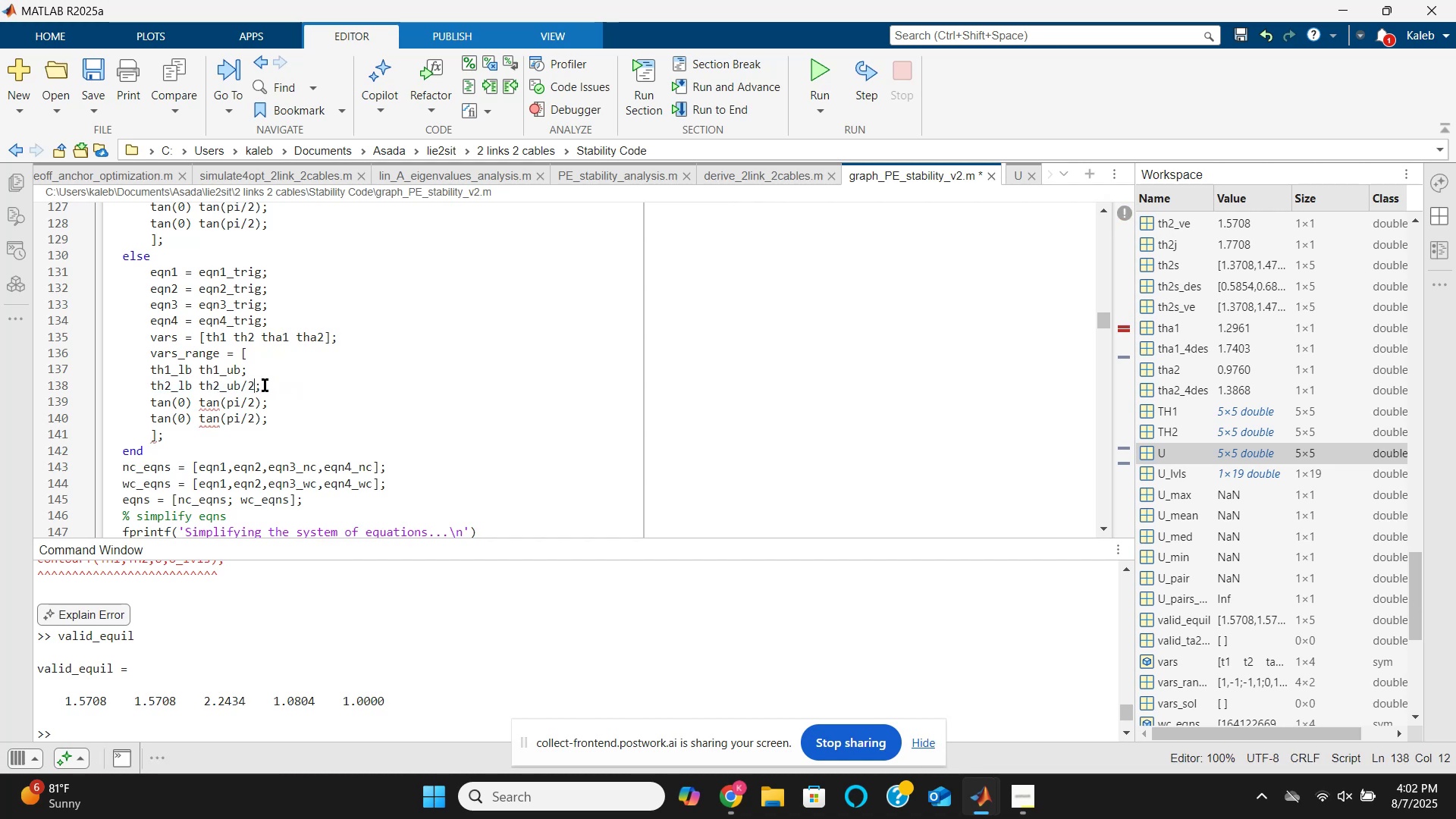 
key(Backspace)
 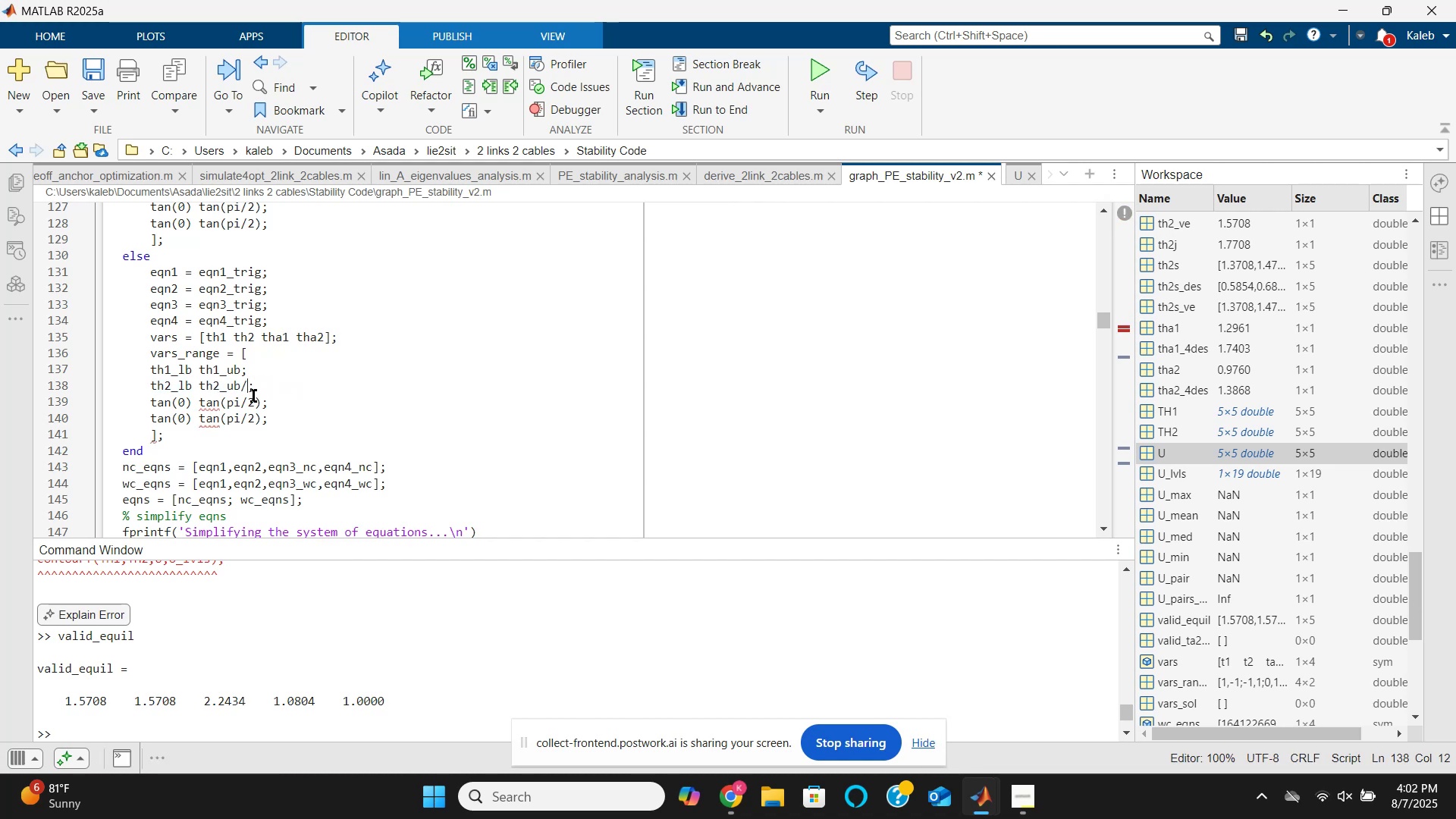 
key(Backspace)
 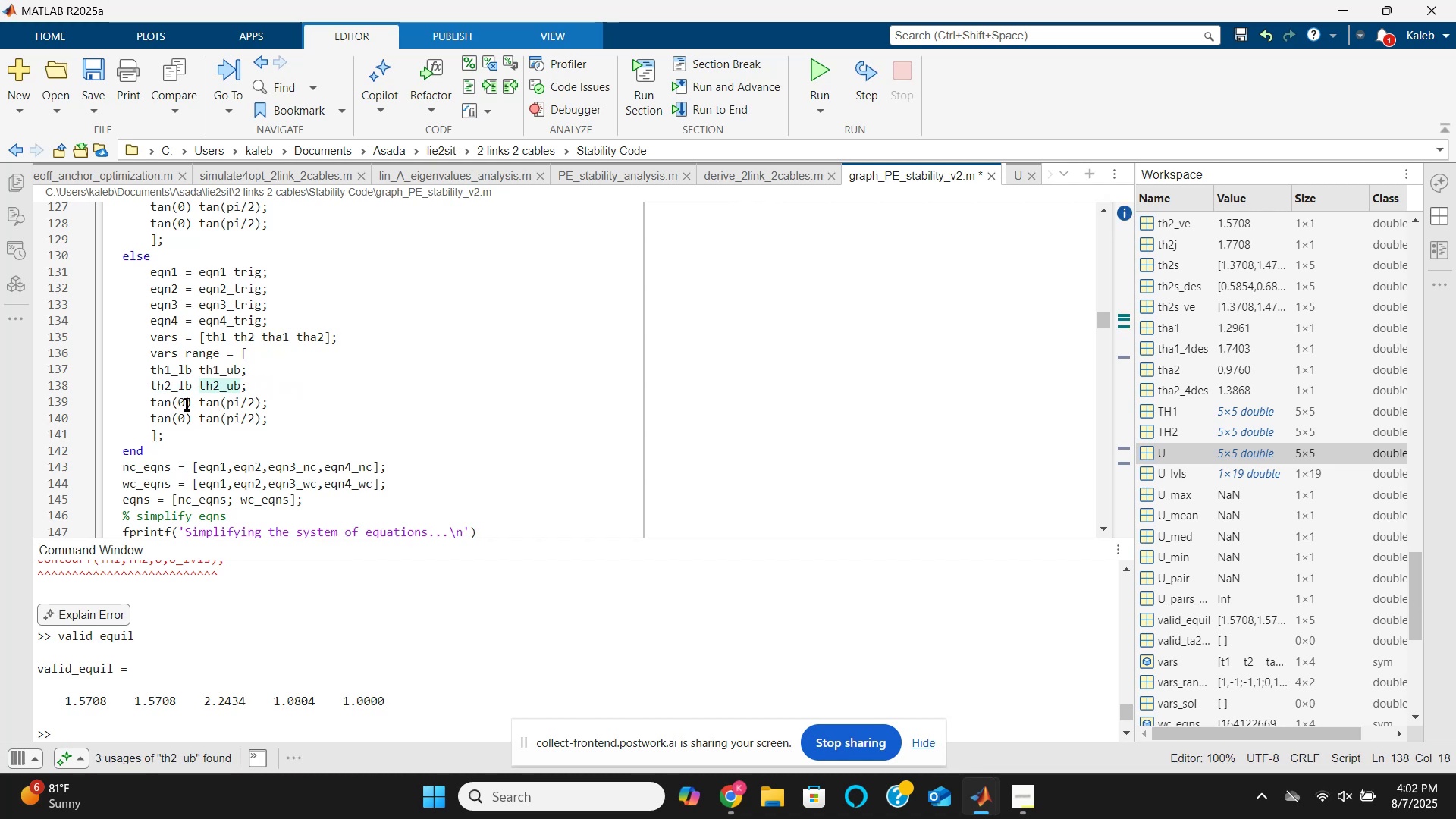 
left_click([187, 404])
 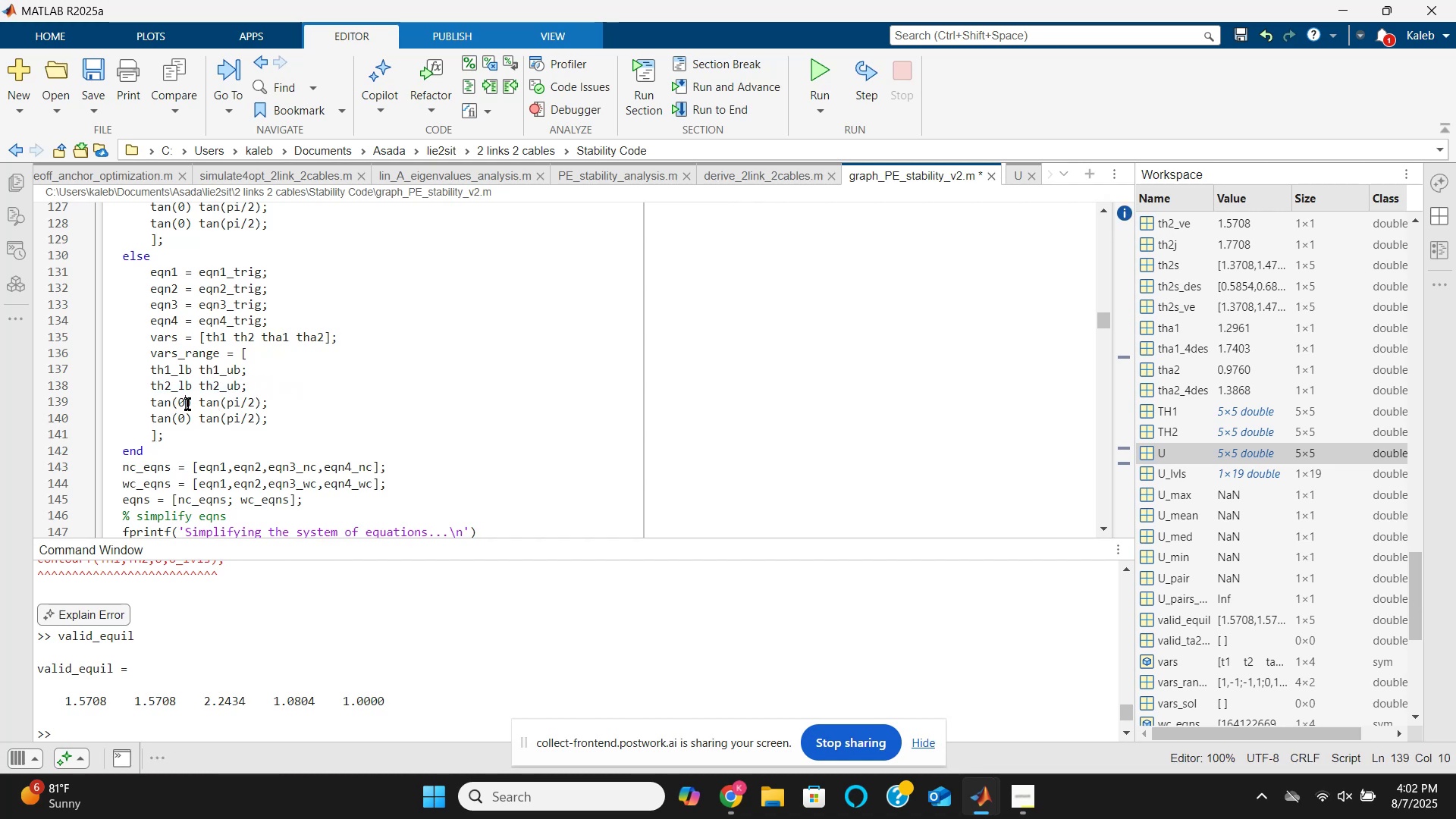 
key(ArrowRight)
 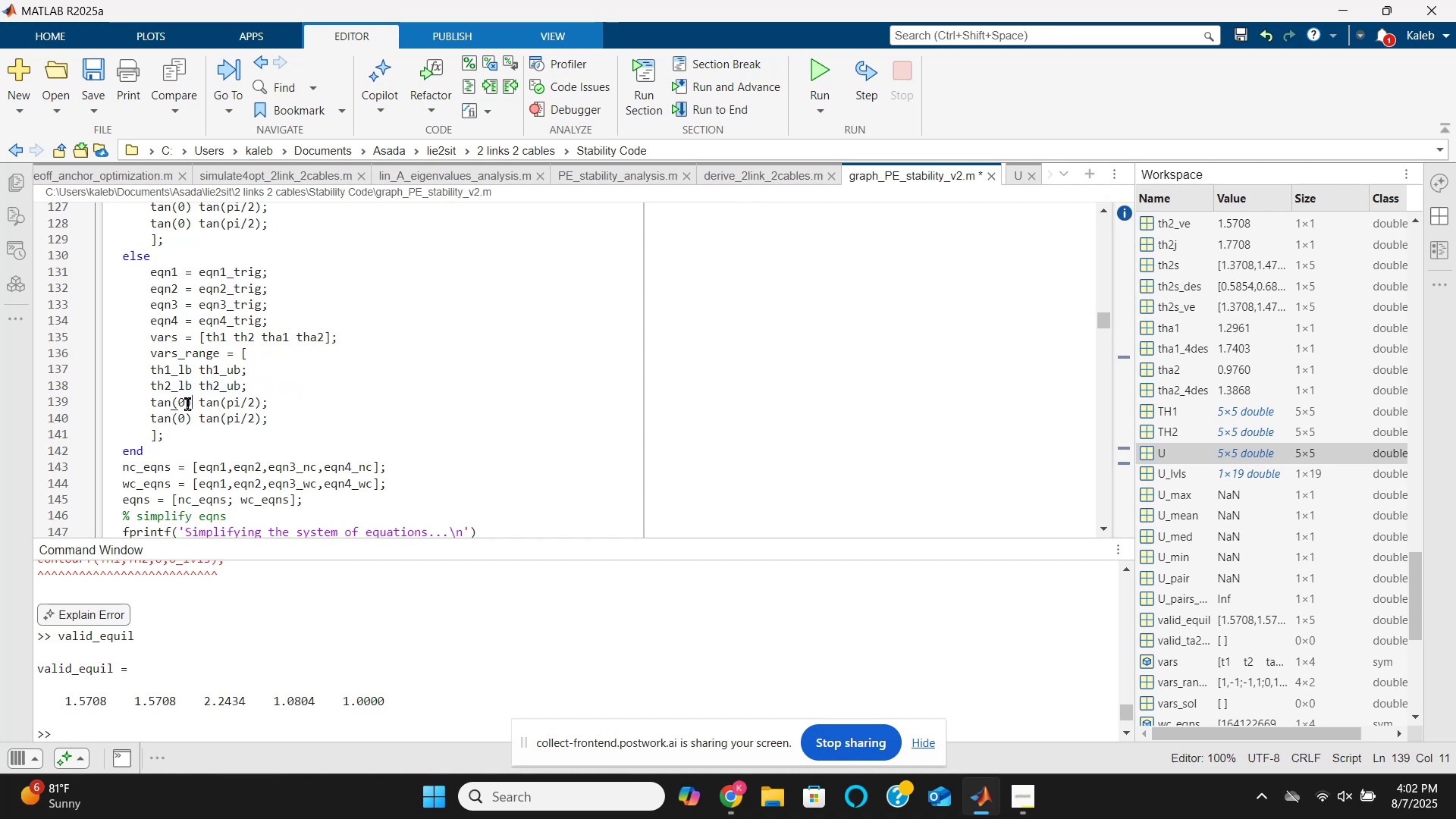 
key(Backspace)
 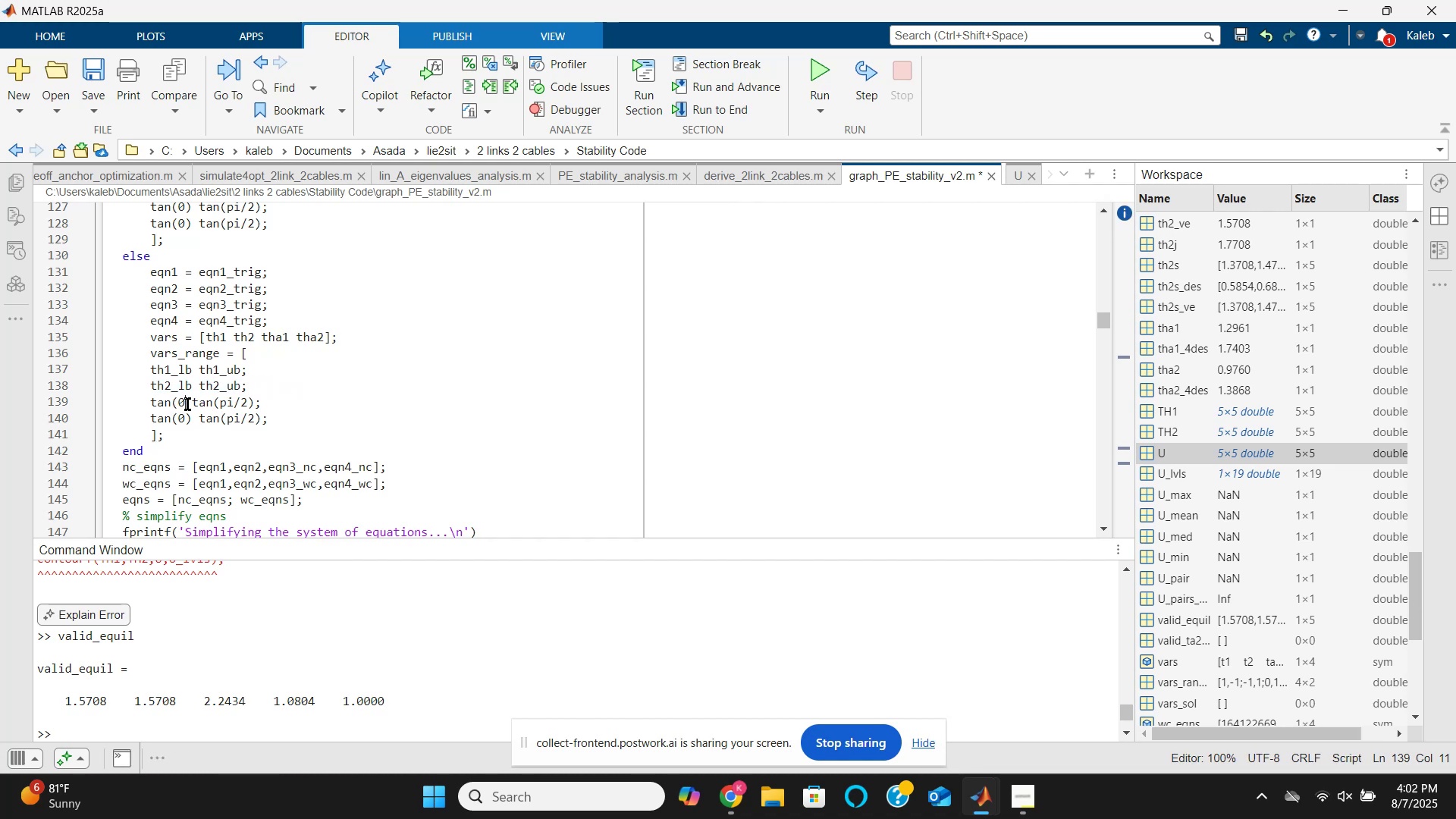 
key(ArrowRight)
 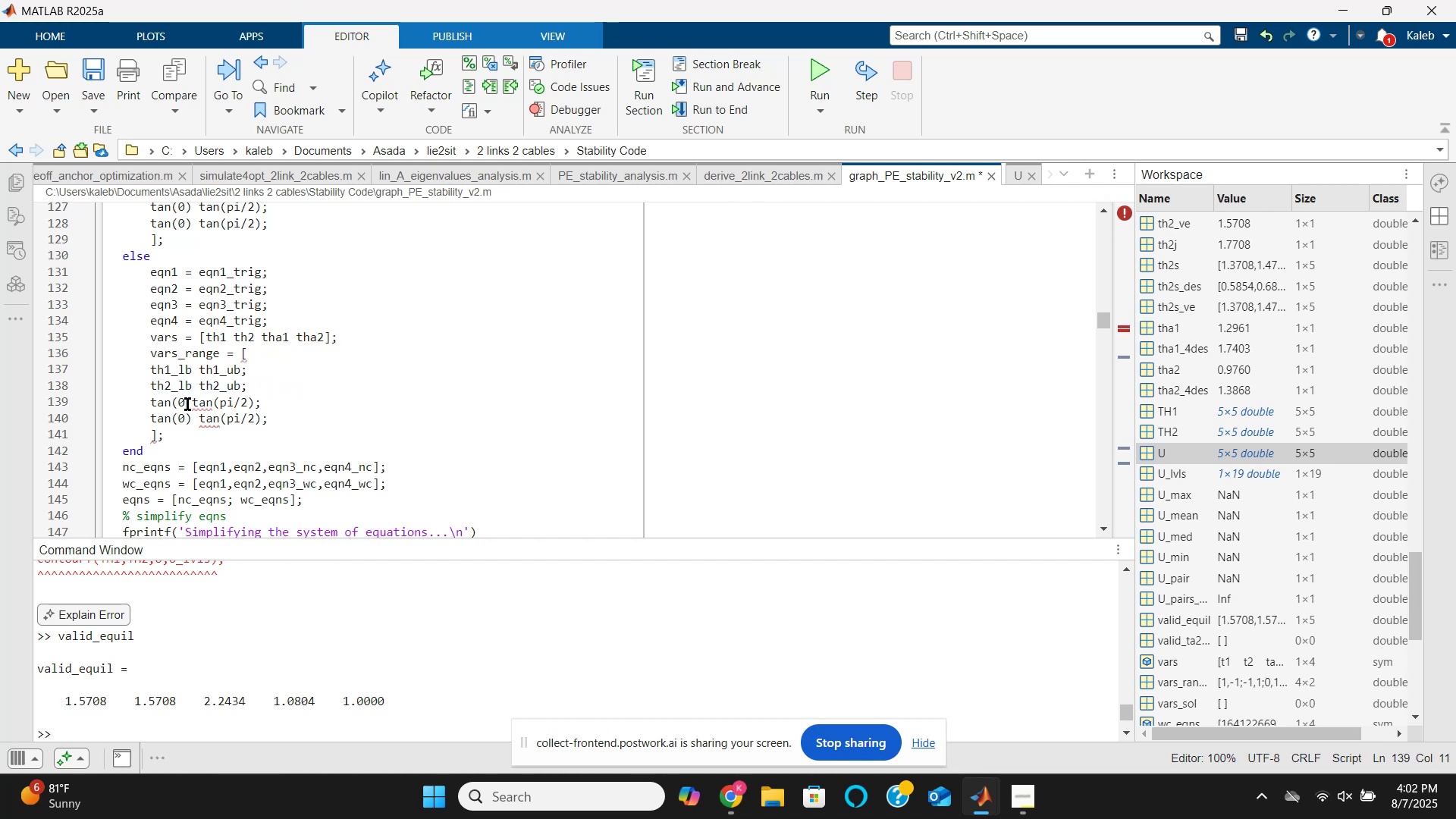 
key(ArrowLeft)
 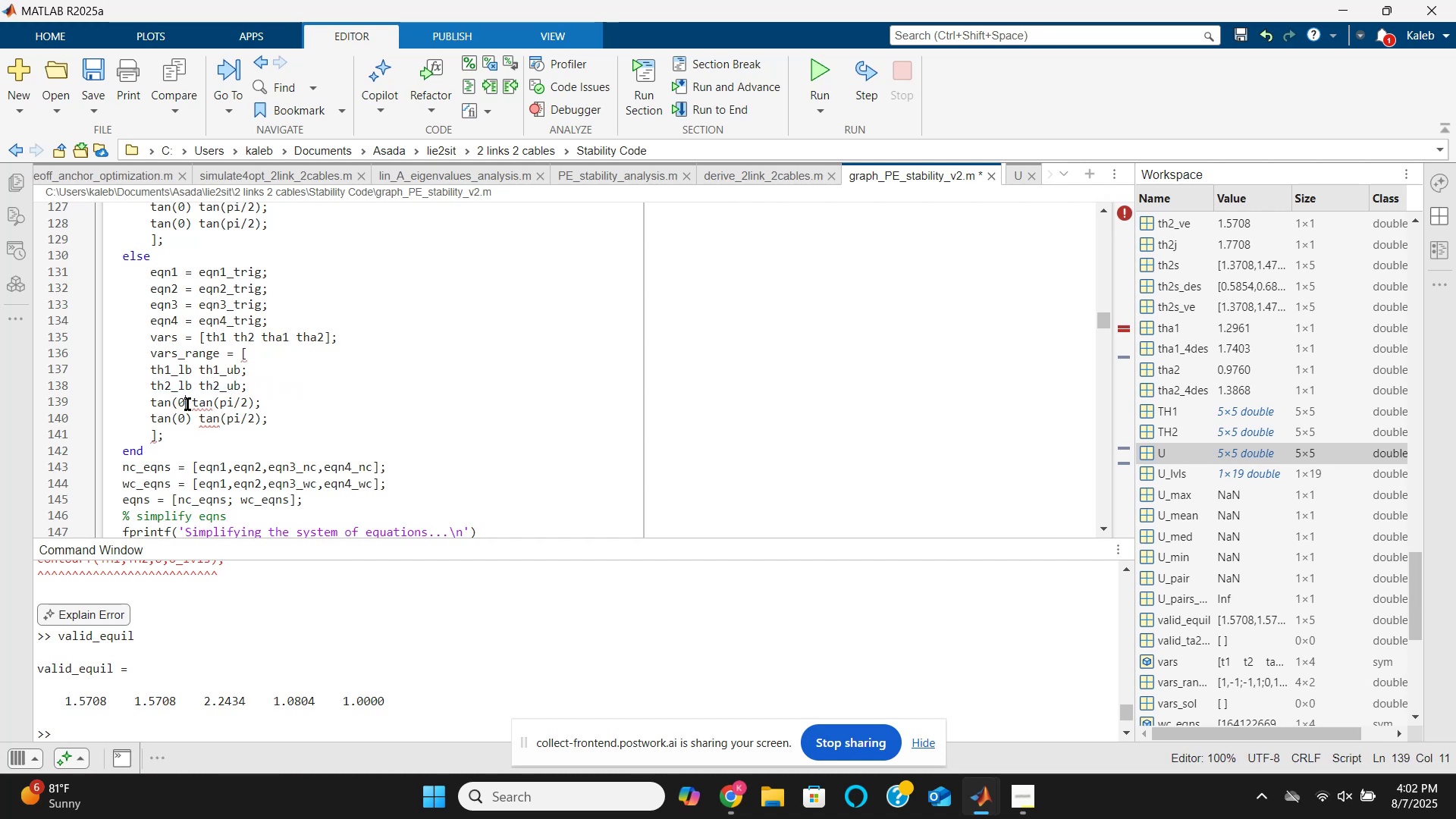 
key(ArrowLeft)
 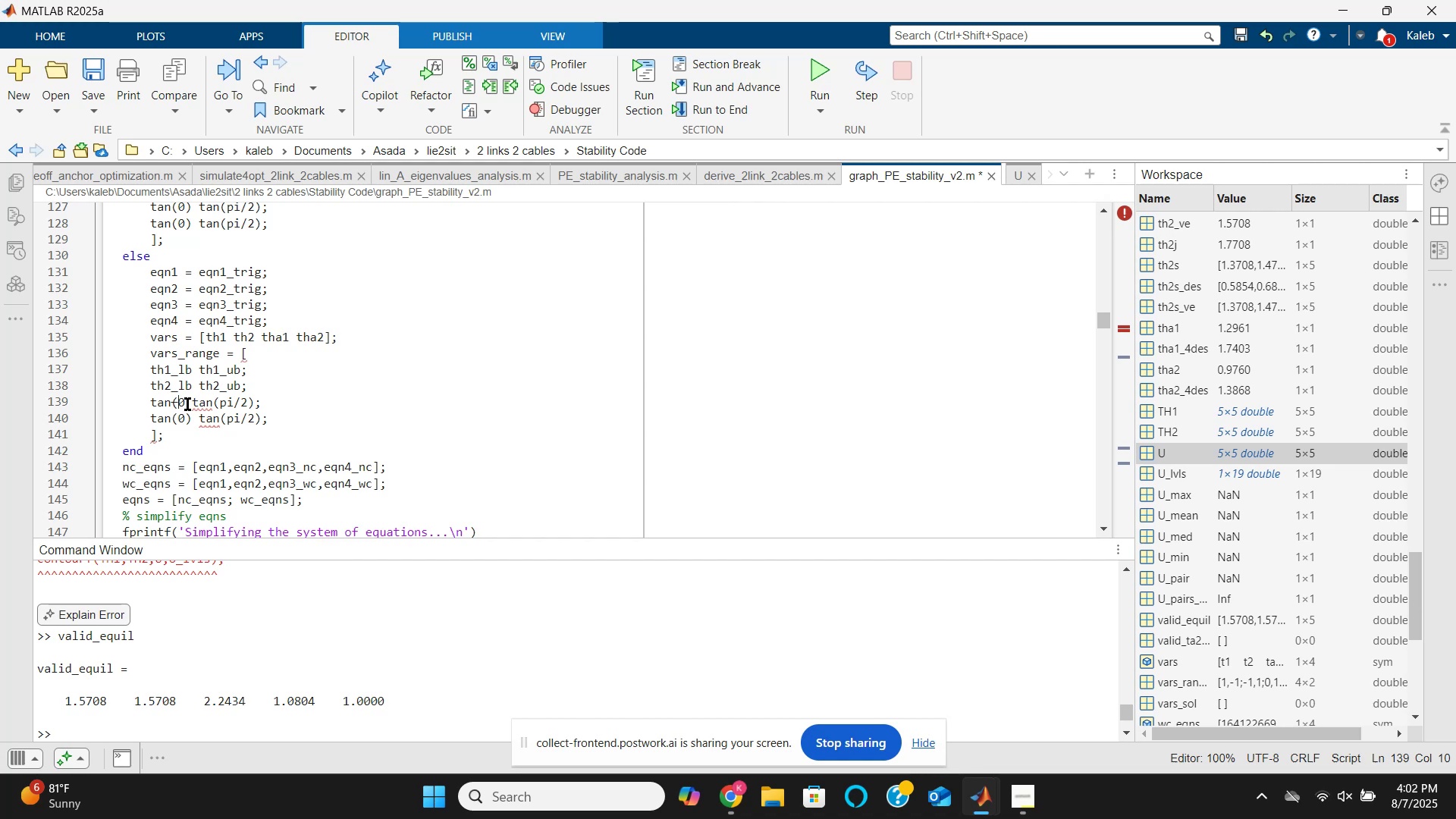 
key(Backspace)
 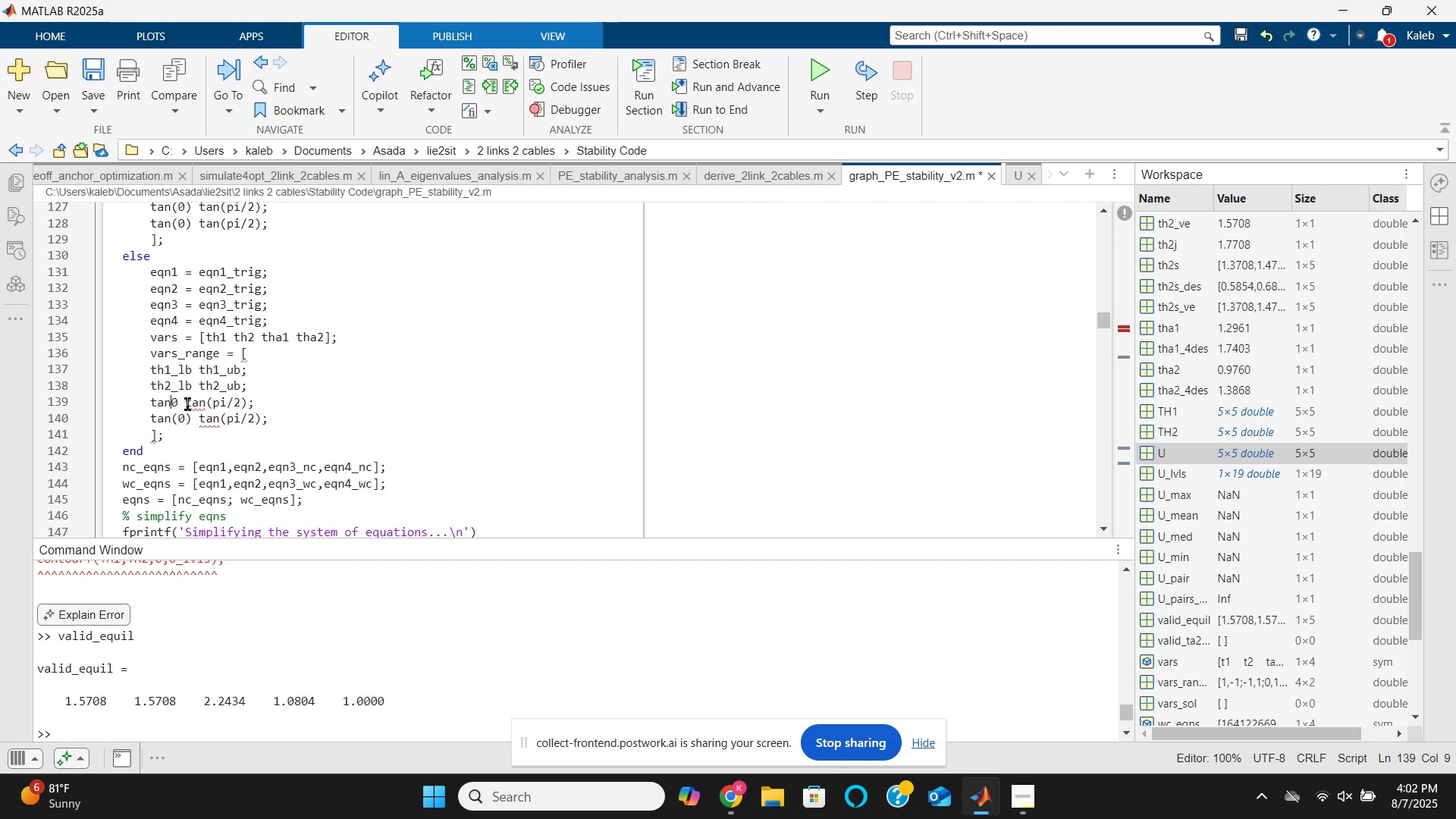 
key(Backspace)
 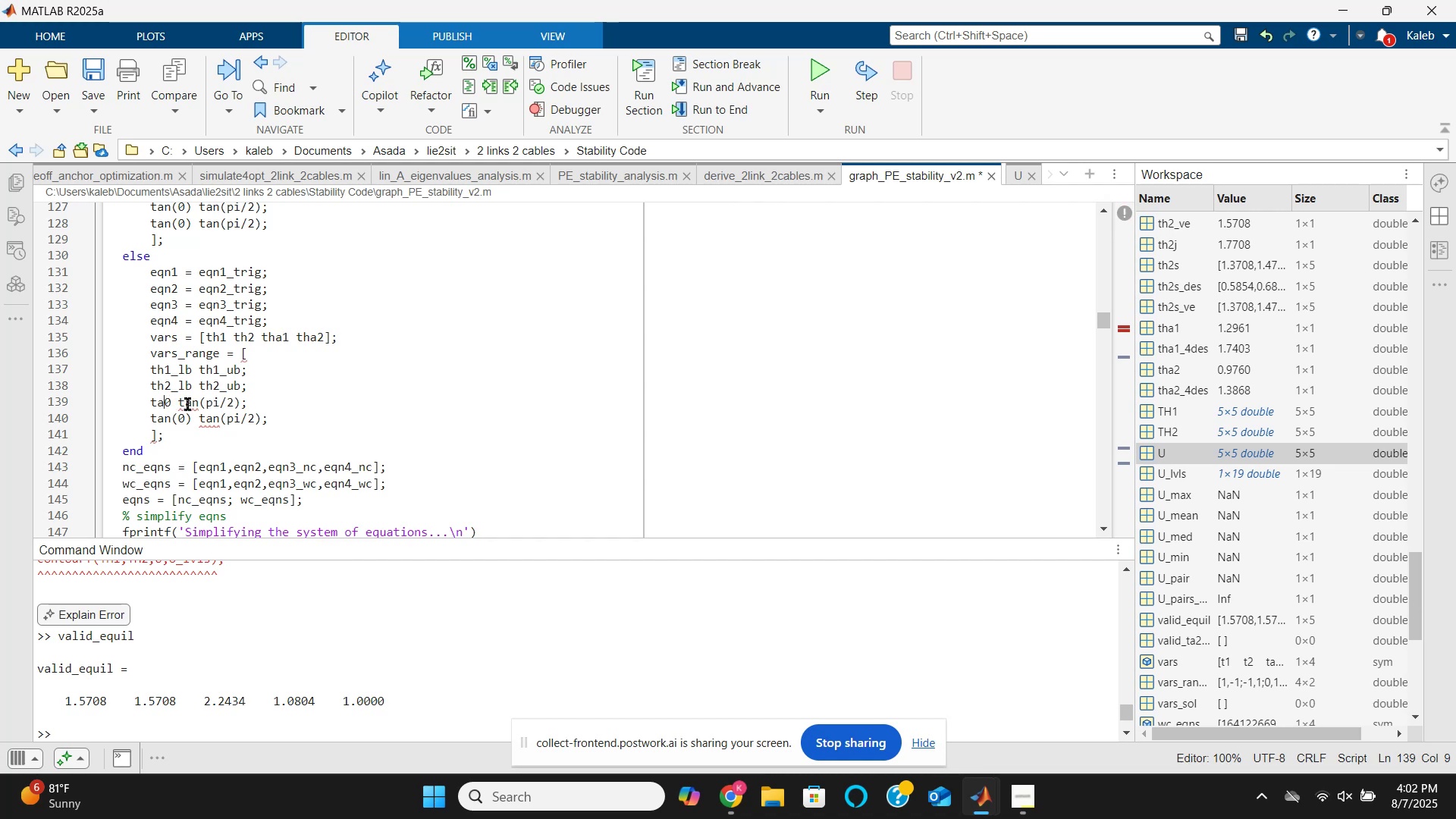 
key(Backspace)
 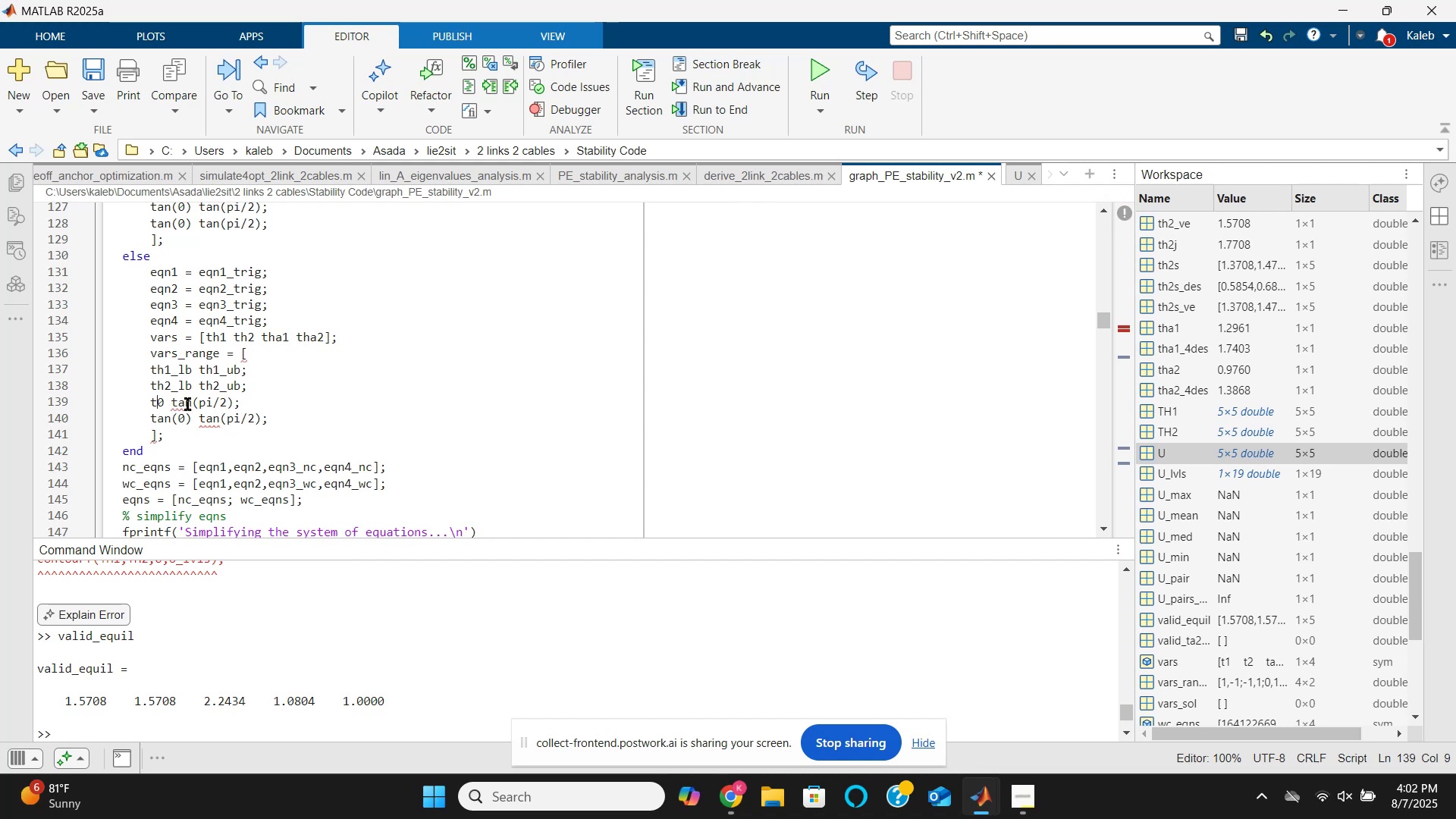 
key(Backspace)
 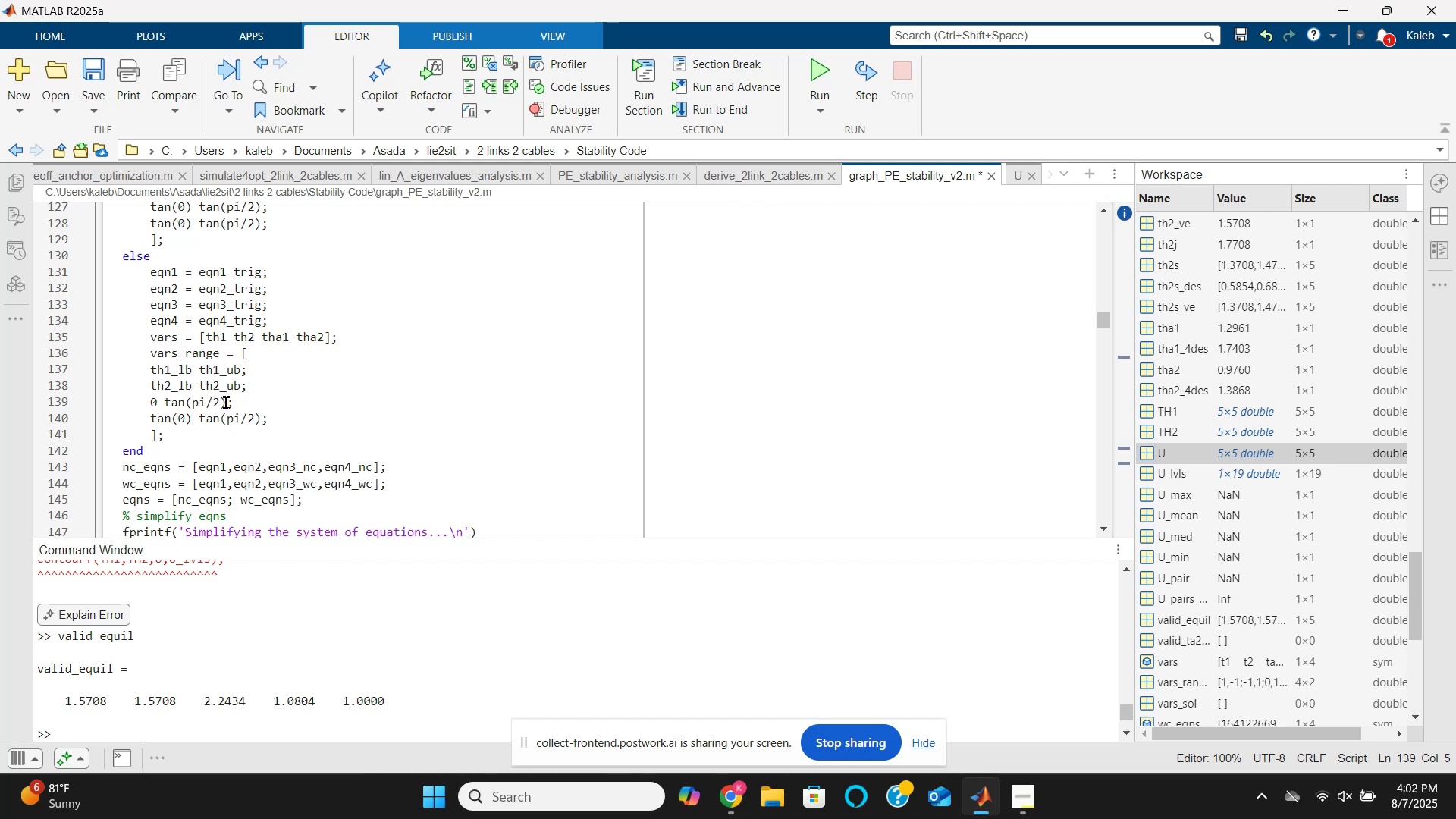 
left_click([229, 403])
 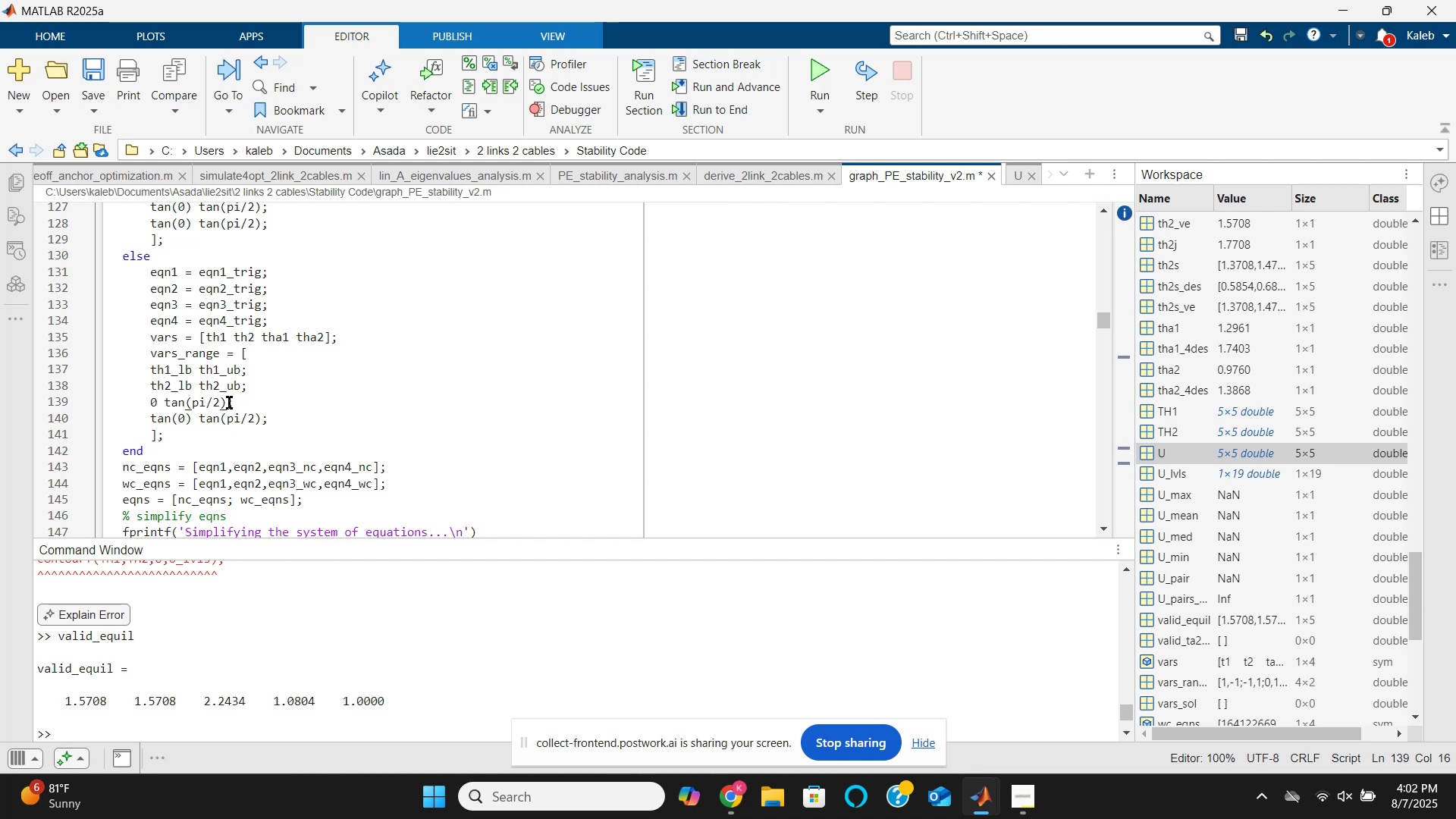 
key(Backspace)
 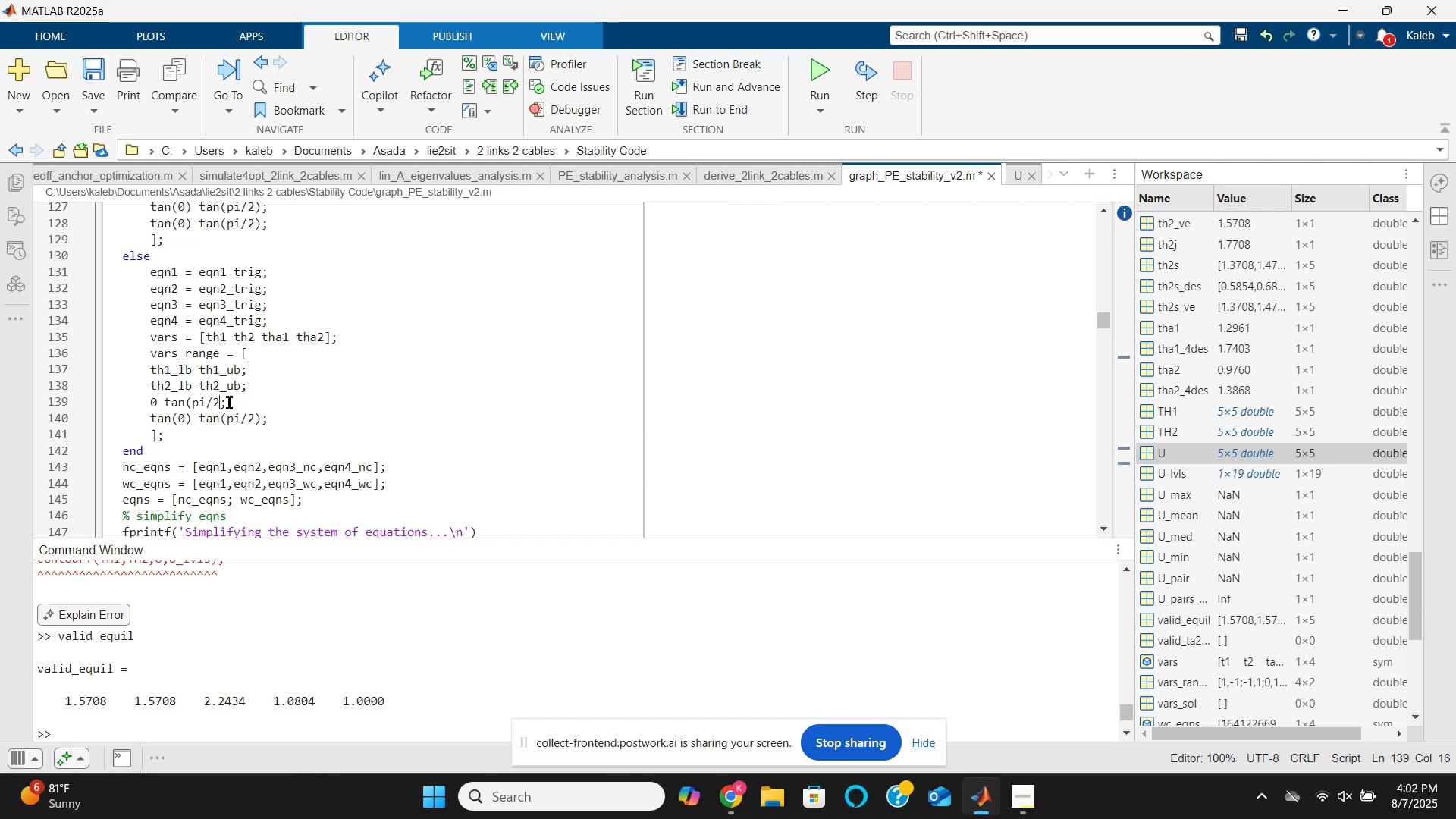 
key(Control+ControlRight)
 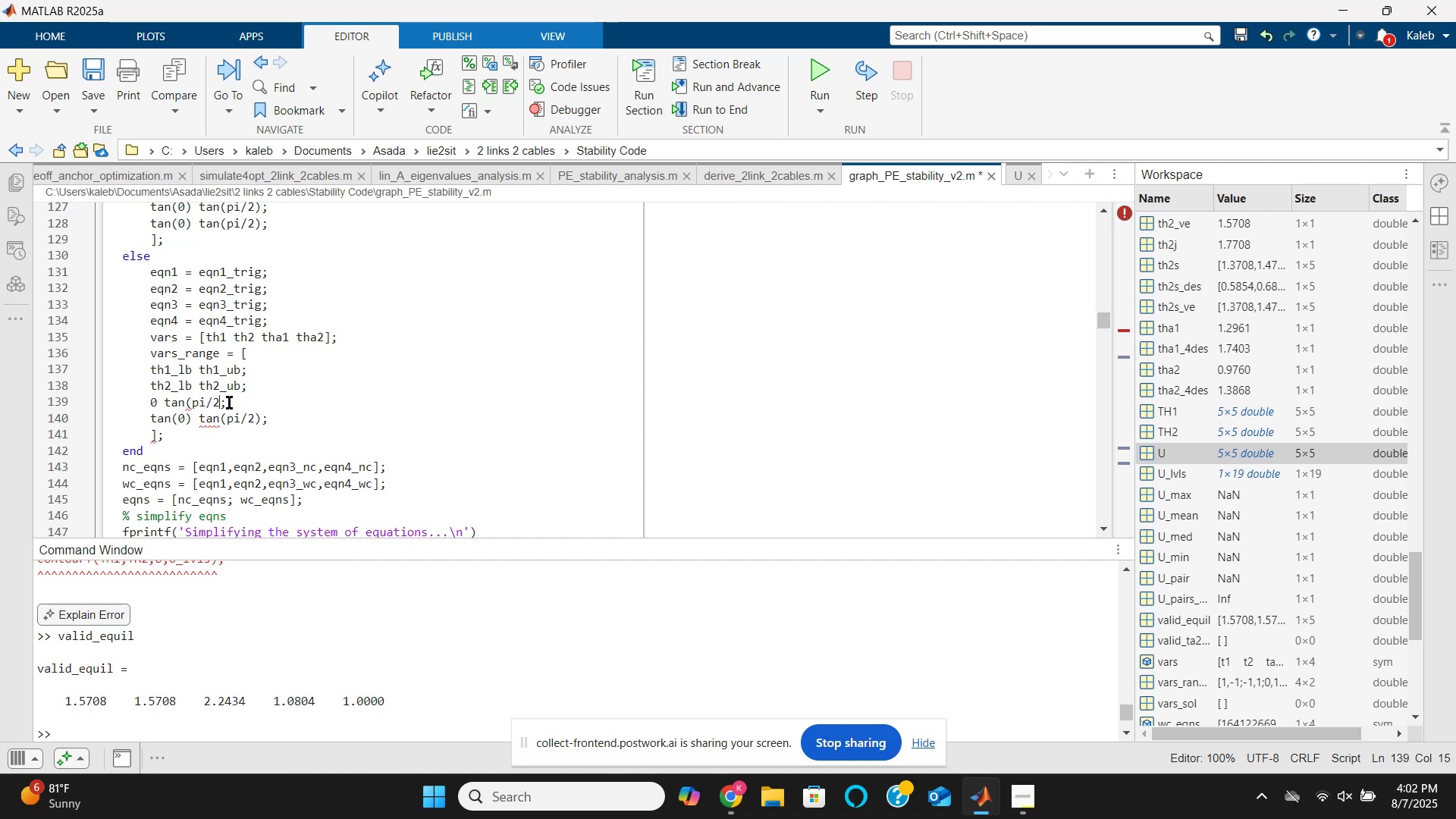 
key(Control+ControlRight)
 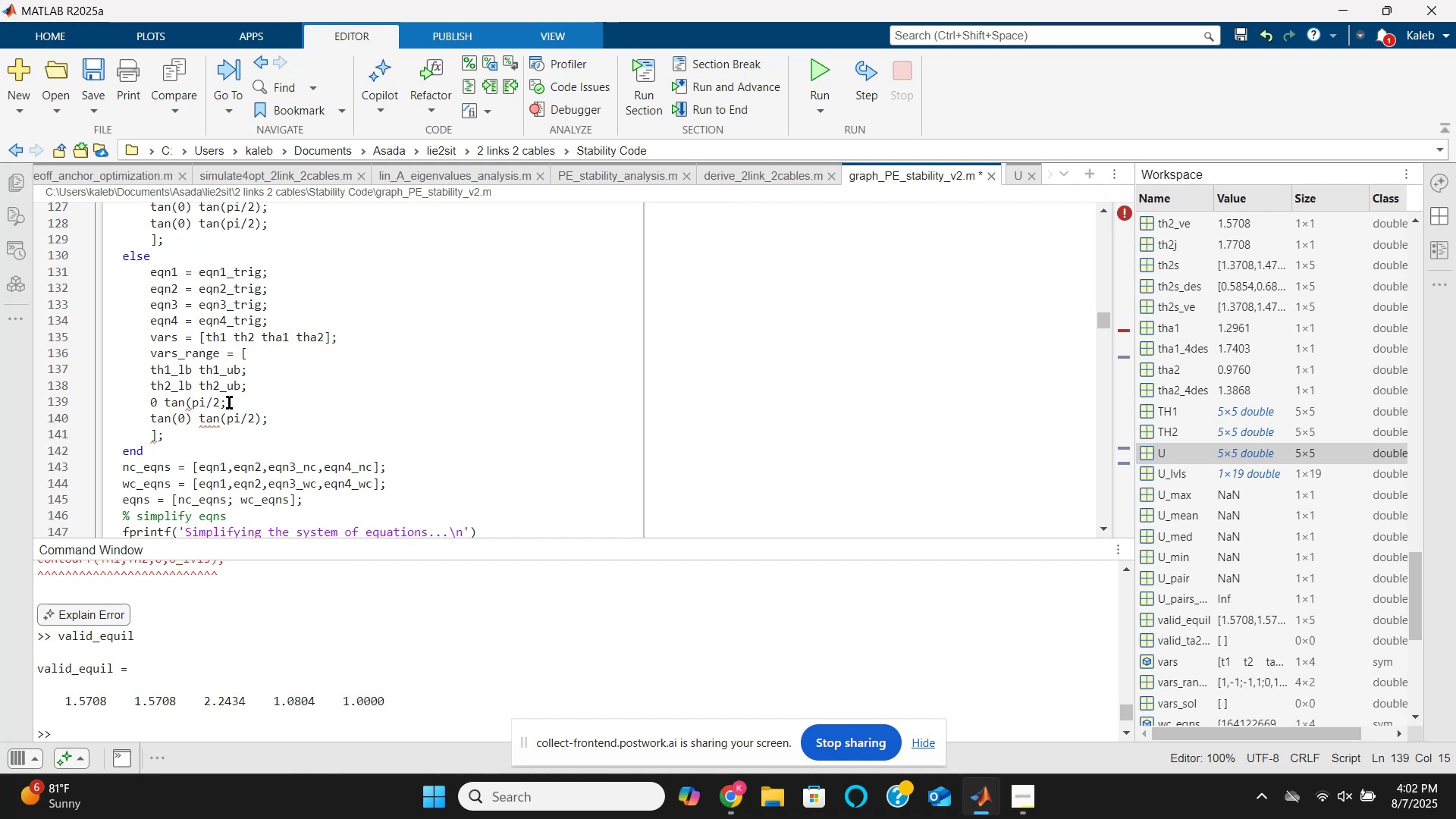 
key(Control+ControlRight)
 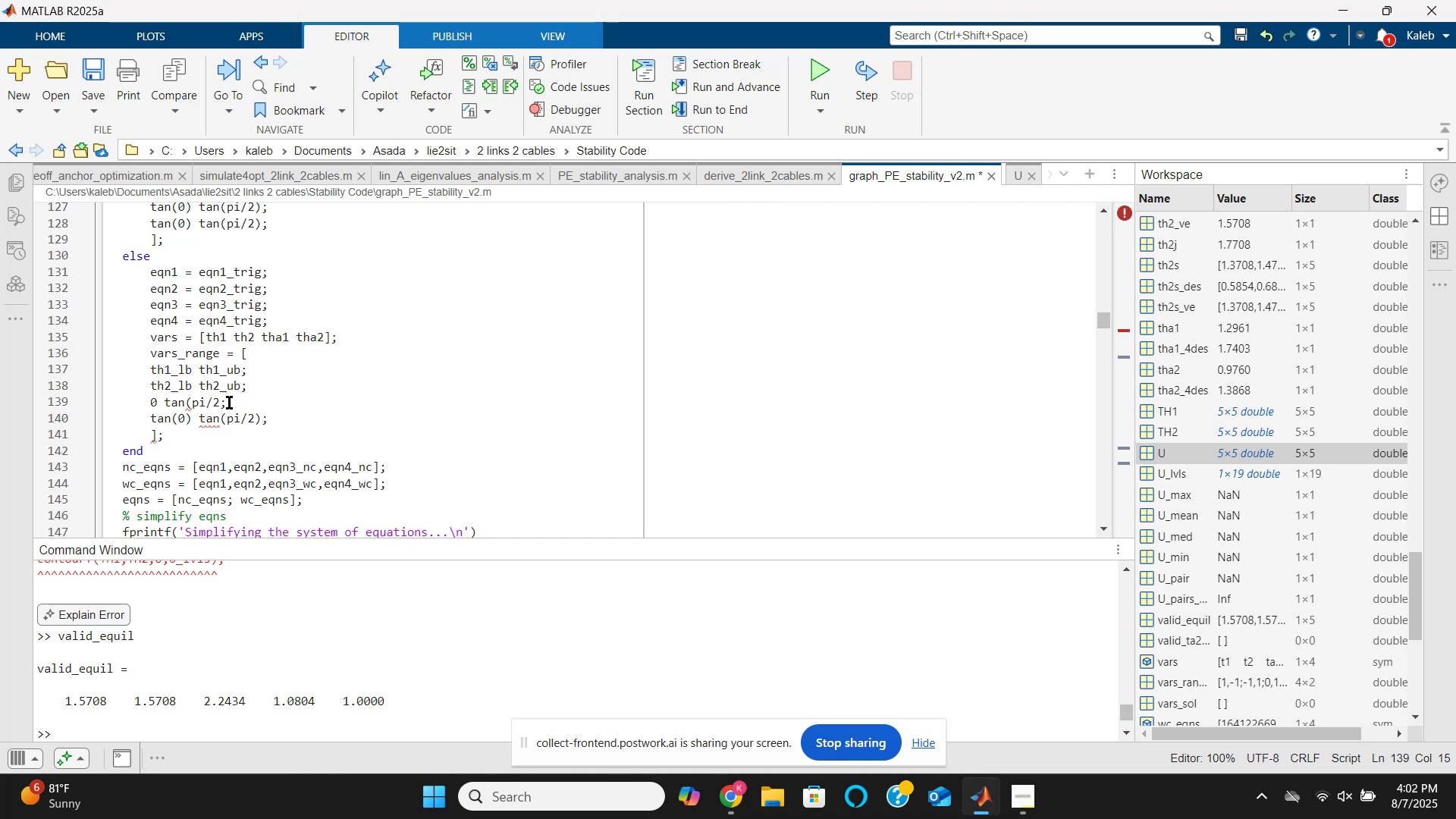 
key(ArrowLeft)
 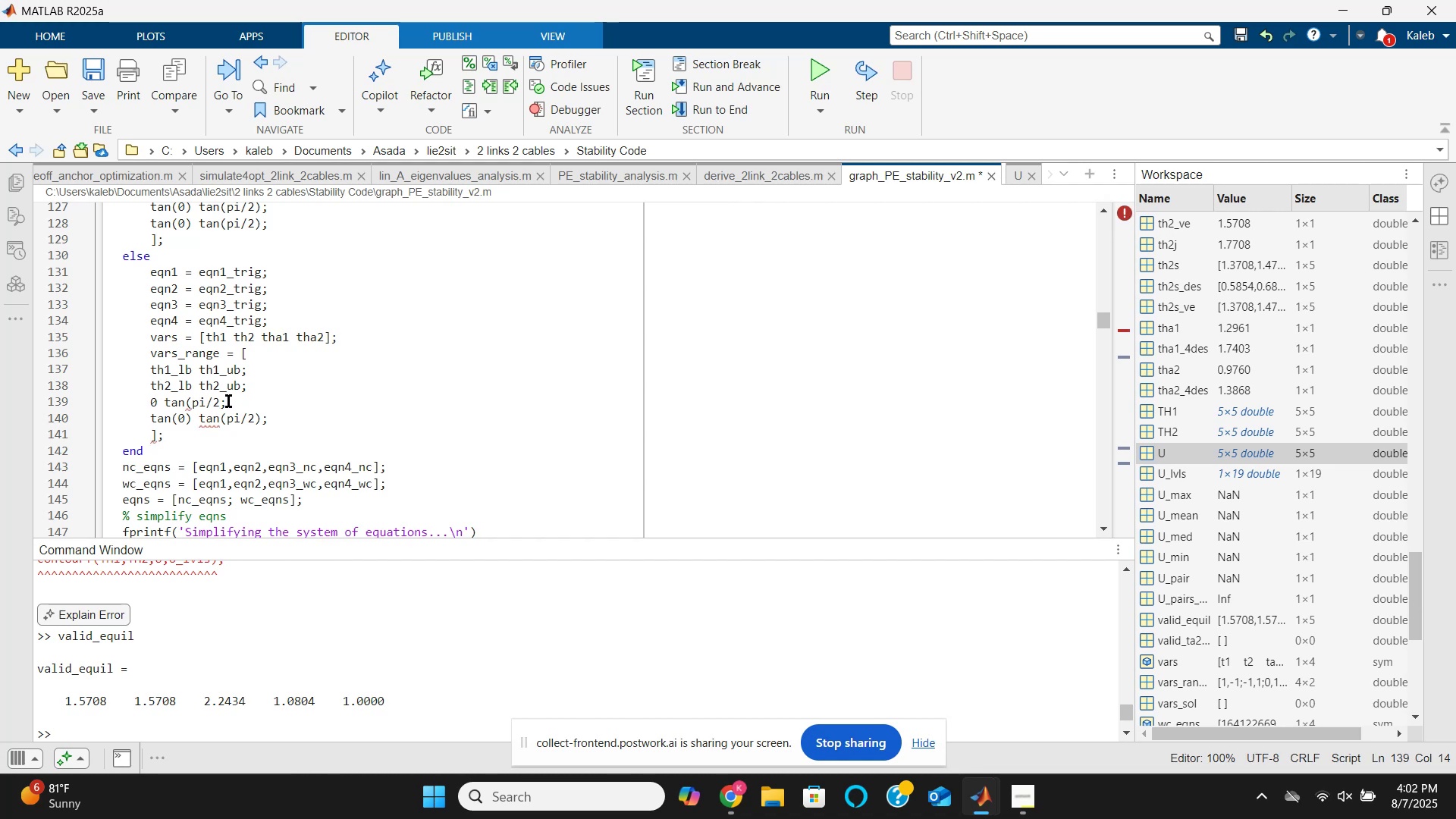 
key(ArrowRight)
 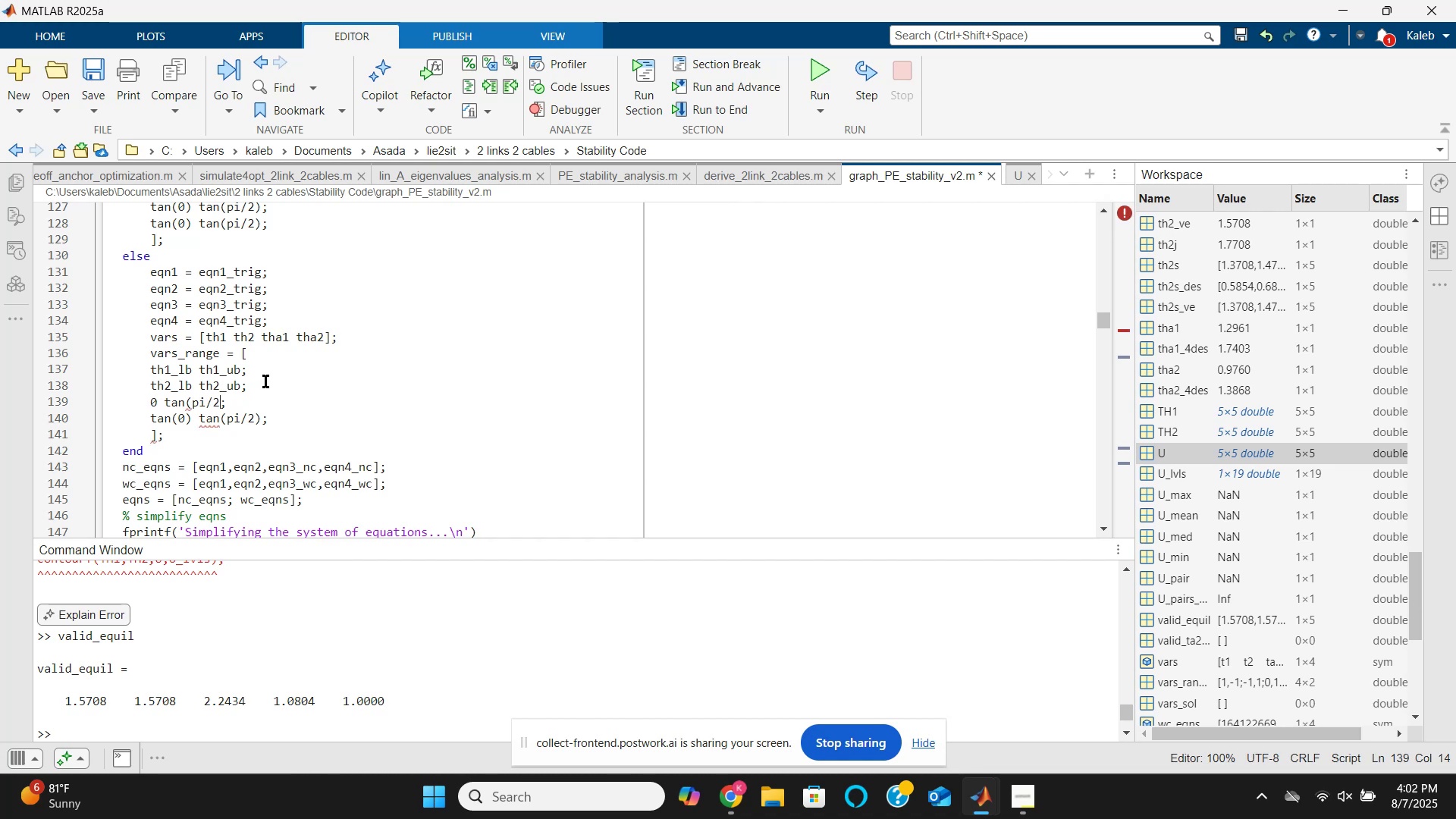 
key(Backspace)
 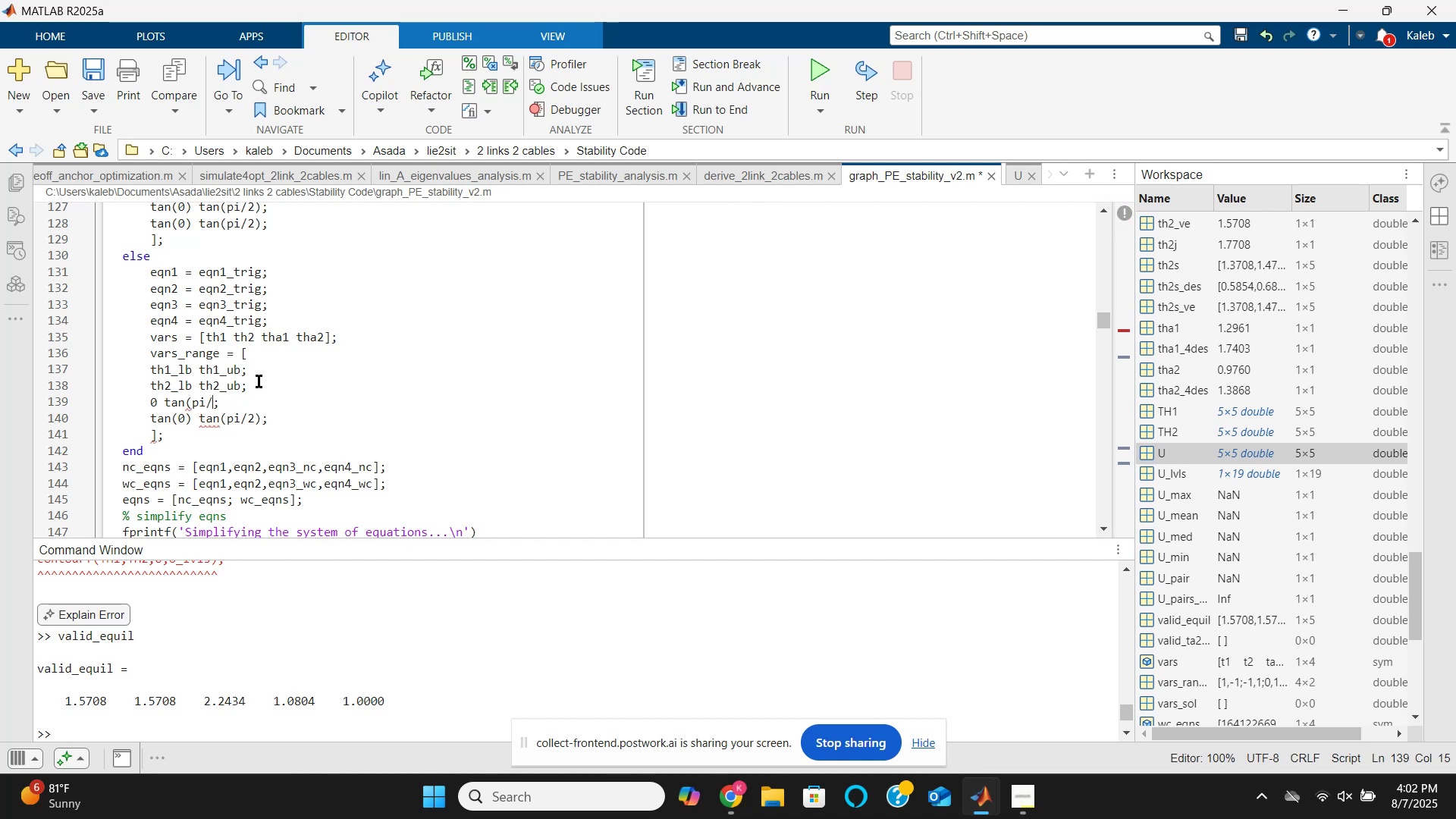 
key(Backspace)
 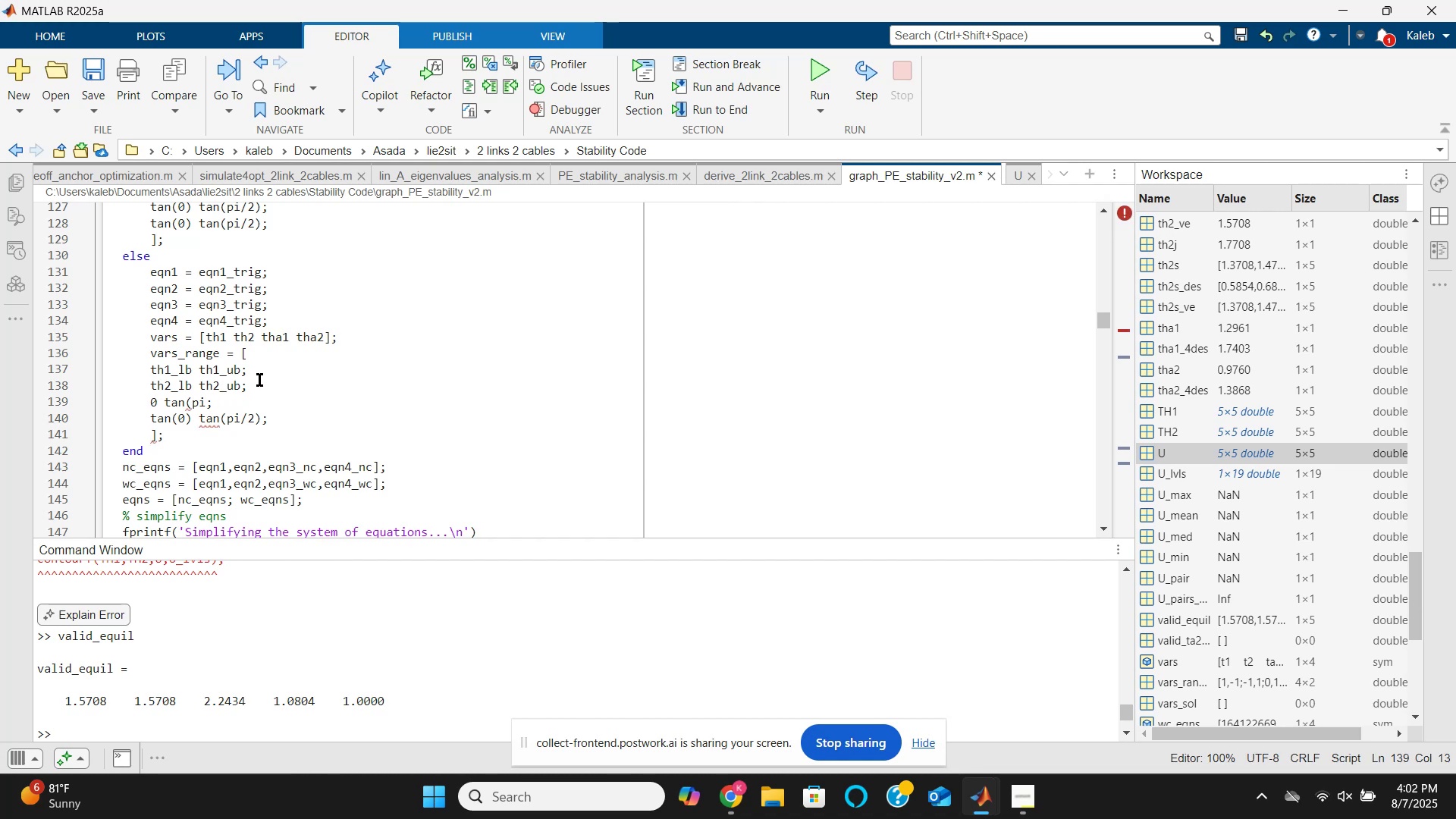 
key(ArrowLeft)
 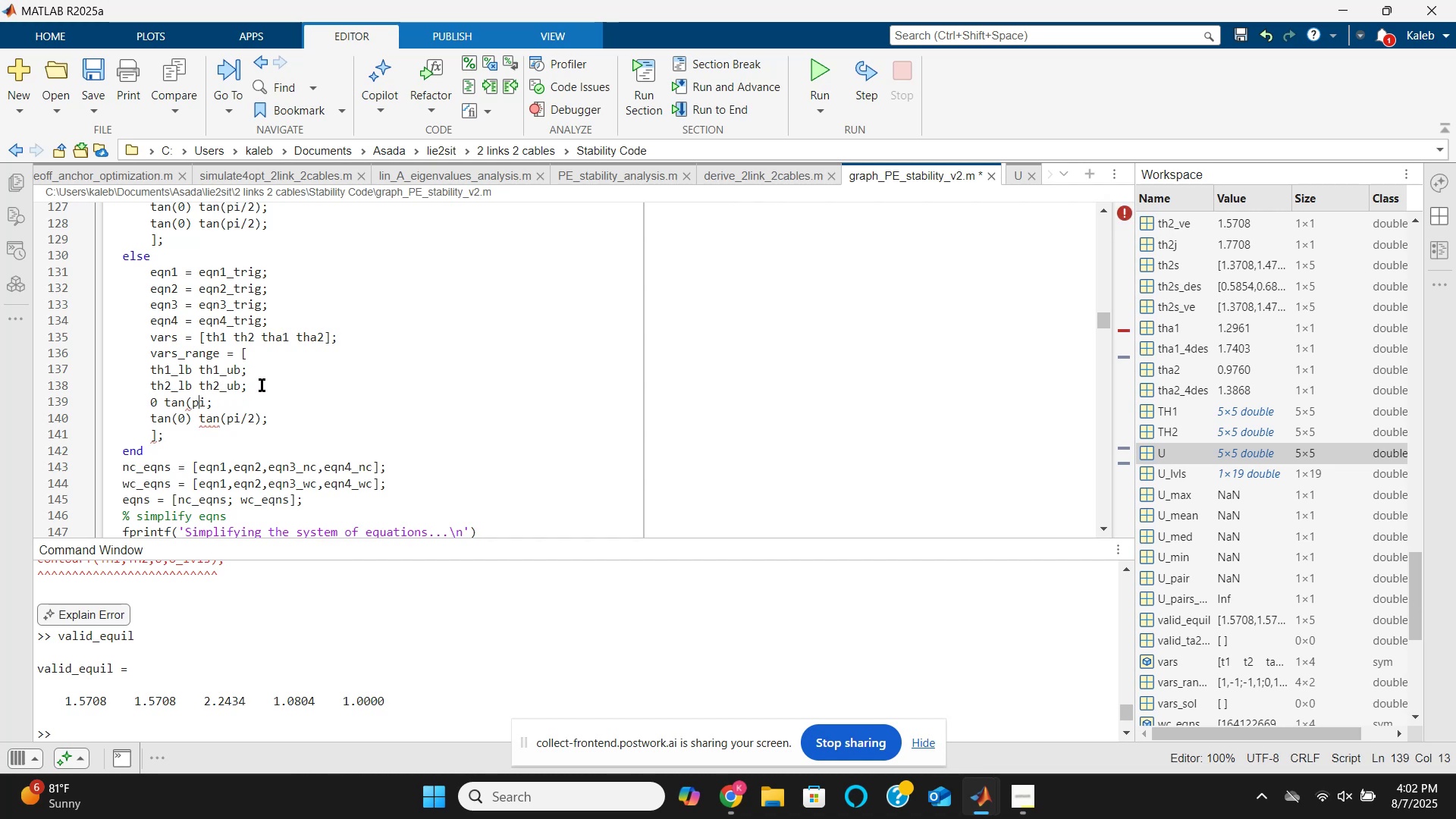 
key(ArrowLeft)
 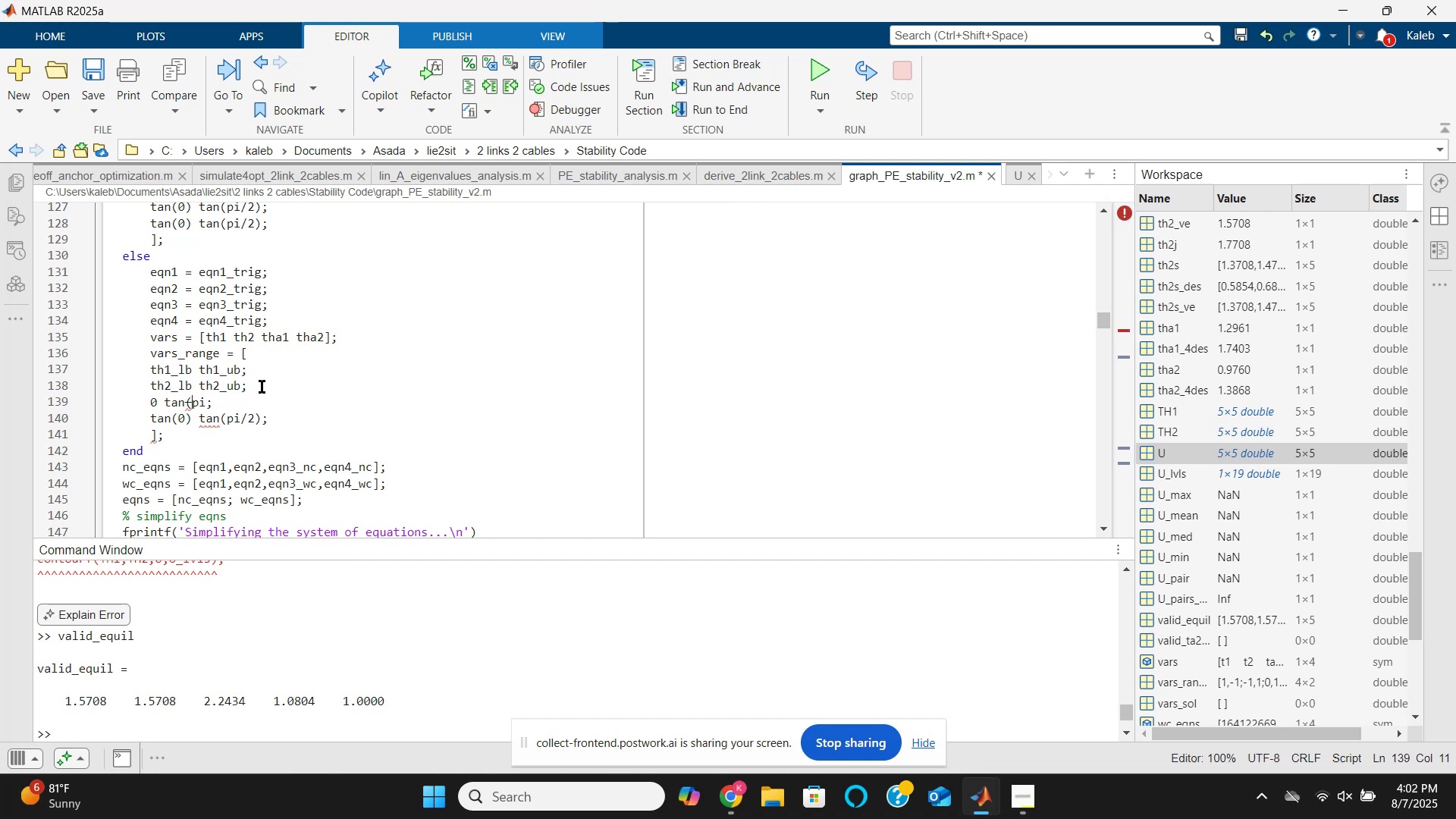 
key(Backspace)
 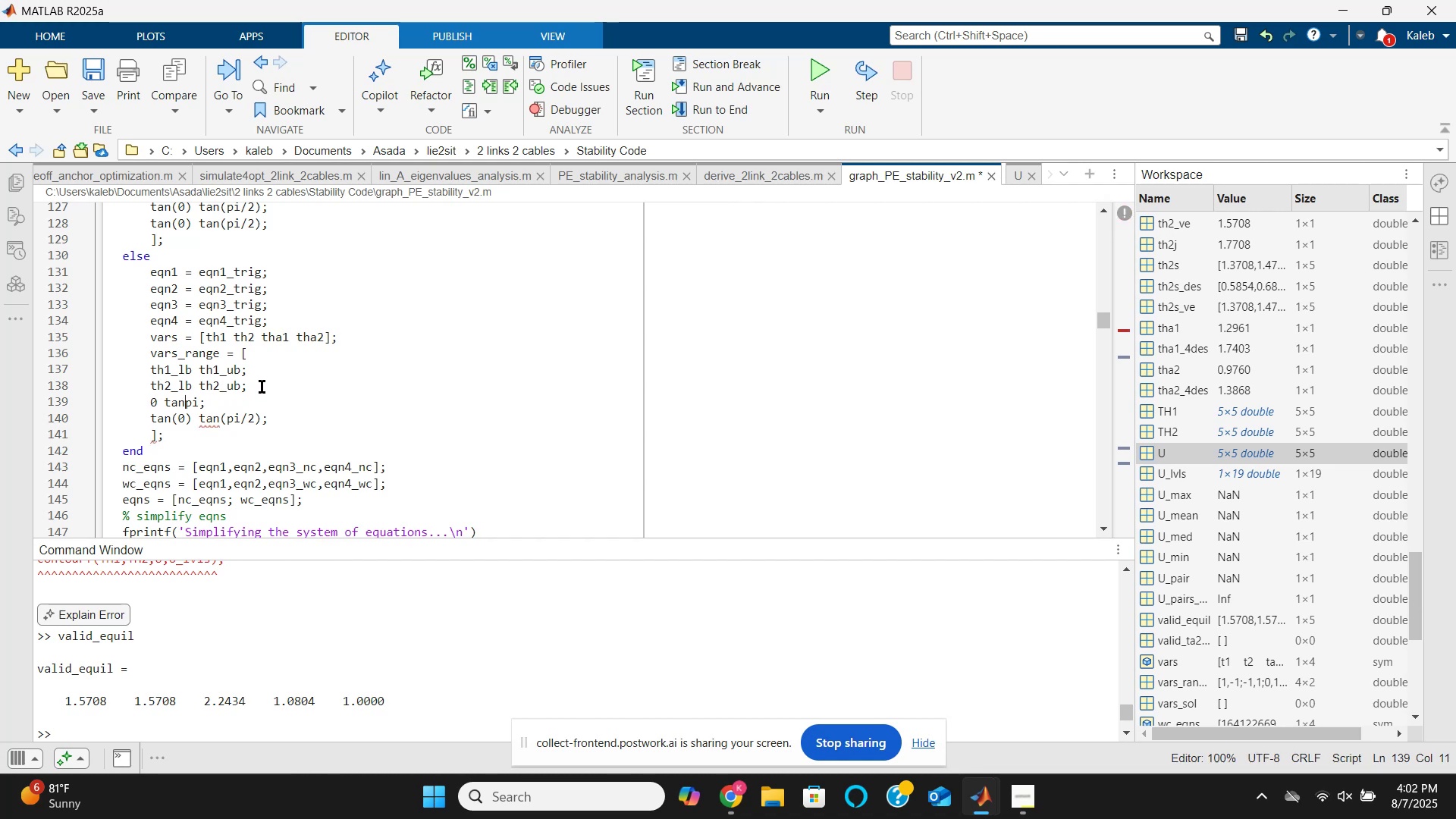 
key(Backspace)
 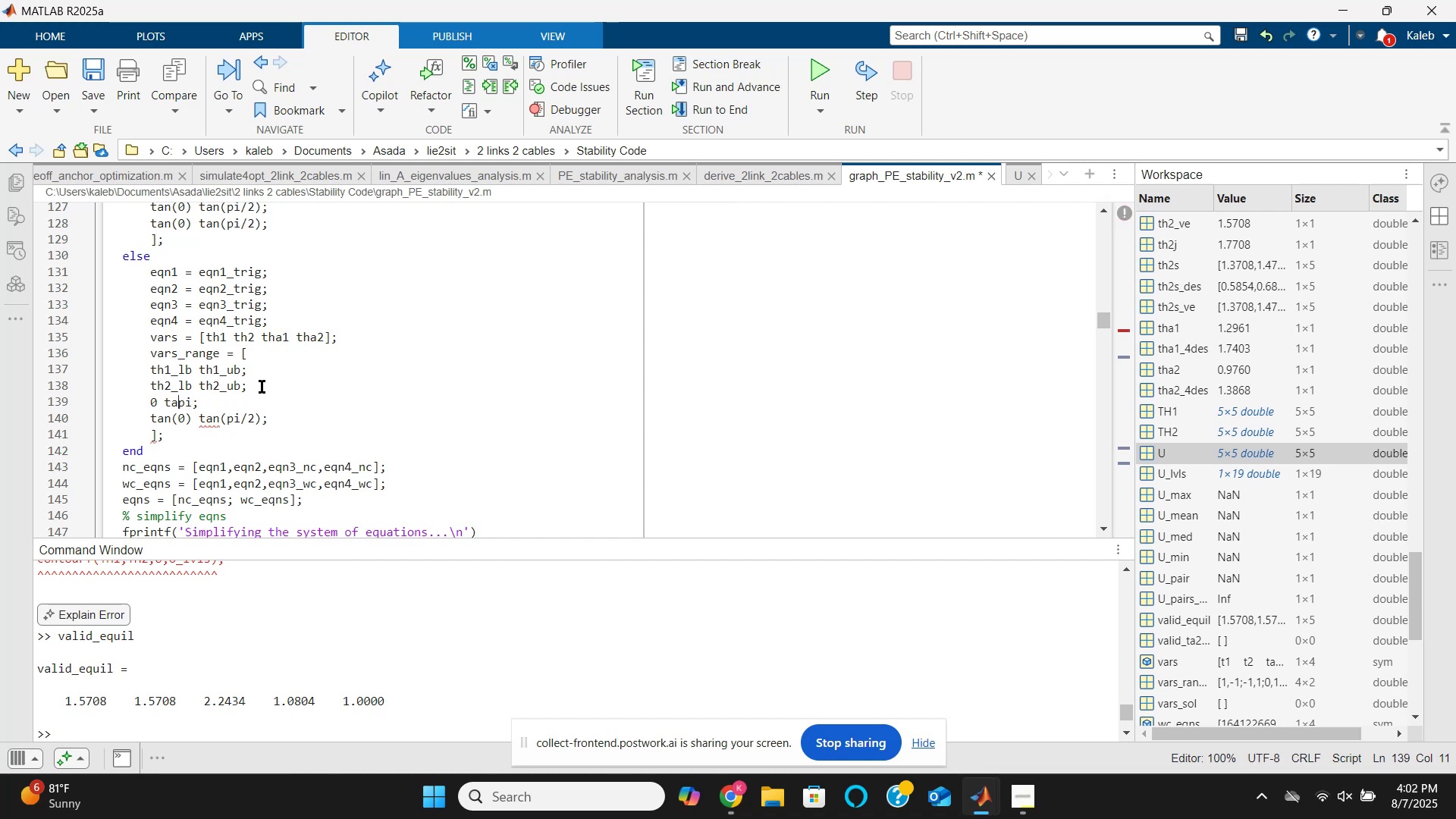 
key(Backspace)
 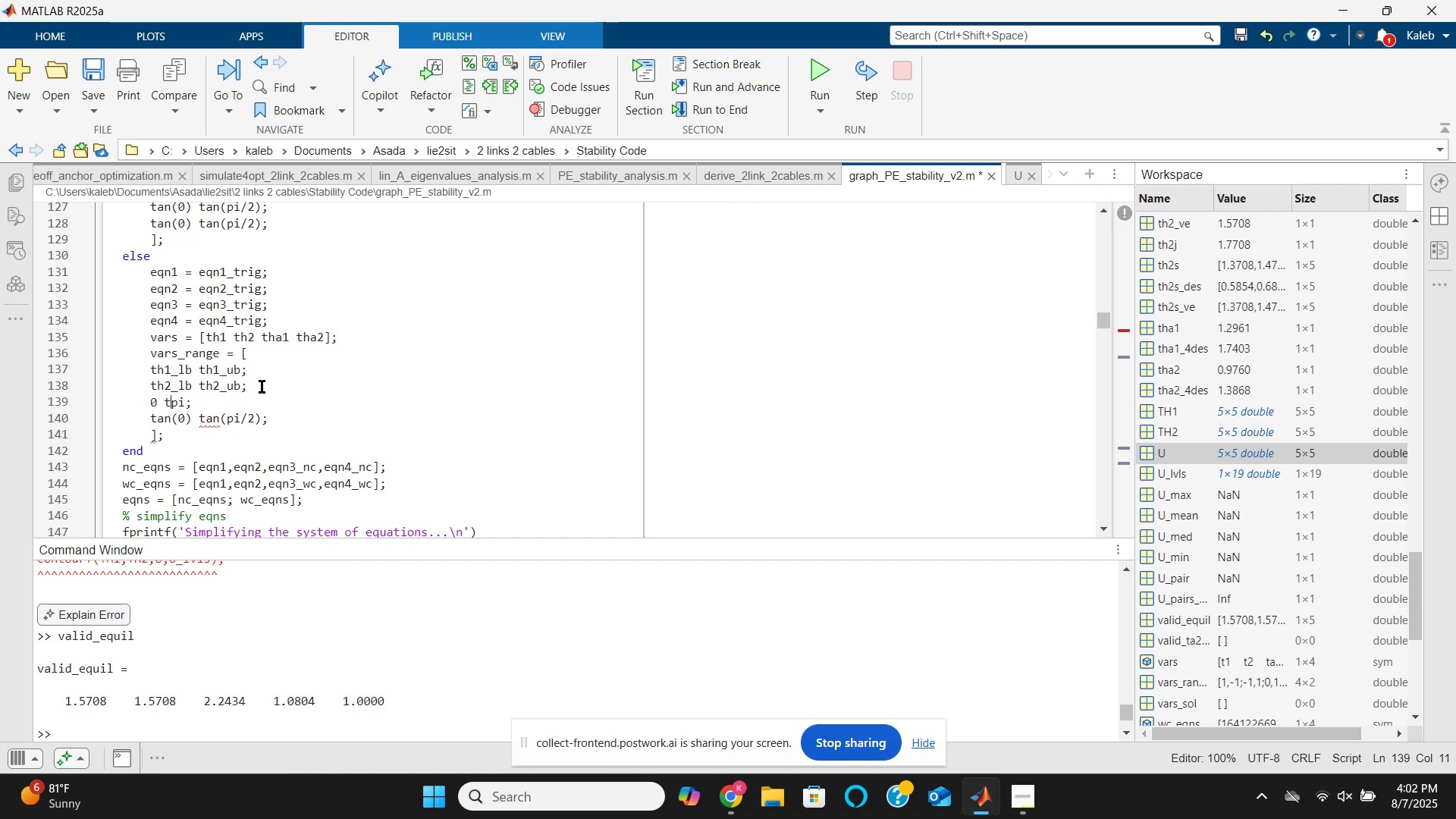 
key(Backspace)
 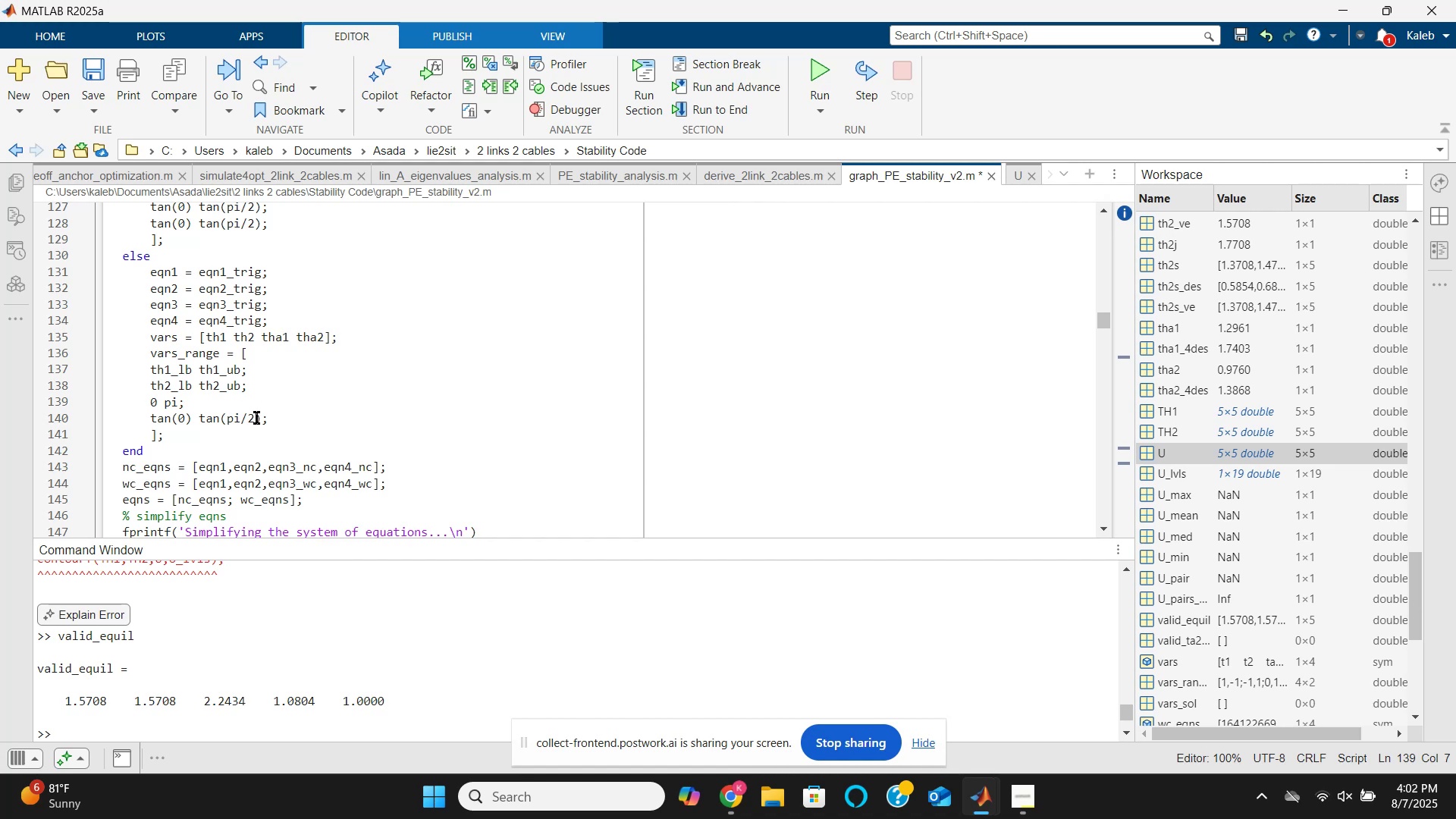 
left_click([256, 418])
 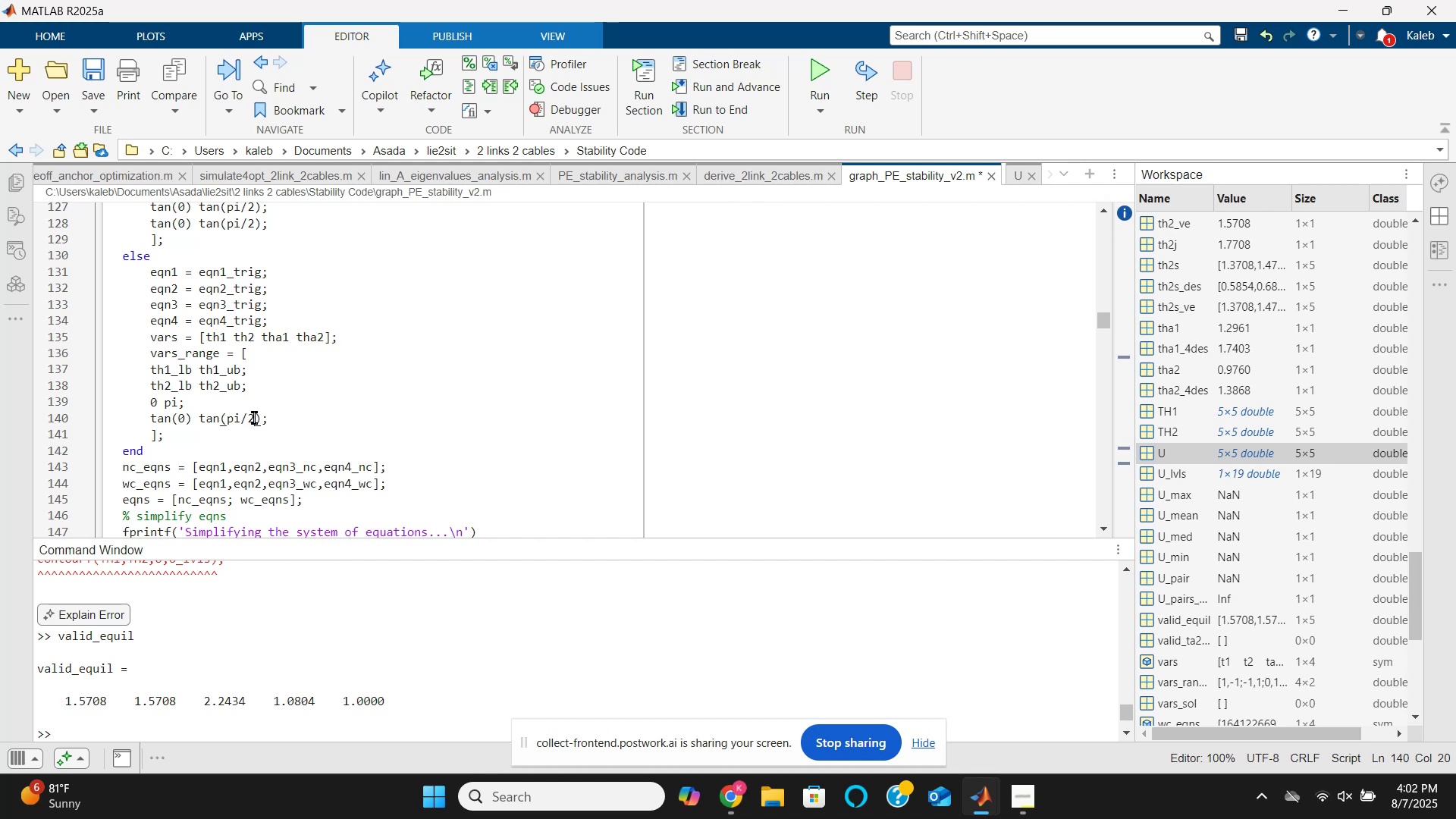 
key(ArrowRight)
 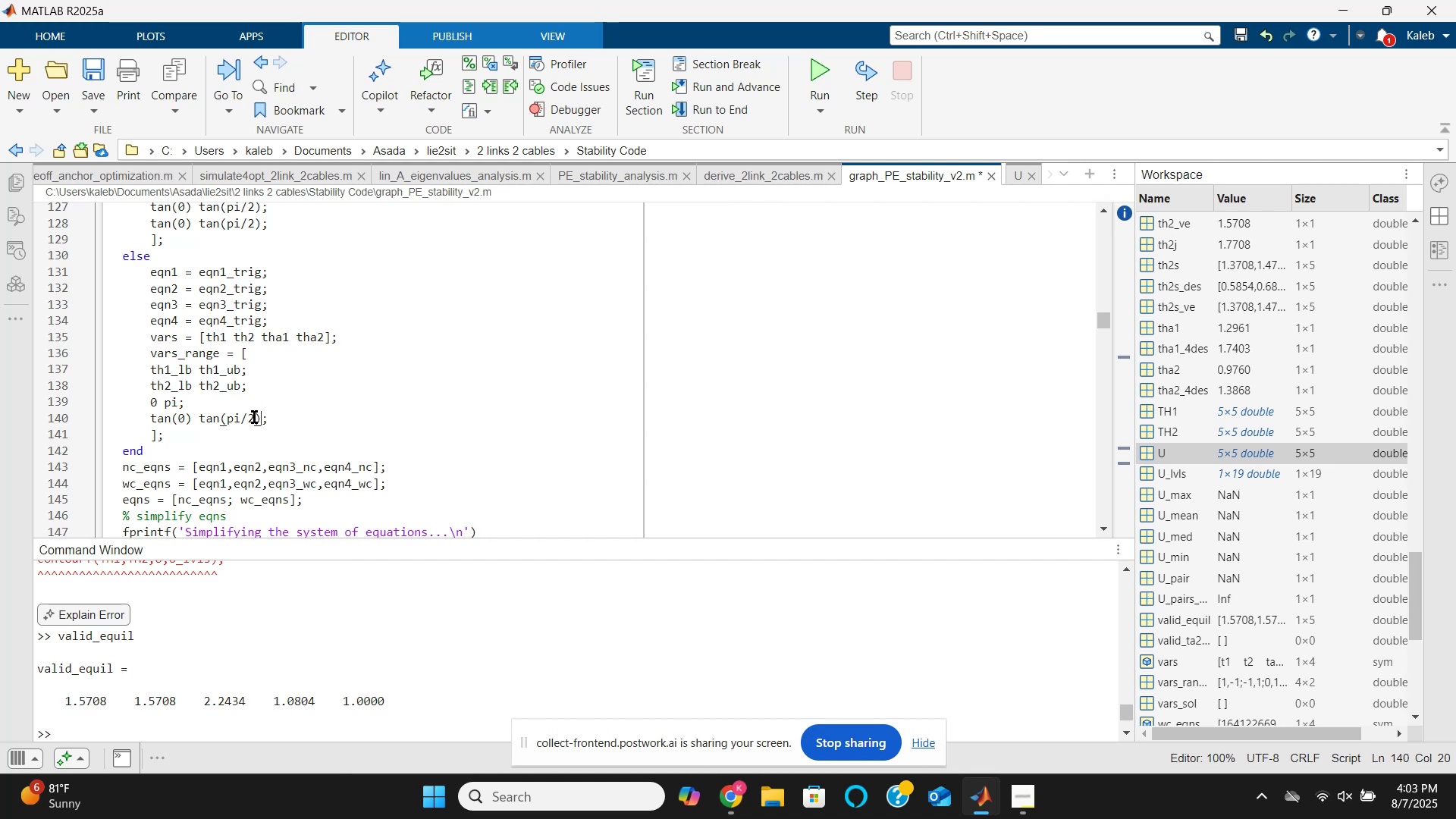 
key(Backspace)
 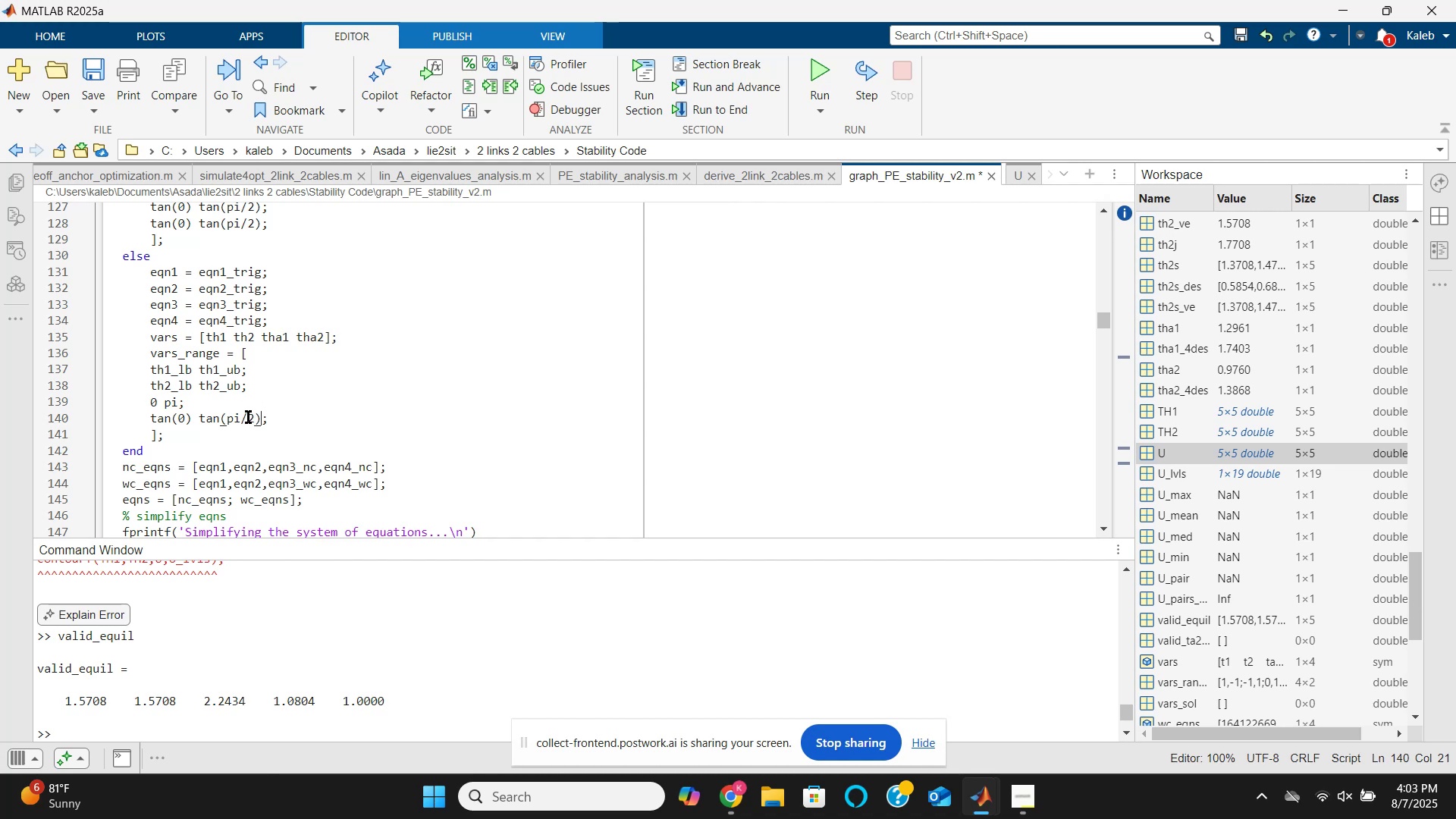 
key(Backspace)
 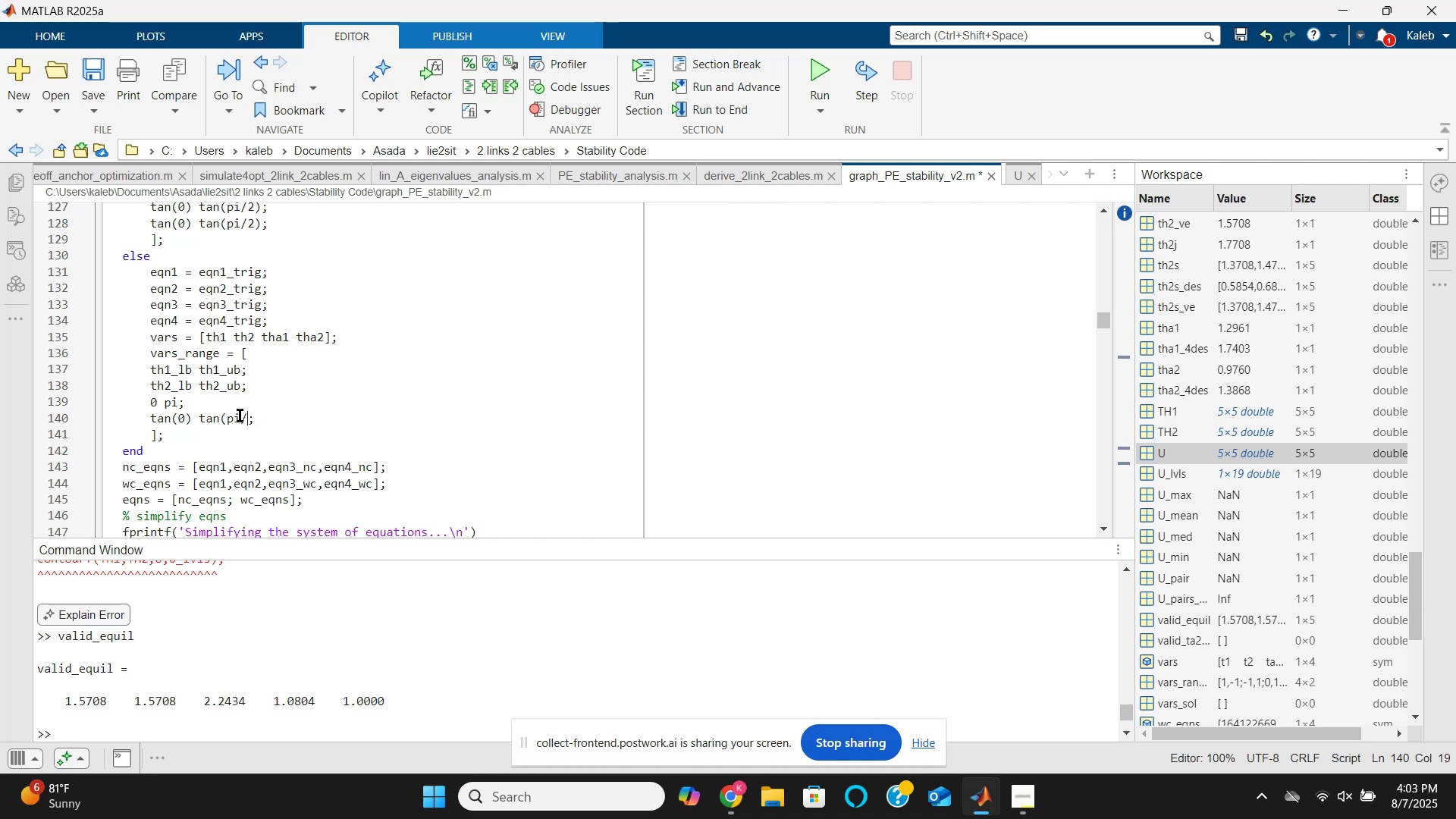 
key(Backspace)
 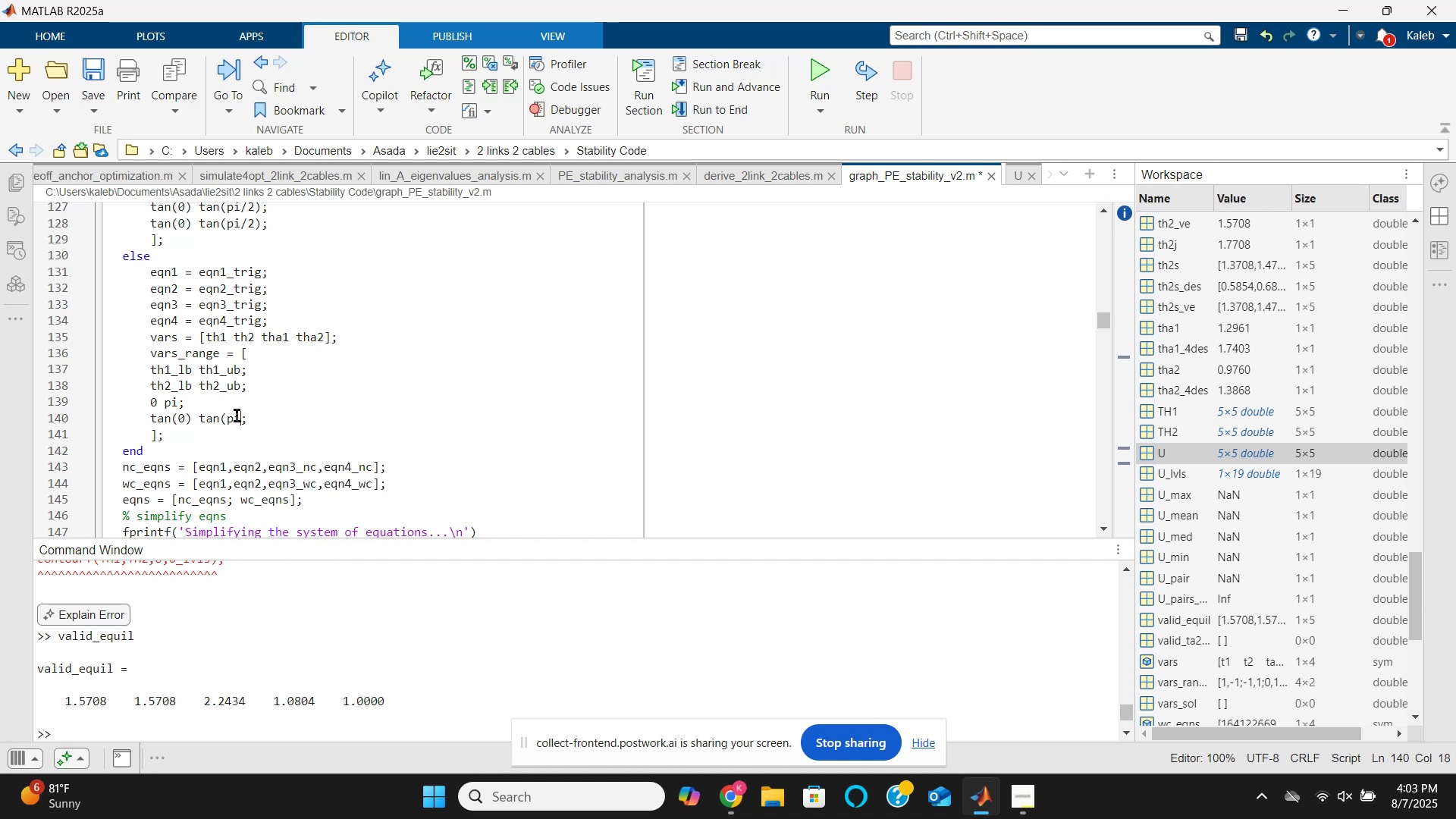 
key(ArrowLeft)
 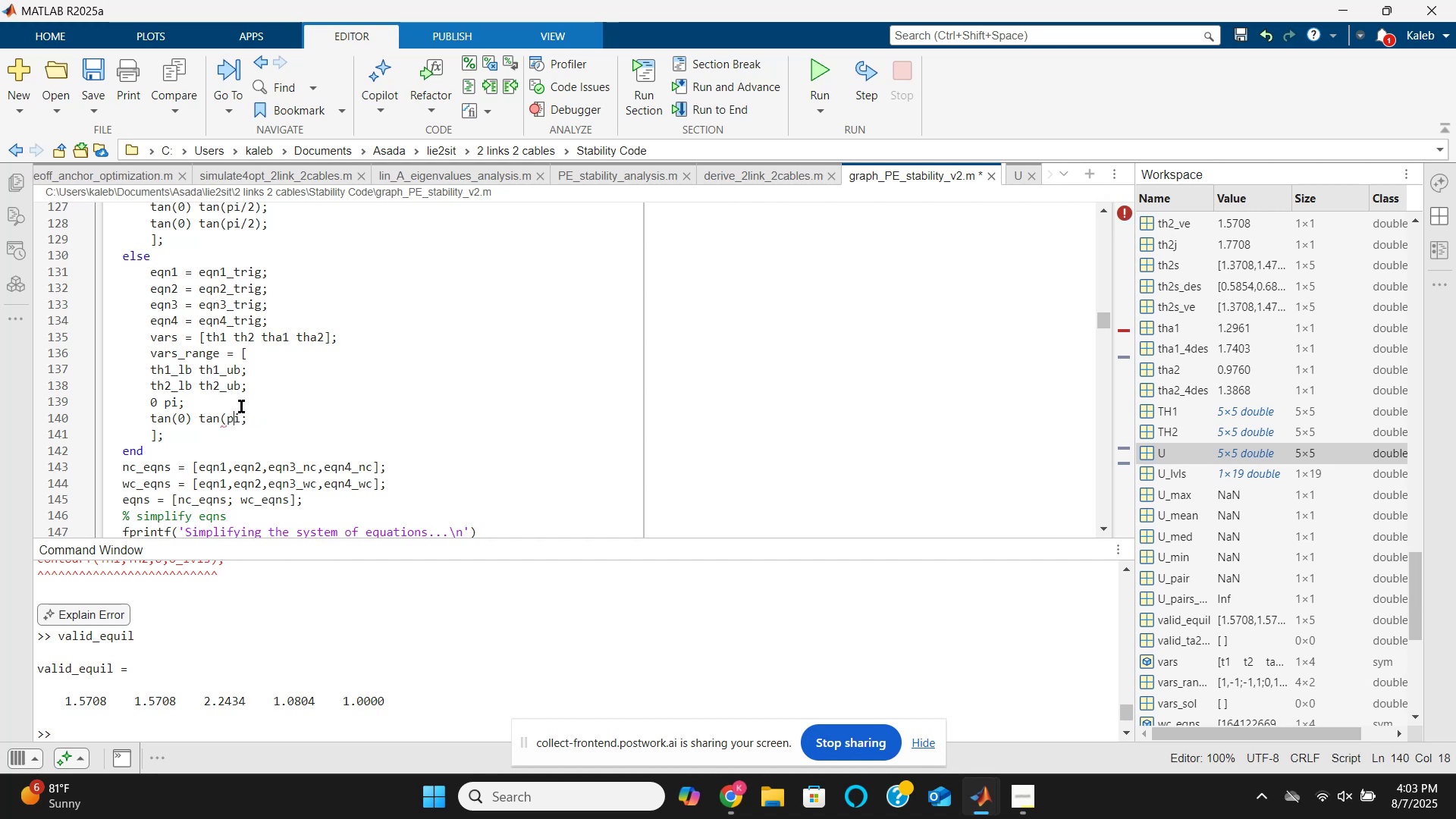 
key(ArrowLeft)
 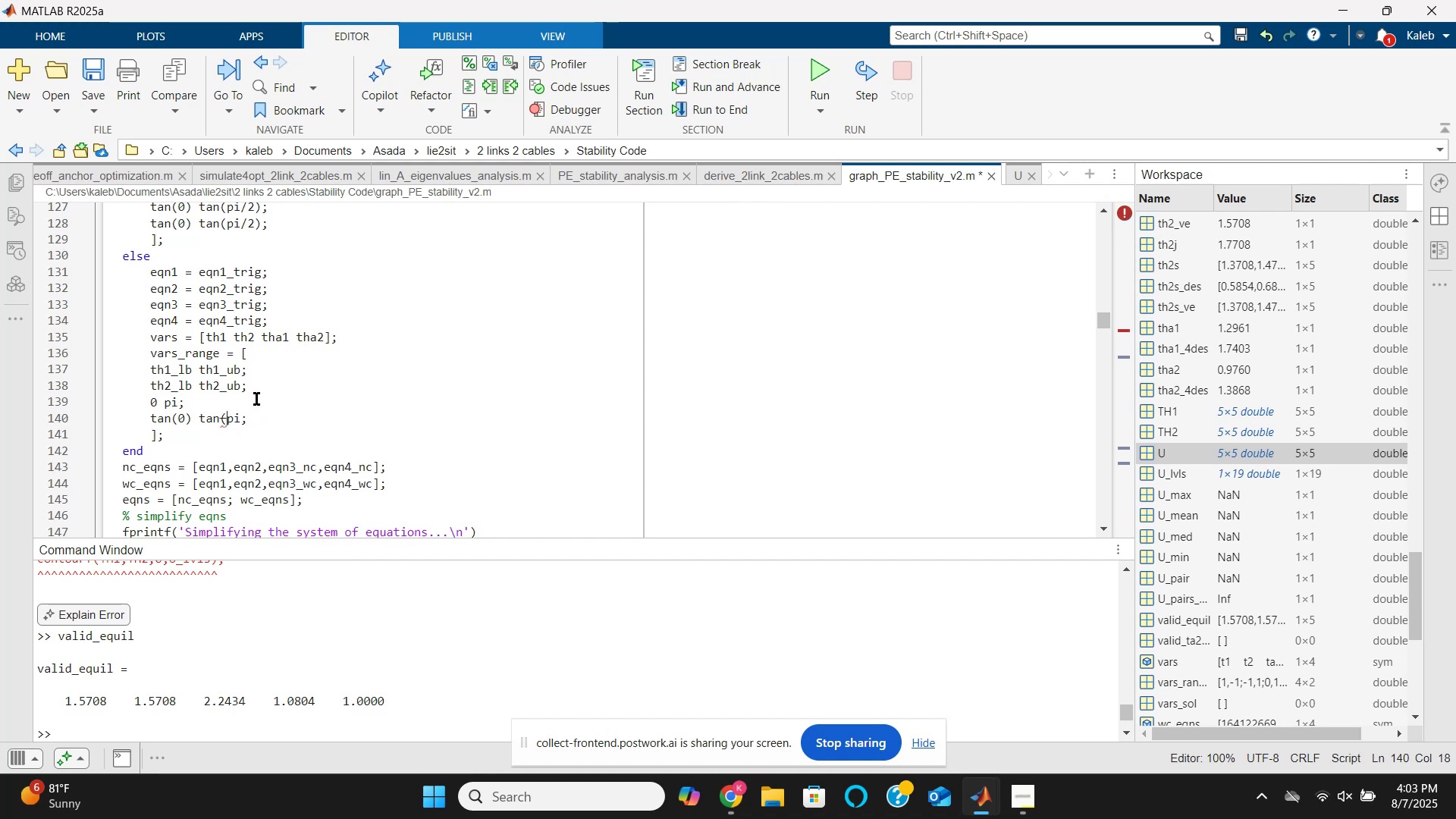 
key(Backspace)
 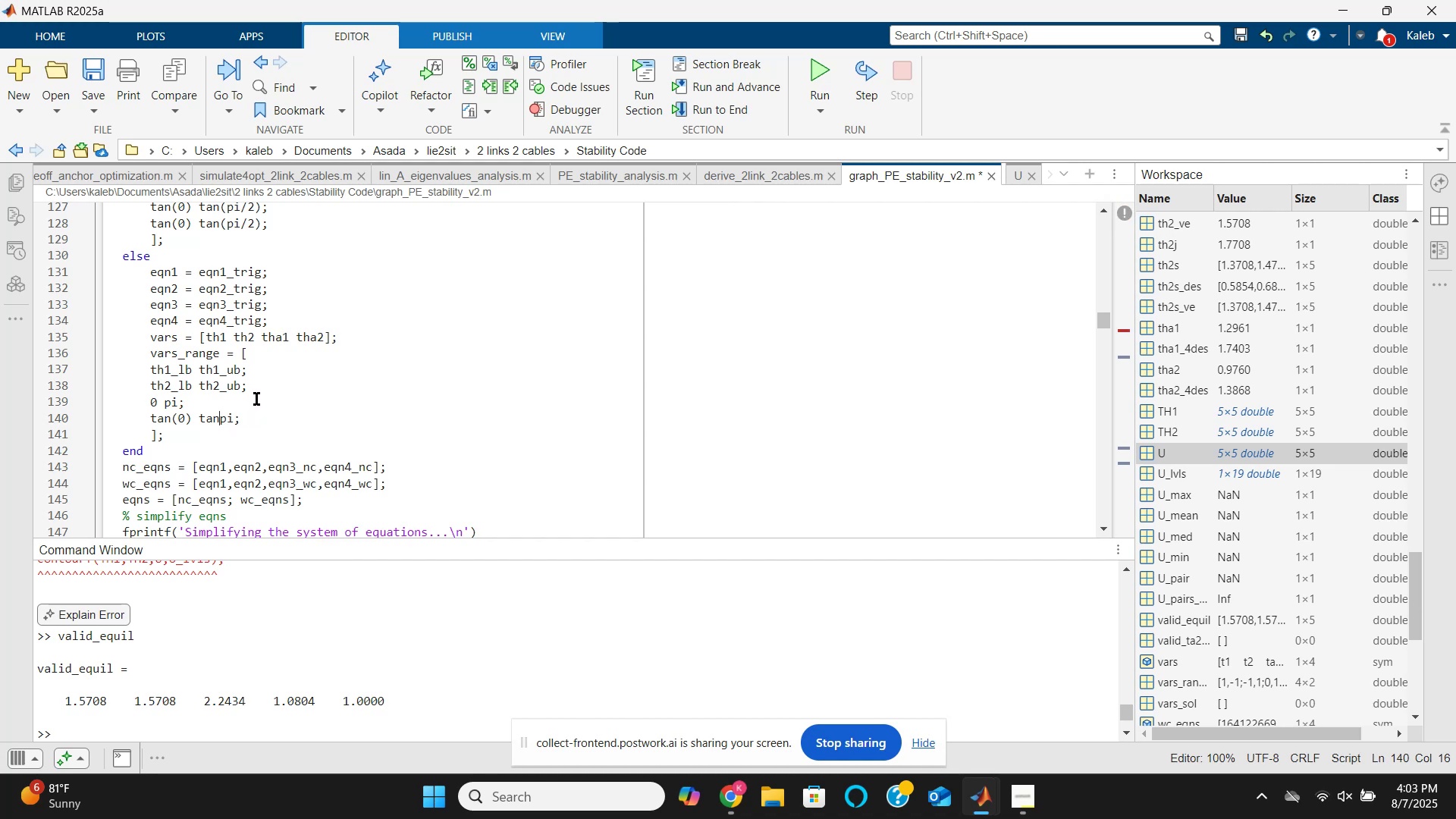 
key(Backspace)
 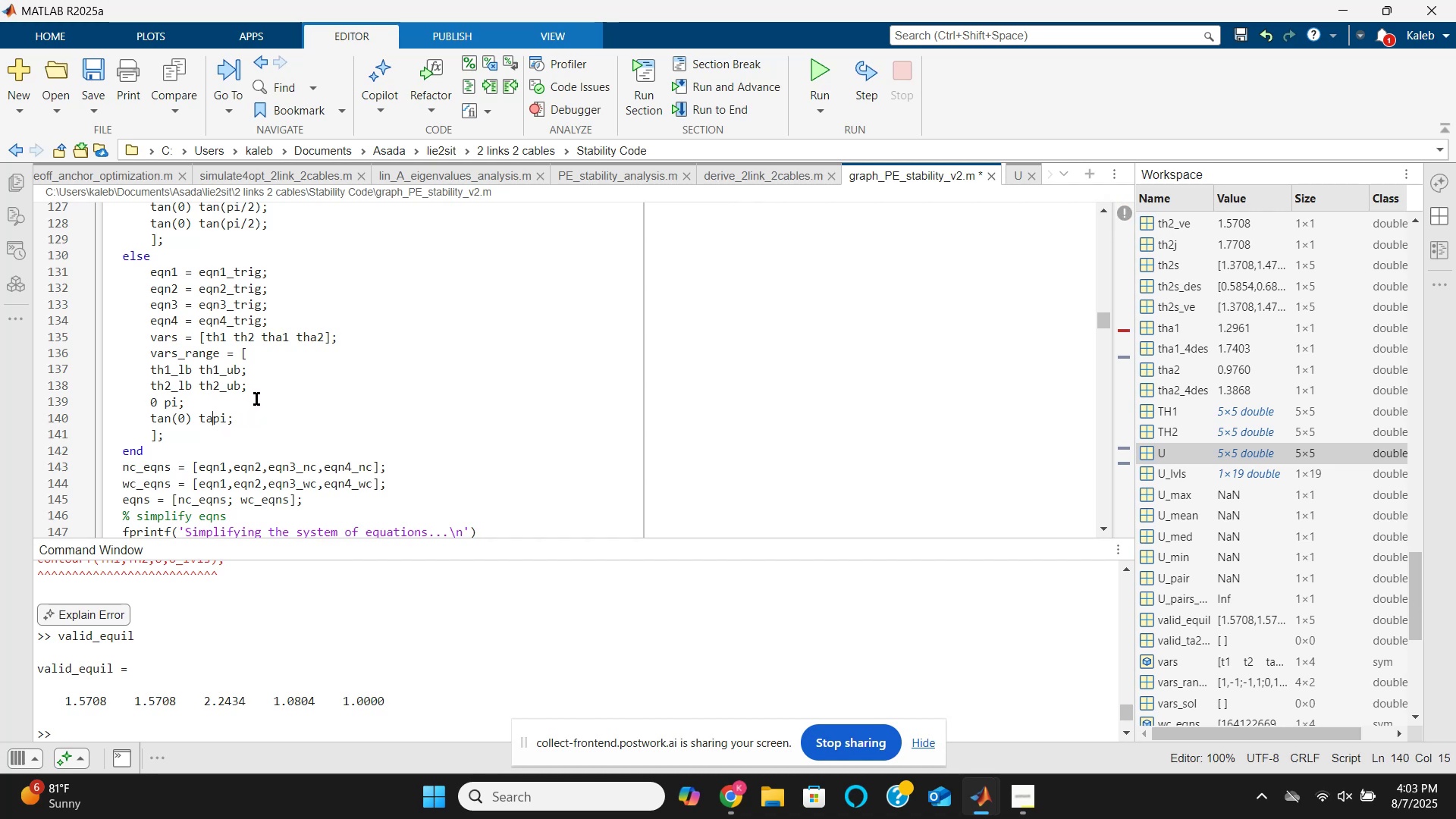 
key(Backspace)
 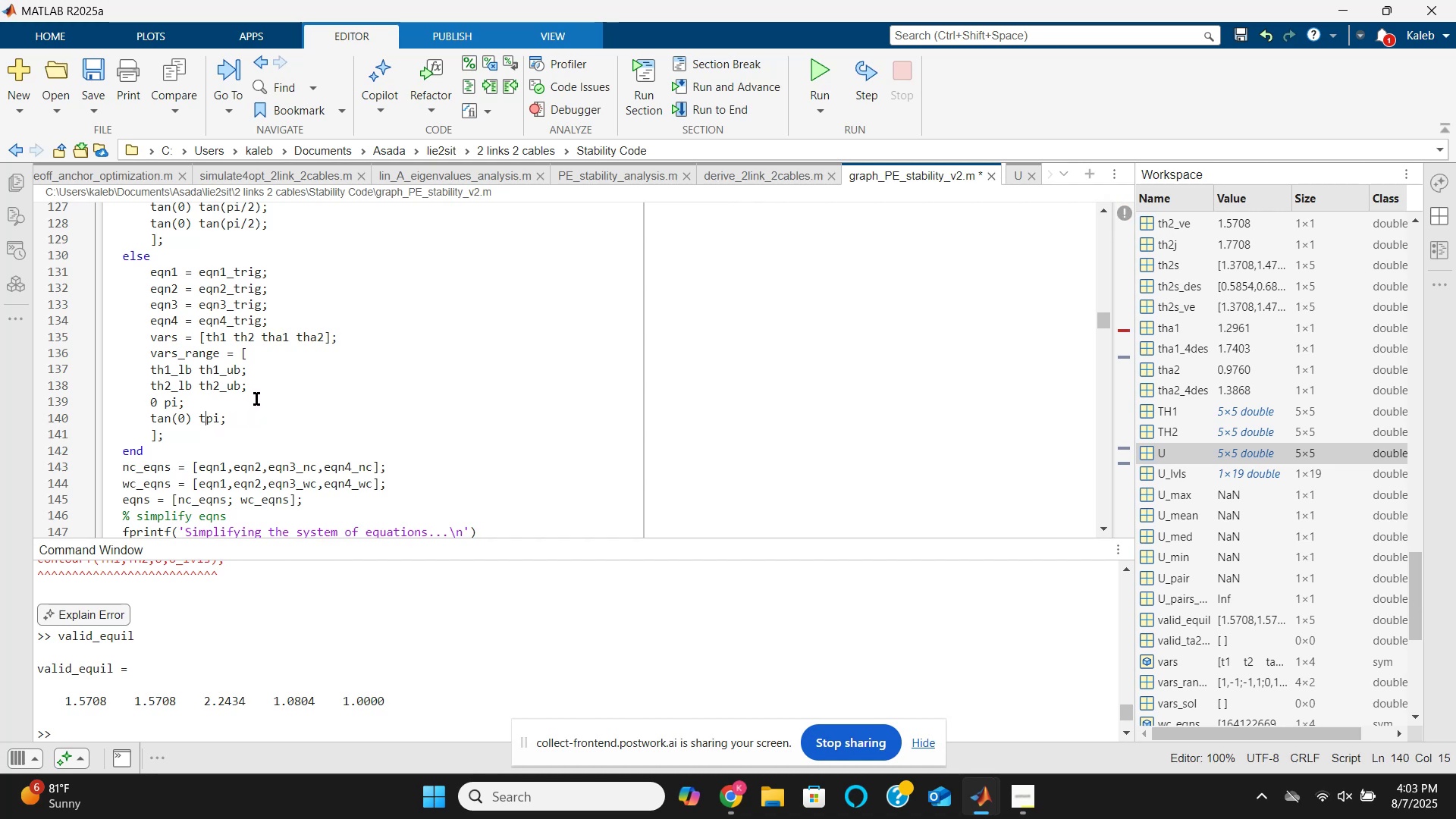 
key(Backspace)
 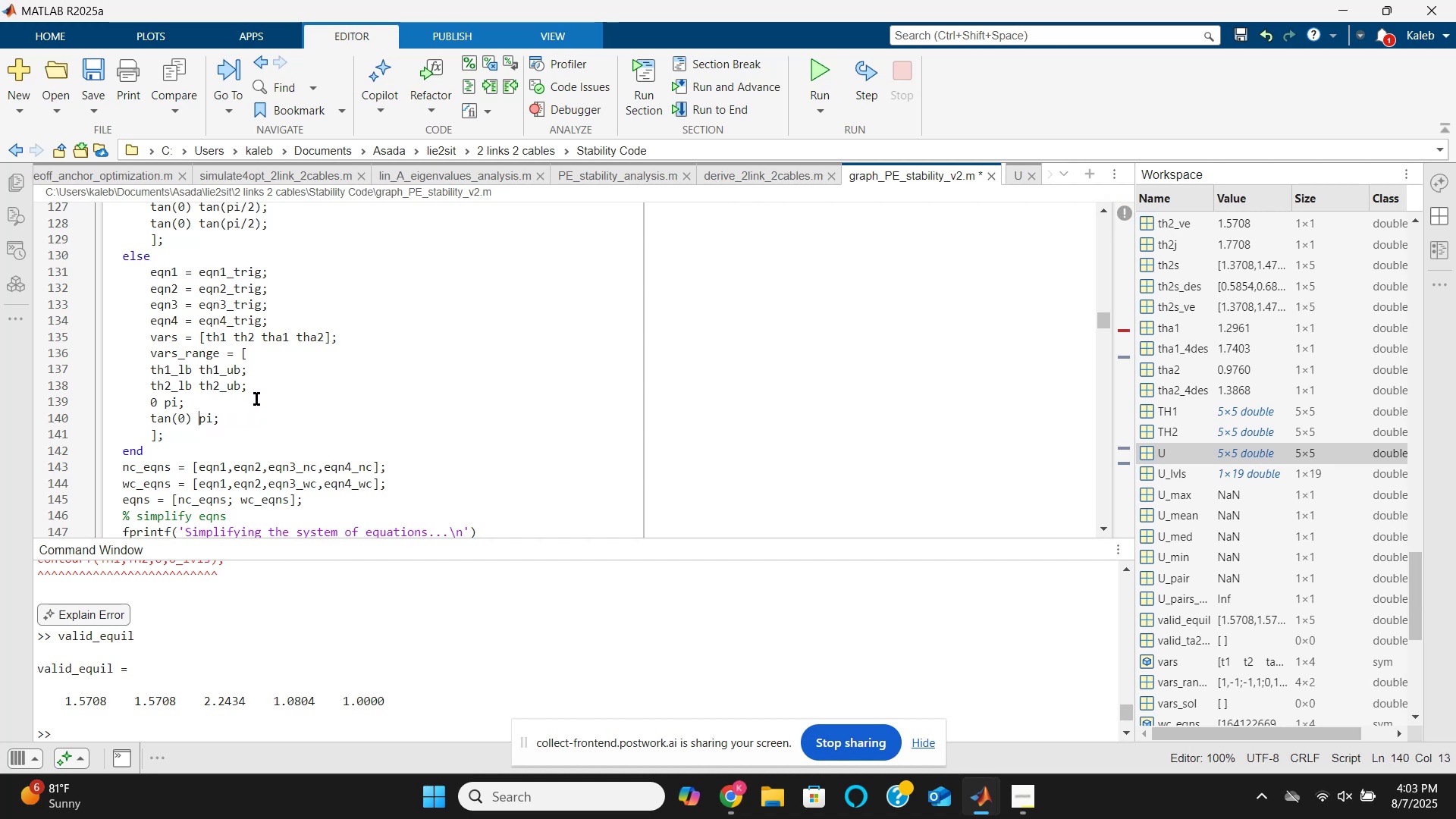 
key(ArrowLeft)
 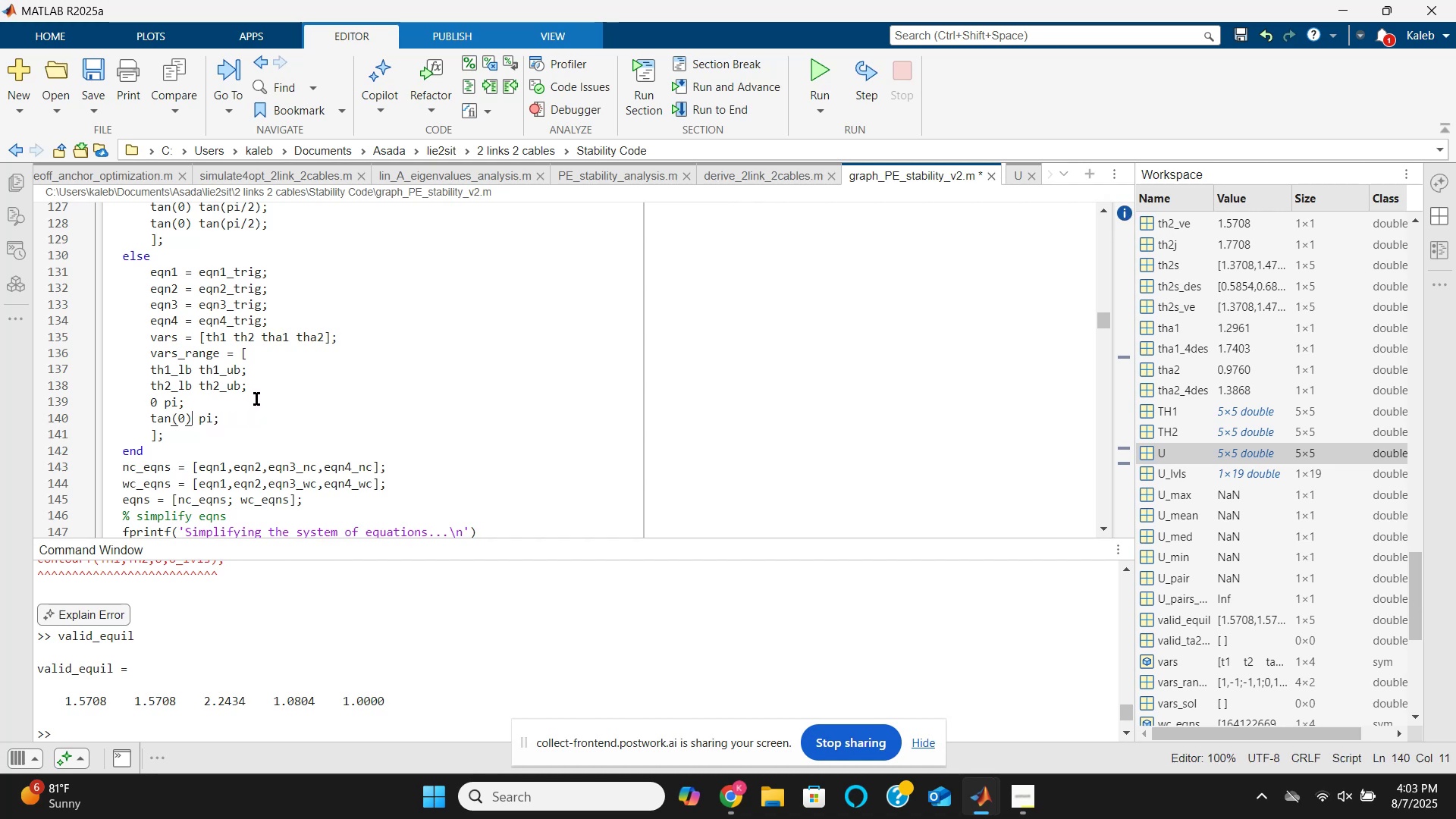 
key(Backspace)
 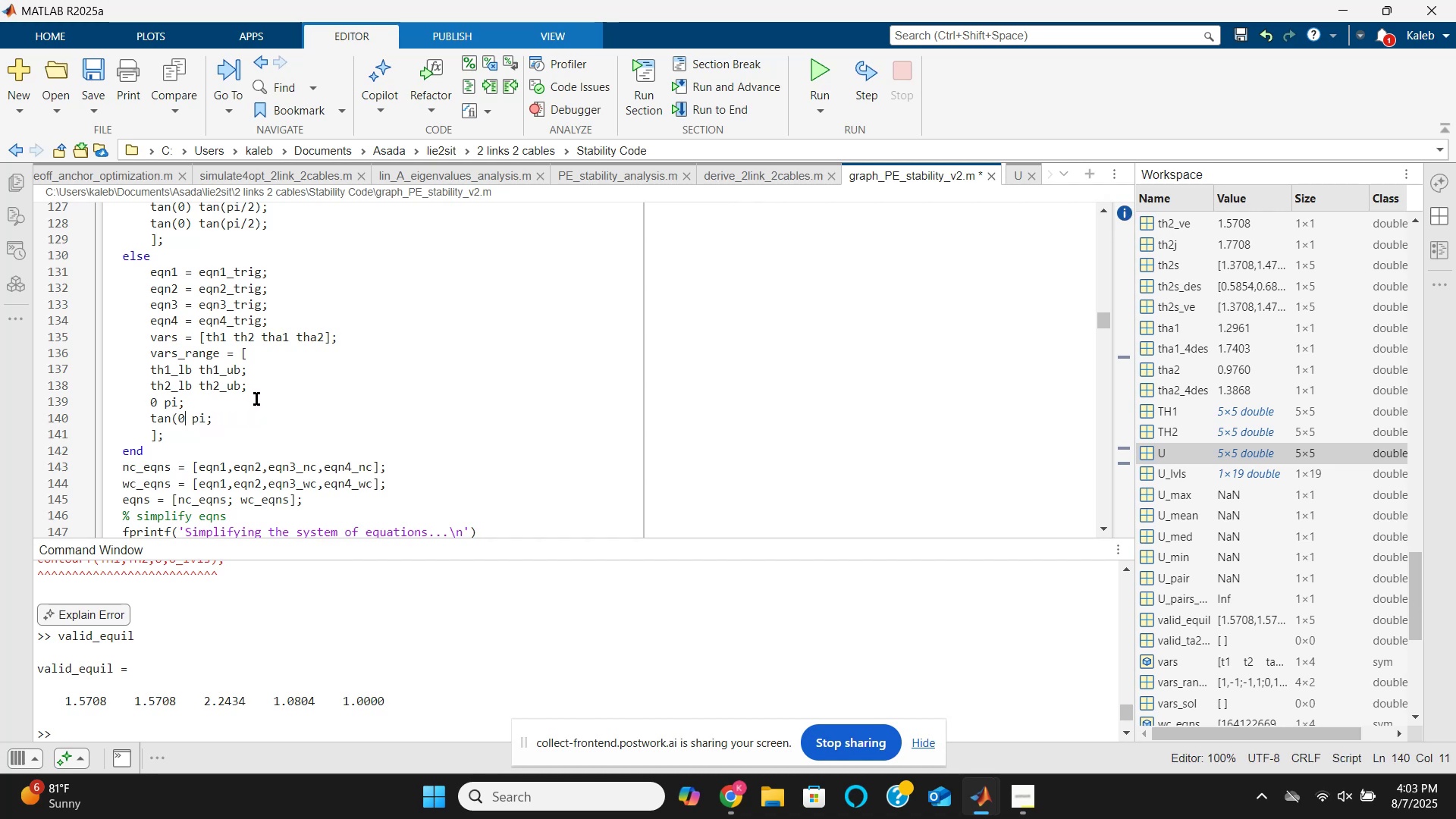 
key(ArrowLeft)
 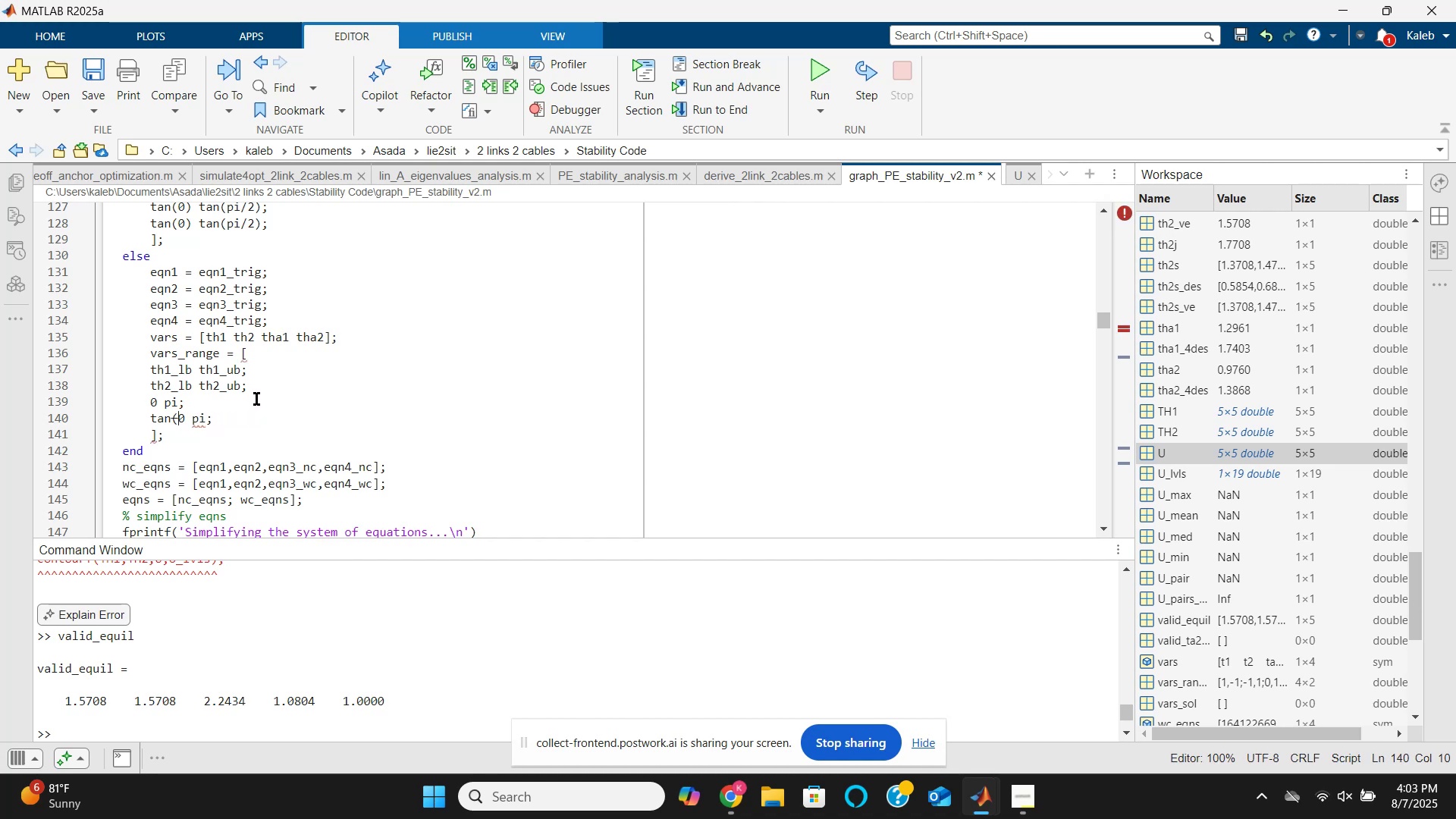 
key(Backspace)
 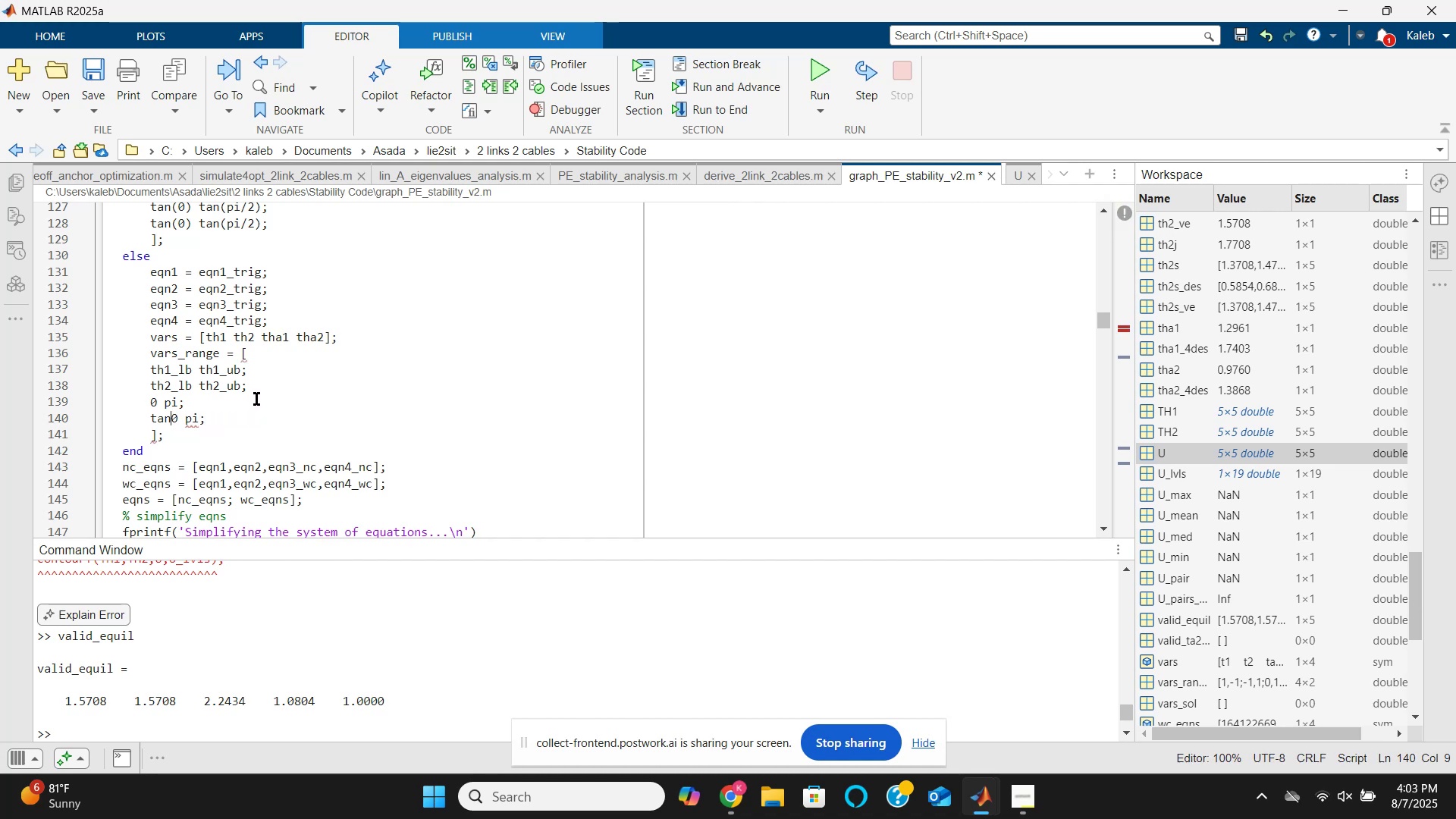 
key(Backspace)
 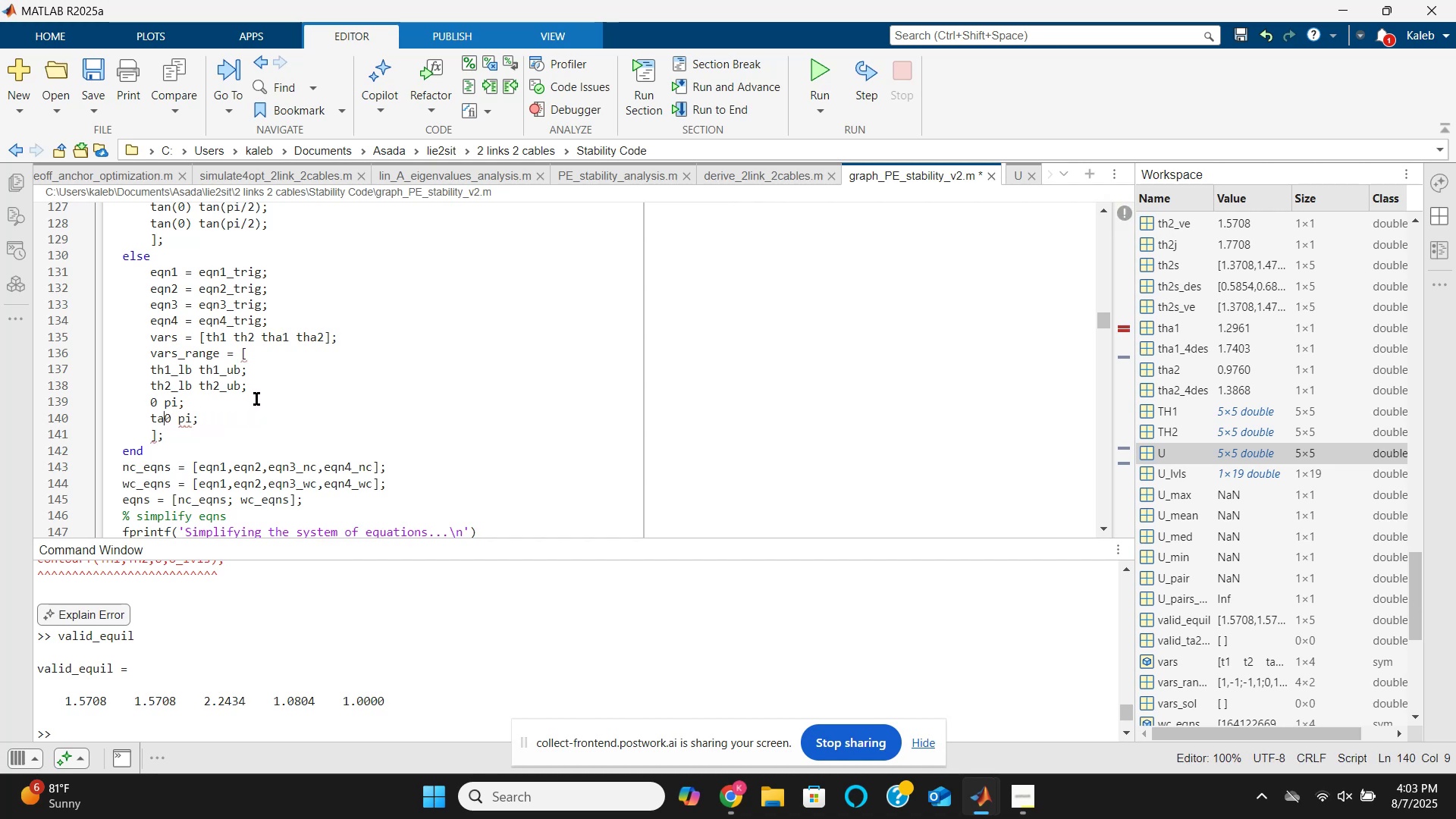 
key(Backspace)
 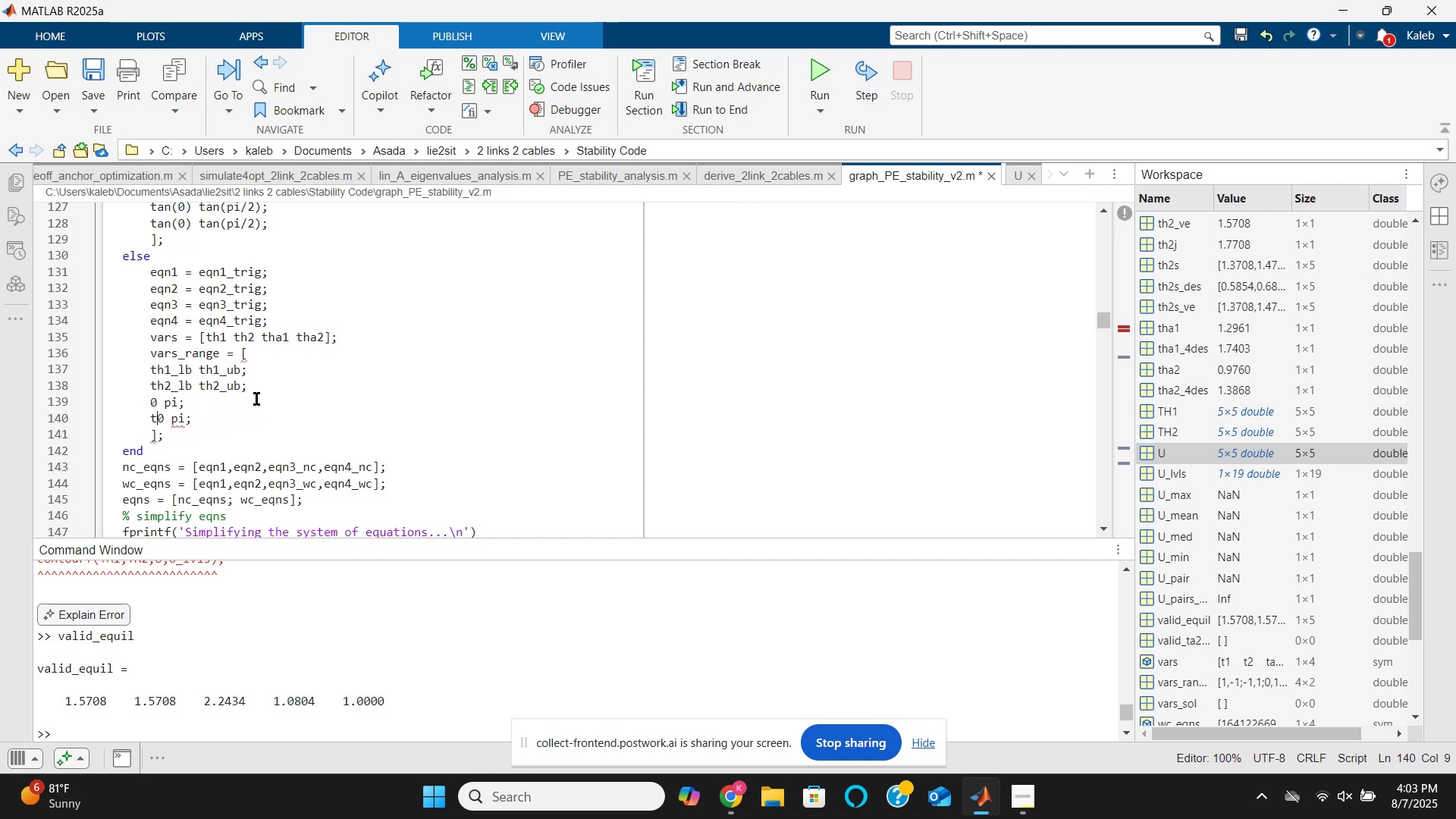 
key(Backspace)
 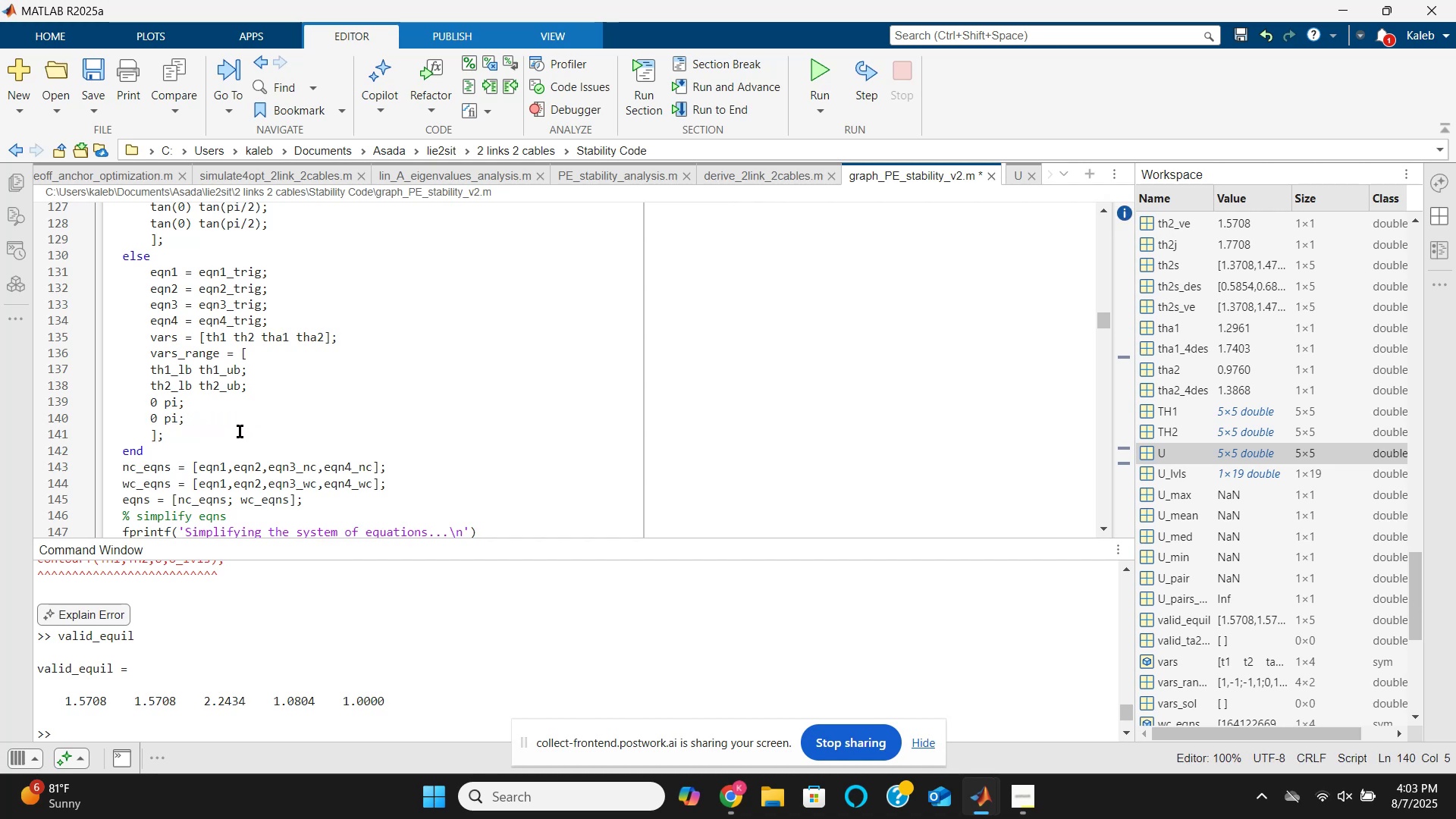 
left_click([240, 431])
 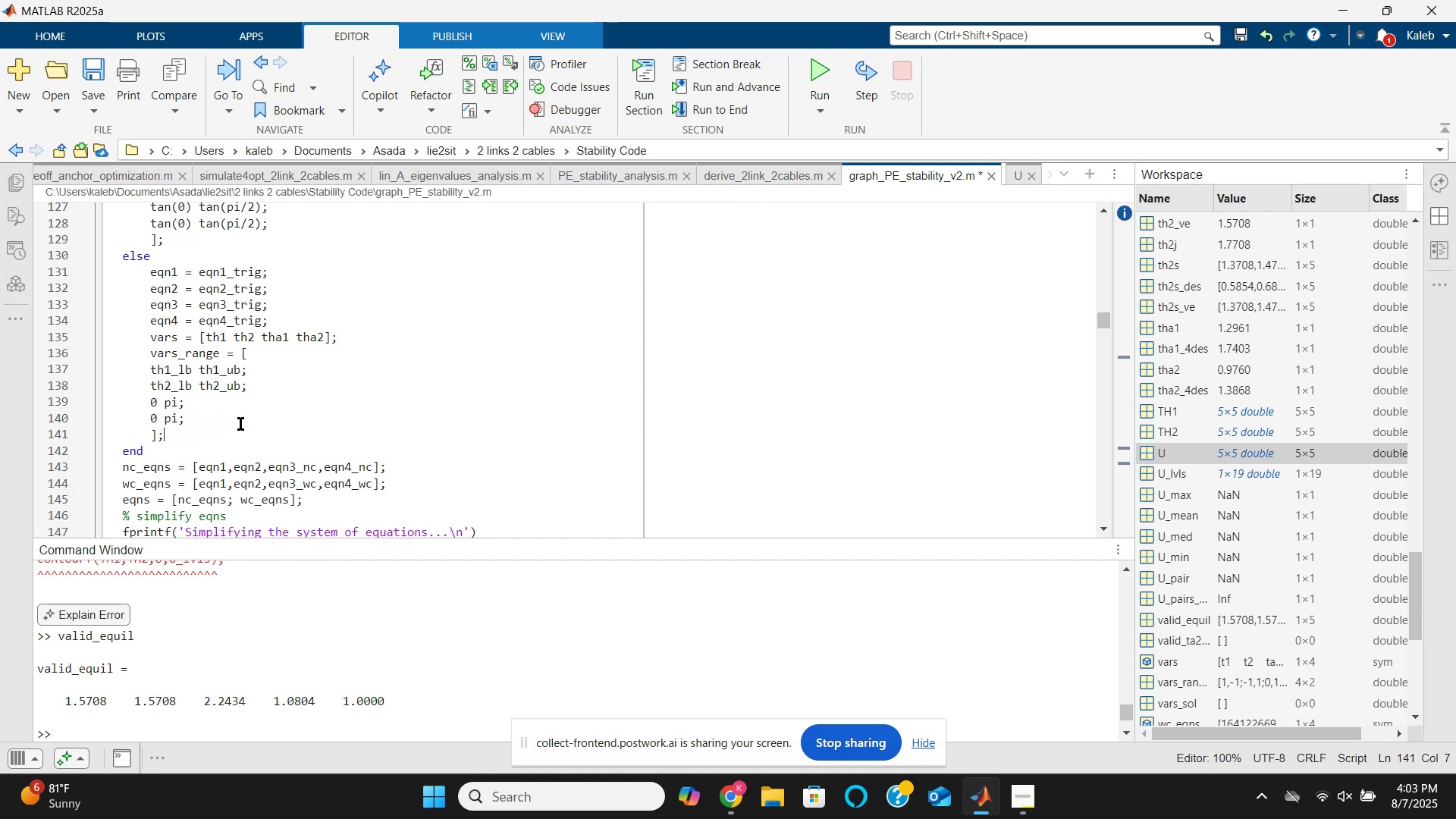 
scroll: coordinate [241, 423], scroll_direction: up, amount: 3.0
 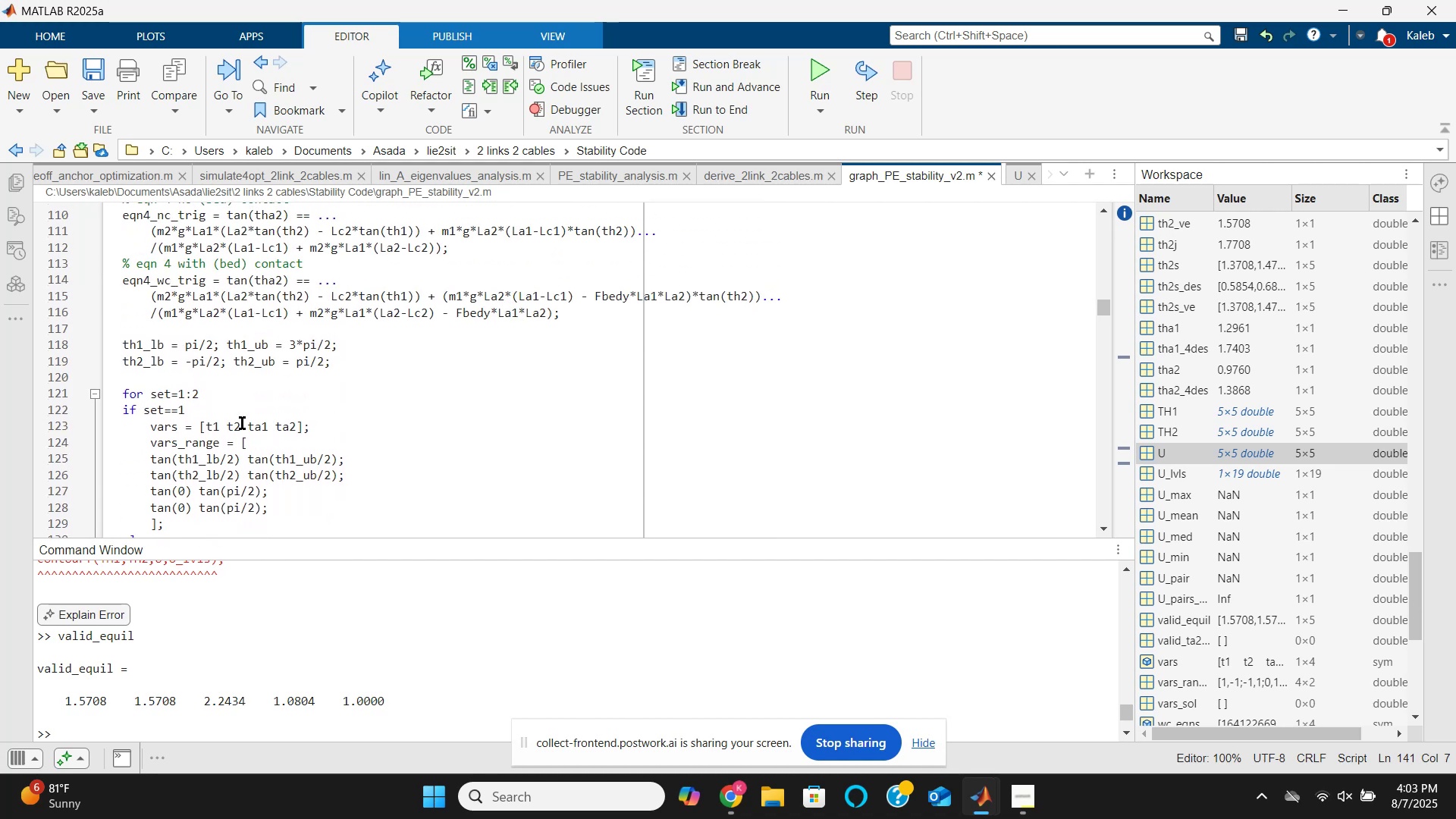 
scroll: coordinate [242, 423], scroll_direction: down, amount: 2.0
 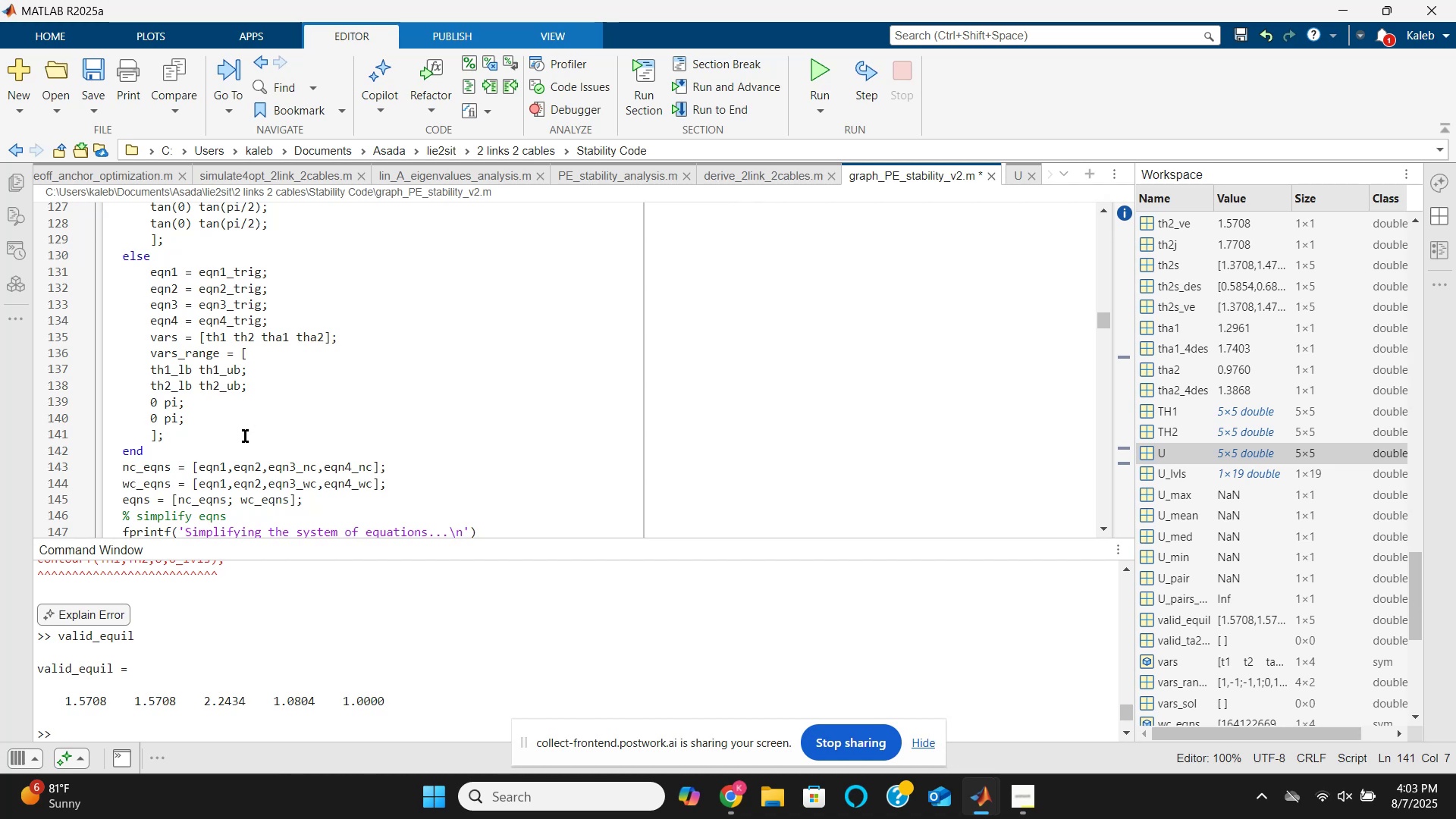 
wait(6.78)
 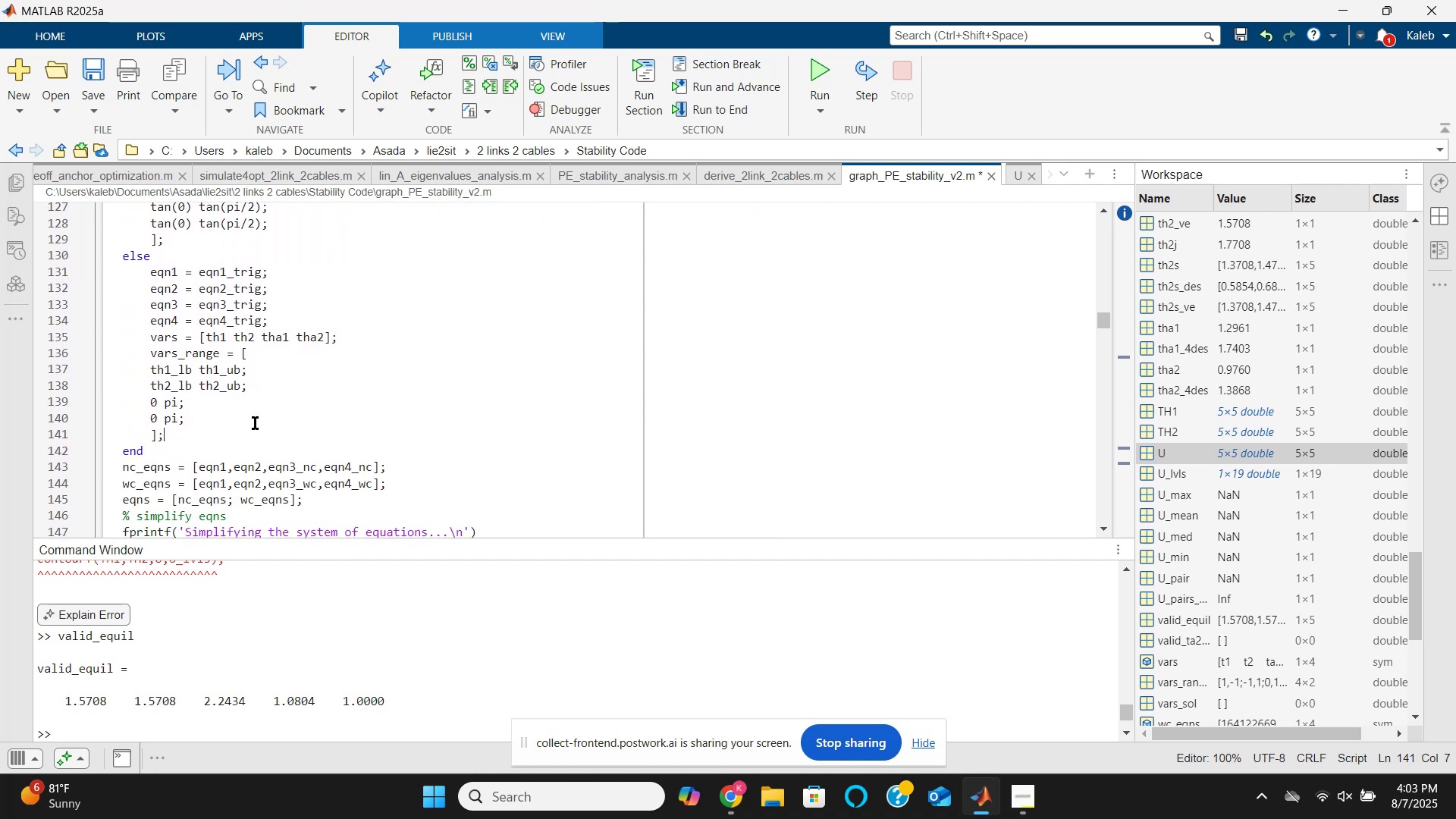 
scroll: coordinate [245, 436], scroll_direction: up, amount: 1.0
 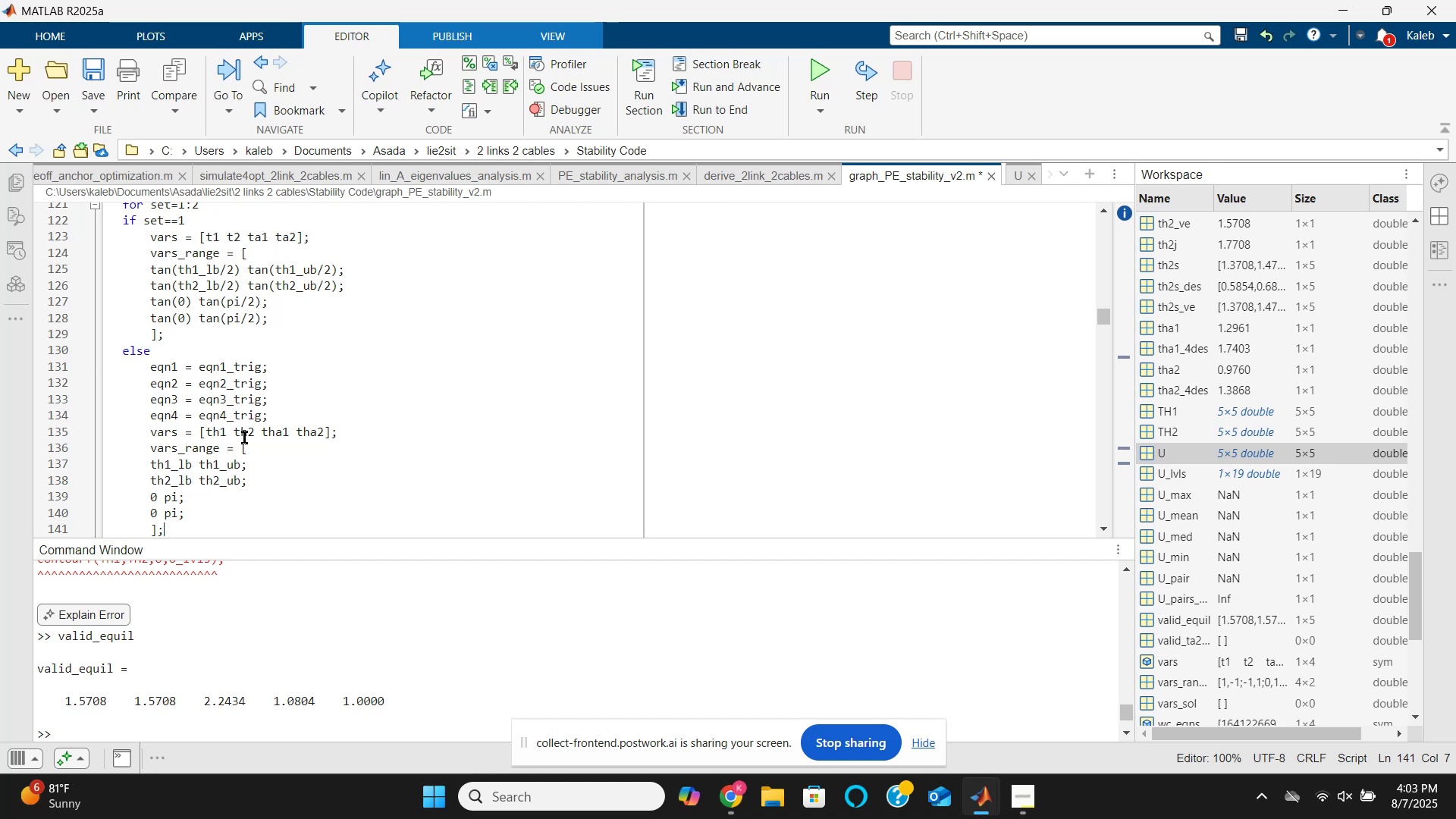 
wait(28.48)
 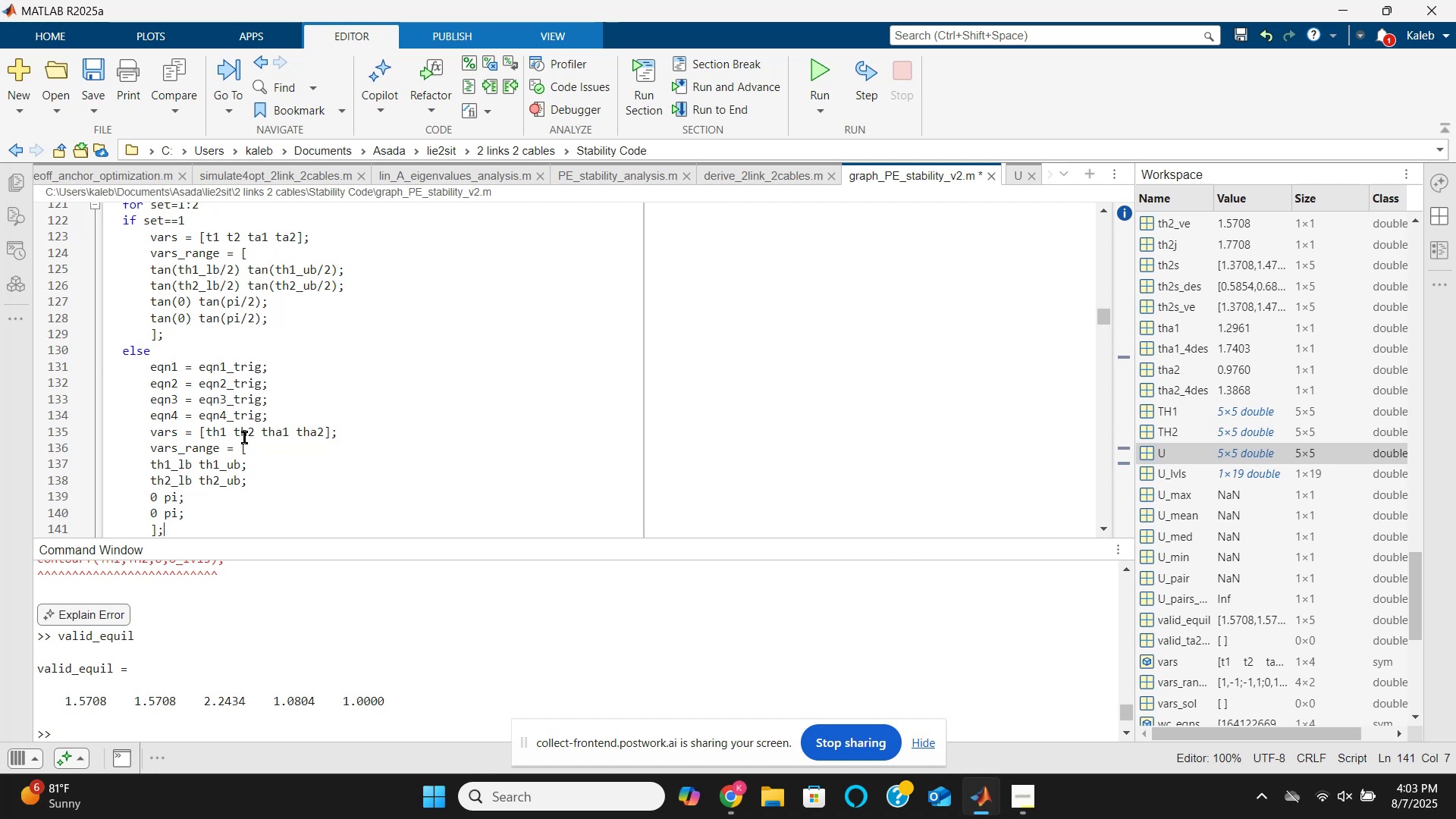 
scroll: coordinate [276, 449], scroll_direction: down, amount: 1.0
 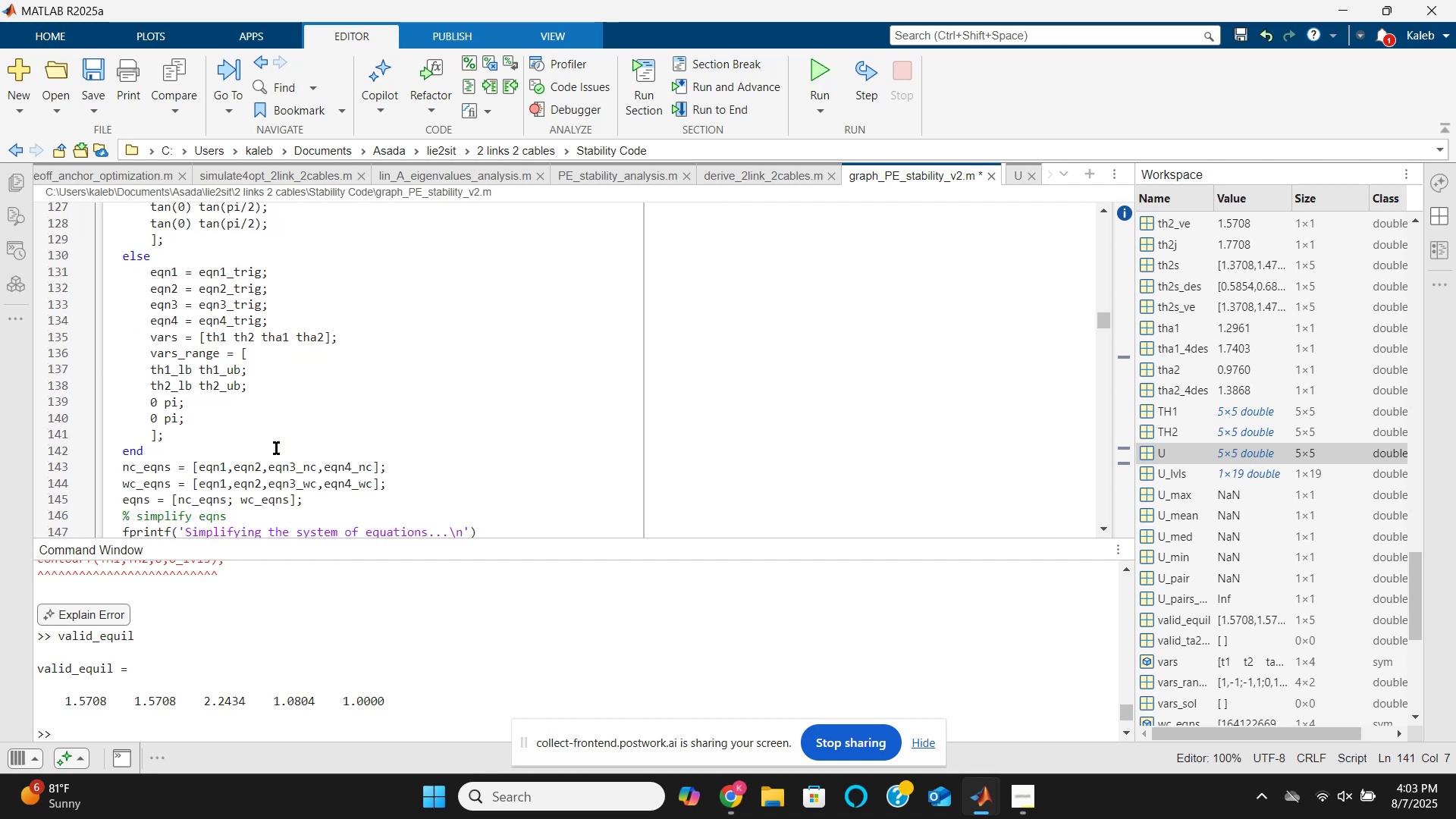 
scroll: coordinate [276, 448], scroll_direction: up, amount: 2.0
 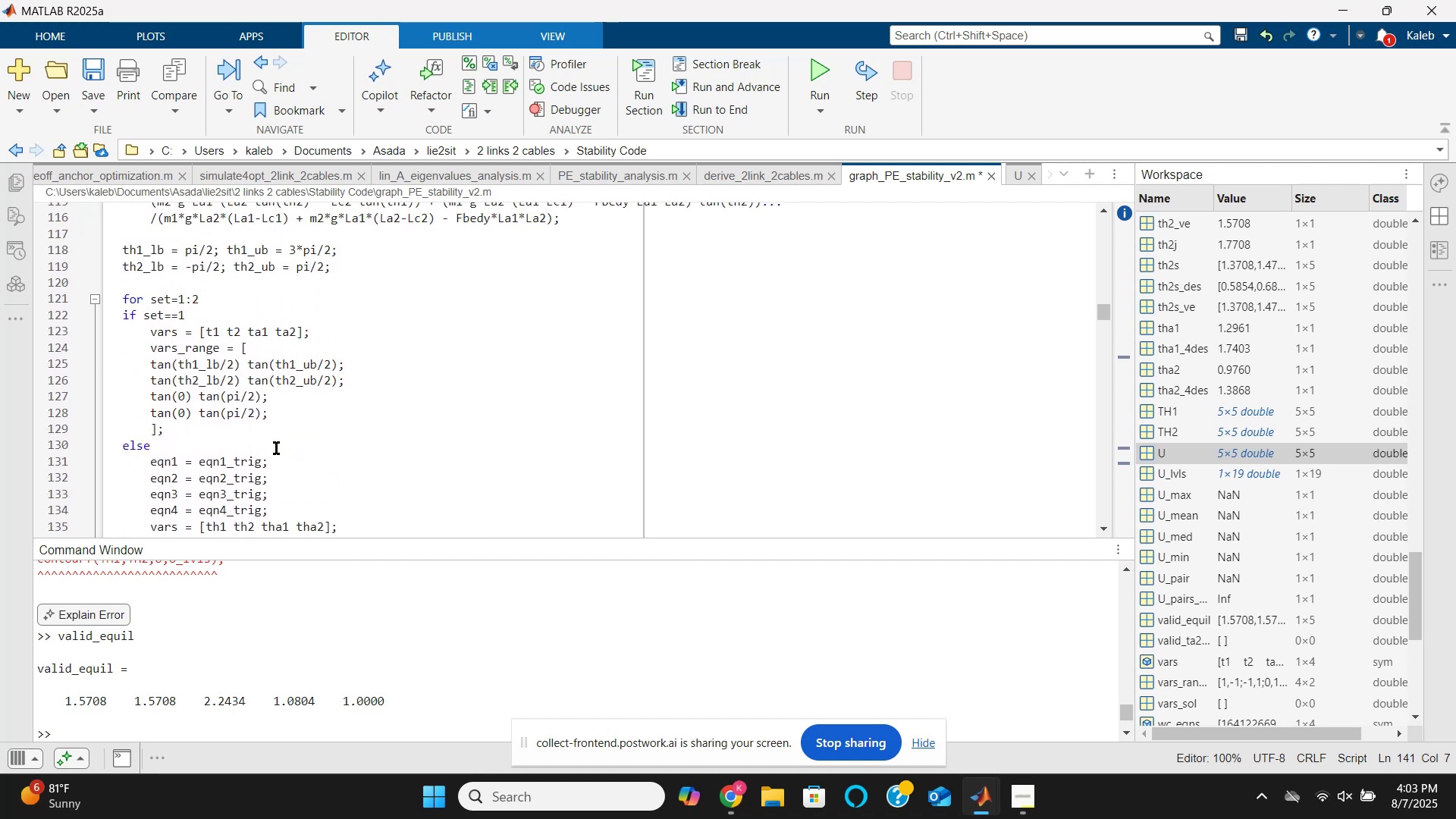 
scroll: coordinate [276, 448], scroll_direction: down, amount: 5.0
 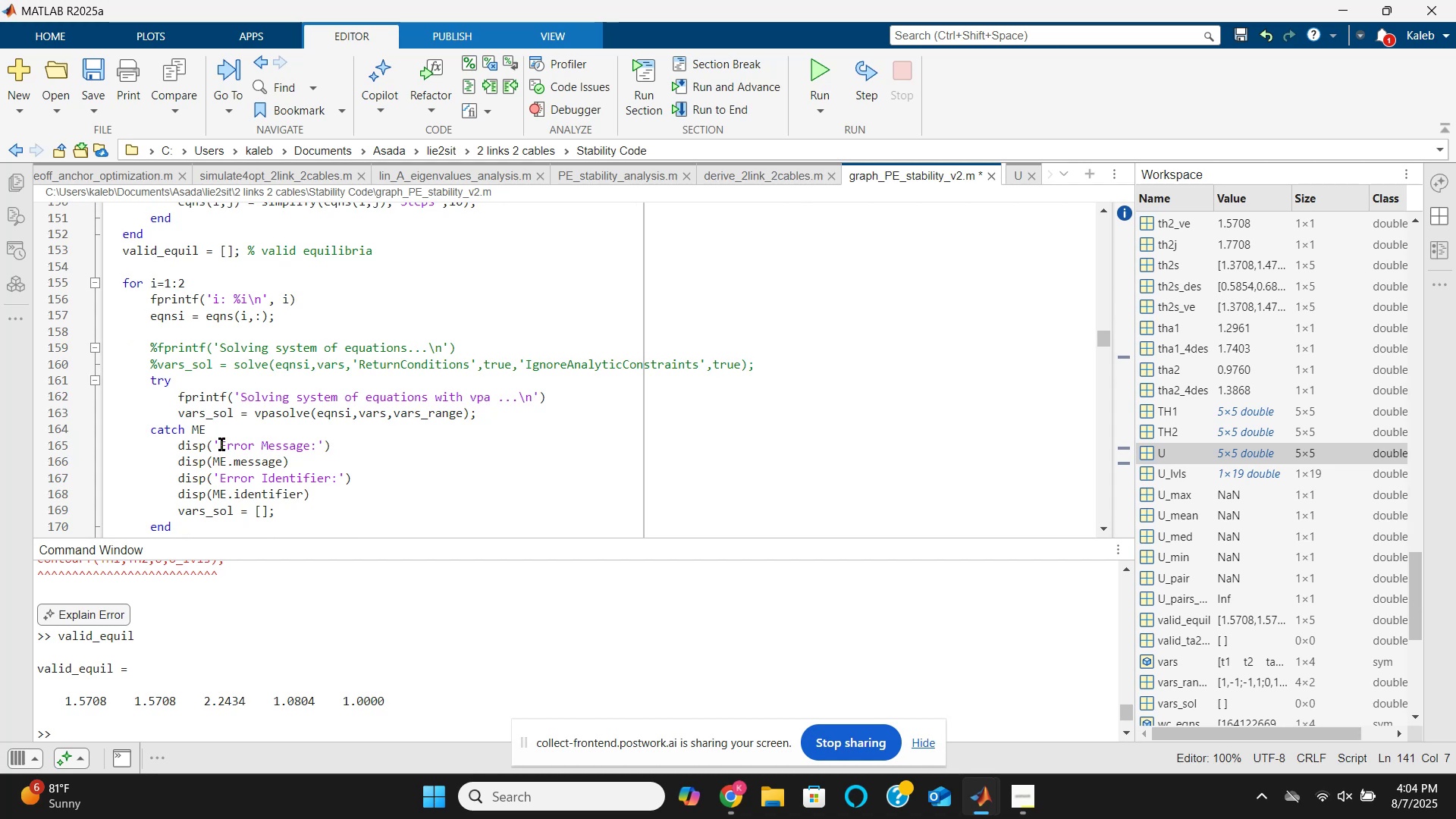 
wait(17.61)
 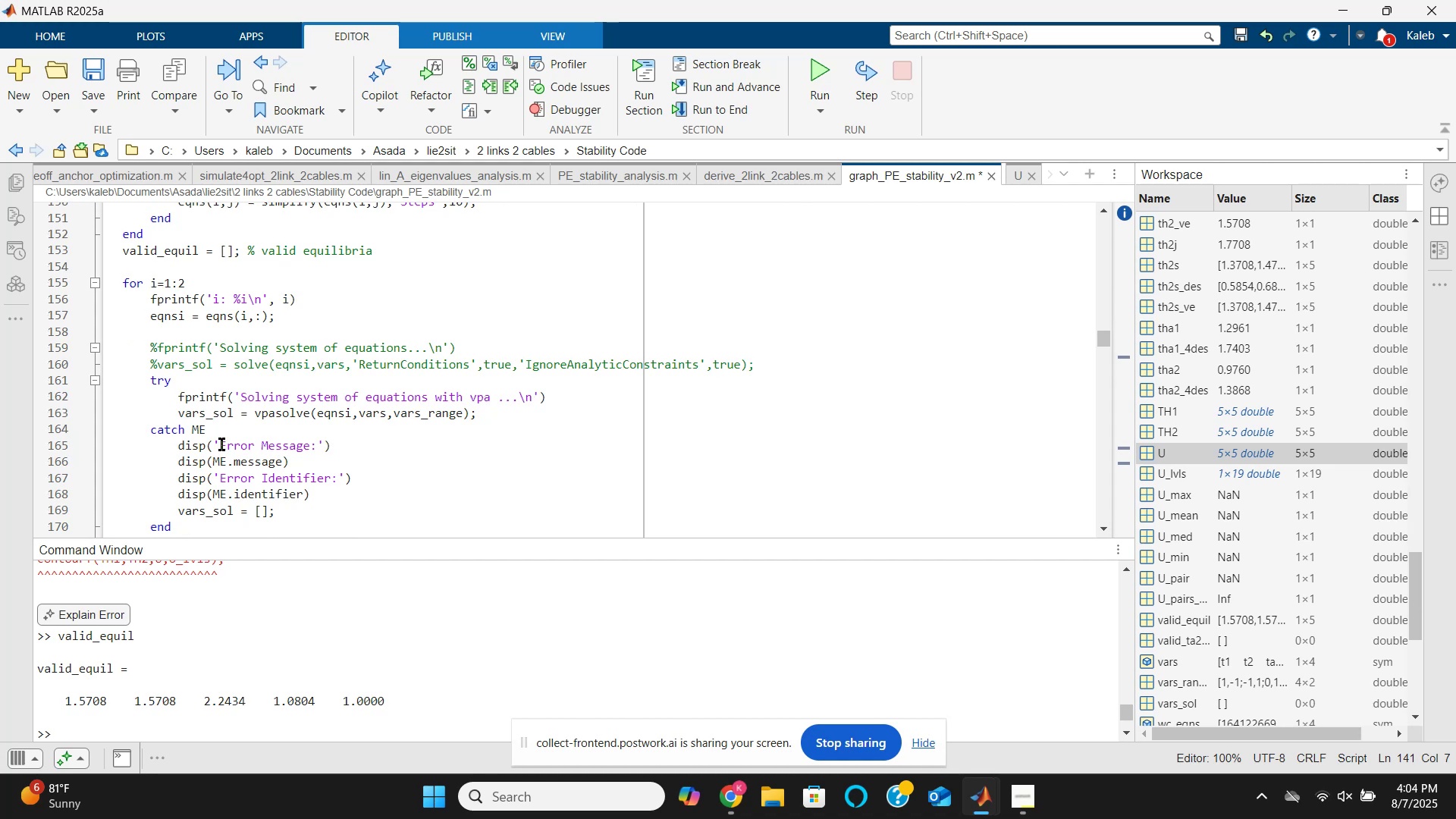 
scroll: coordinate [215, 441], scroll_direction: up, amount: 2.0
 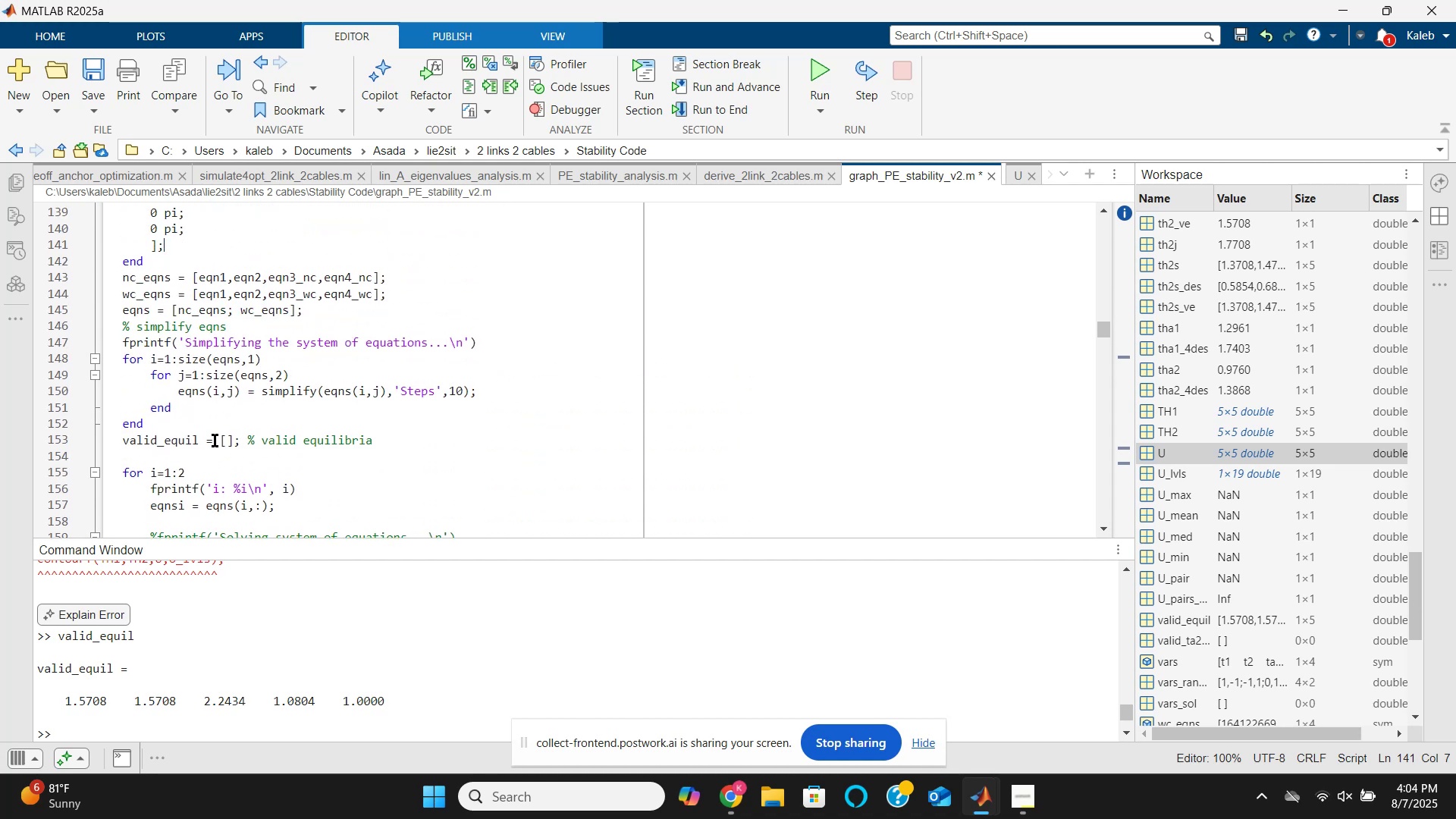 
wait(8.24)
 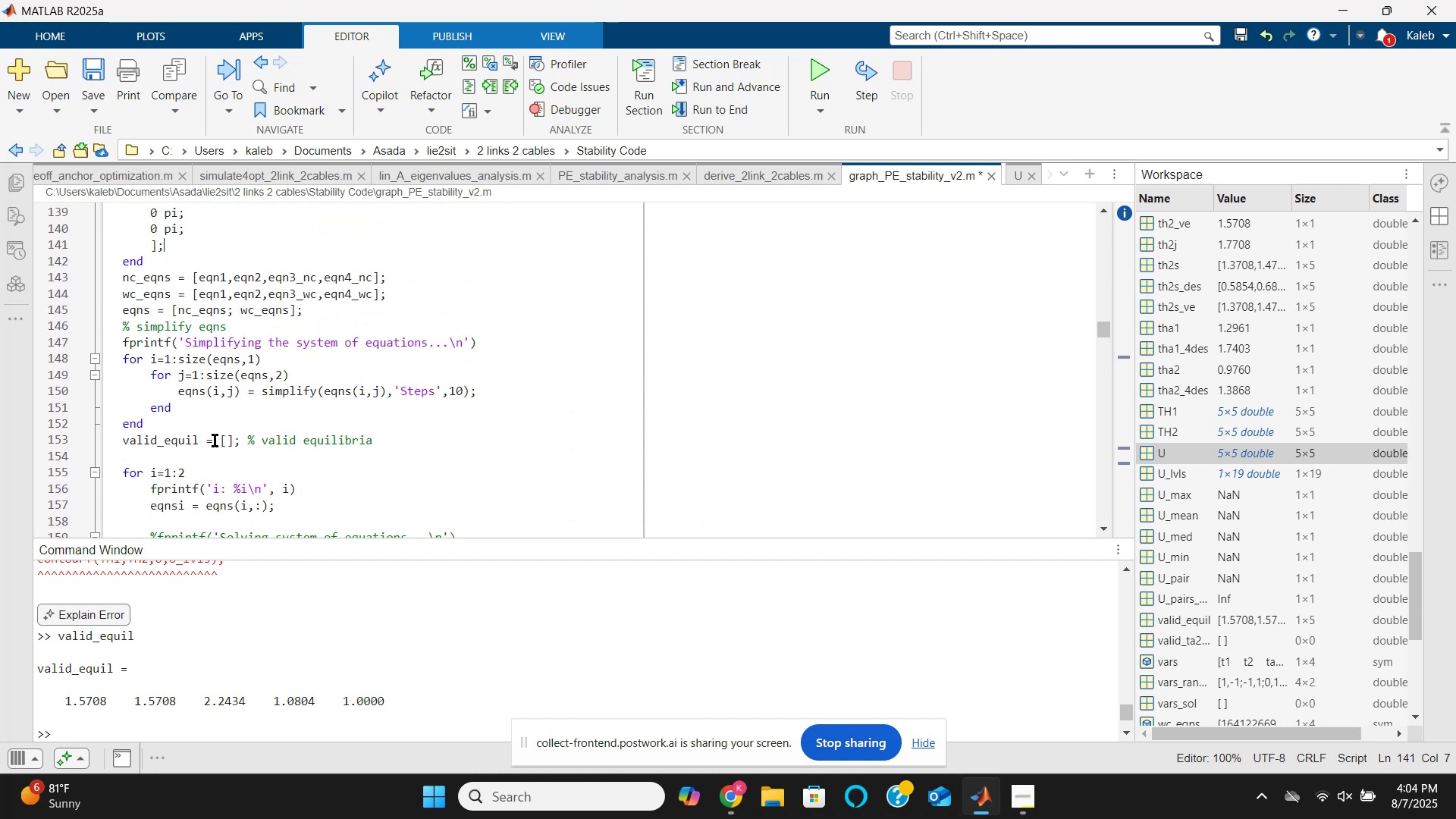 
scroll: coordinate [215, 441], scroll_direction: down, amount: 1.0
 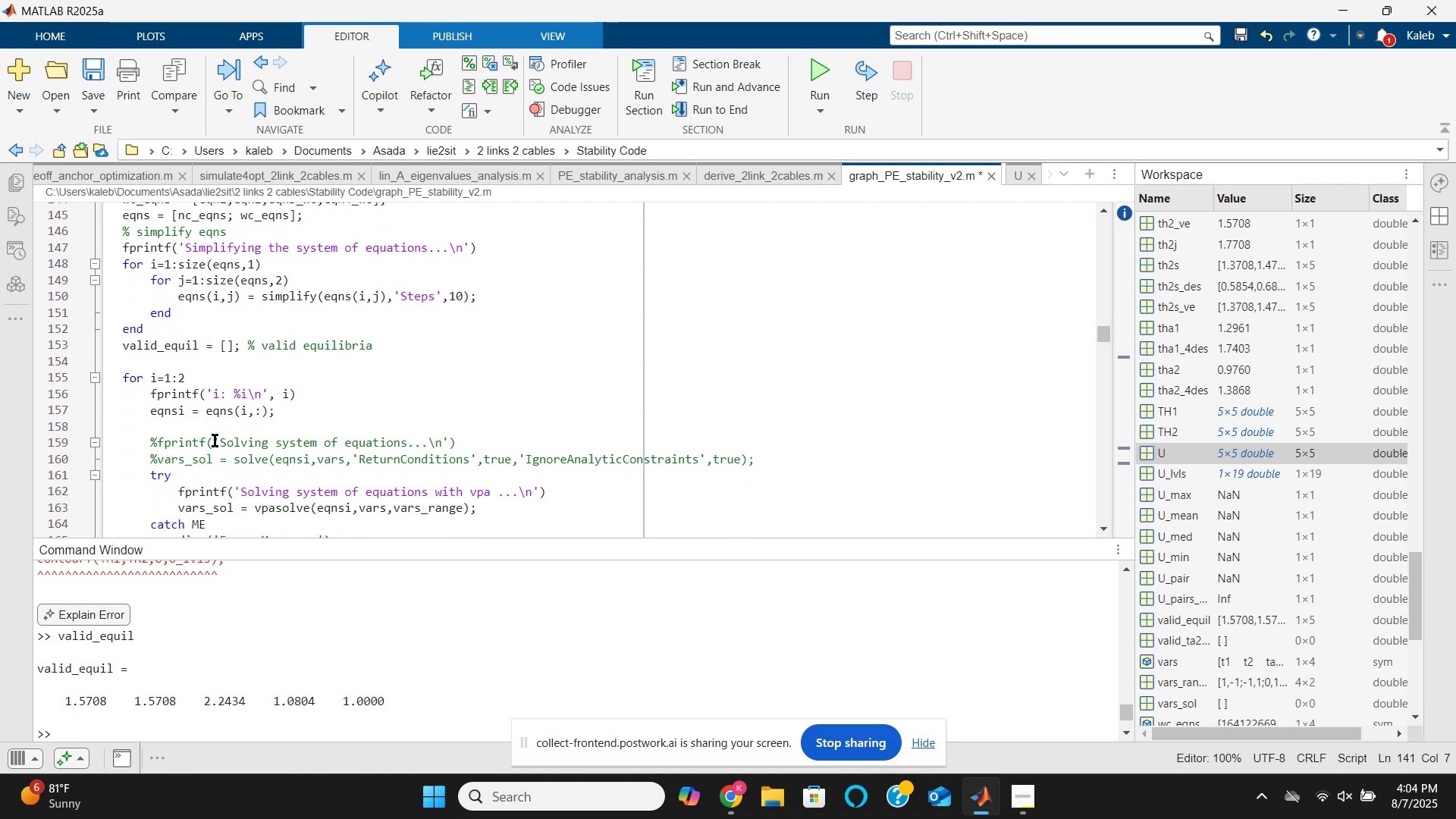 
wait(5.56)
 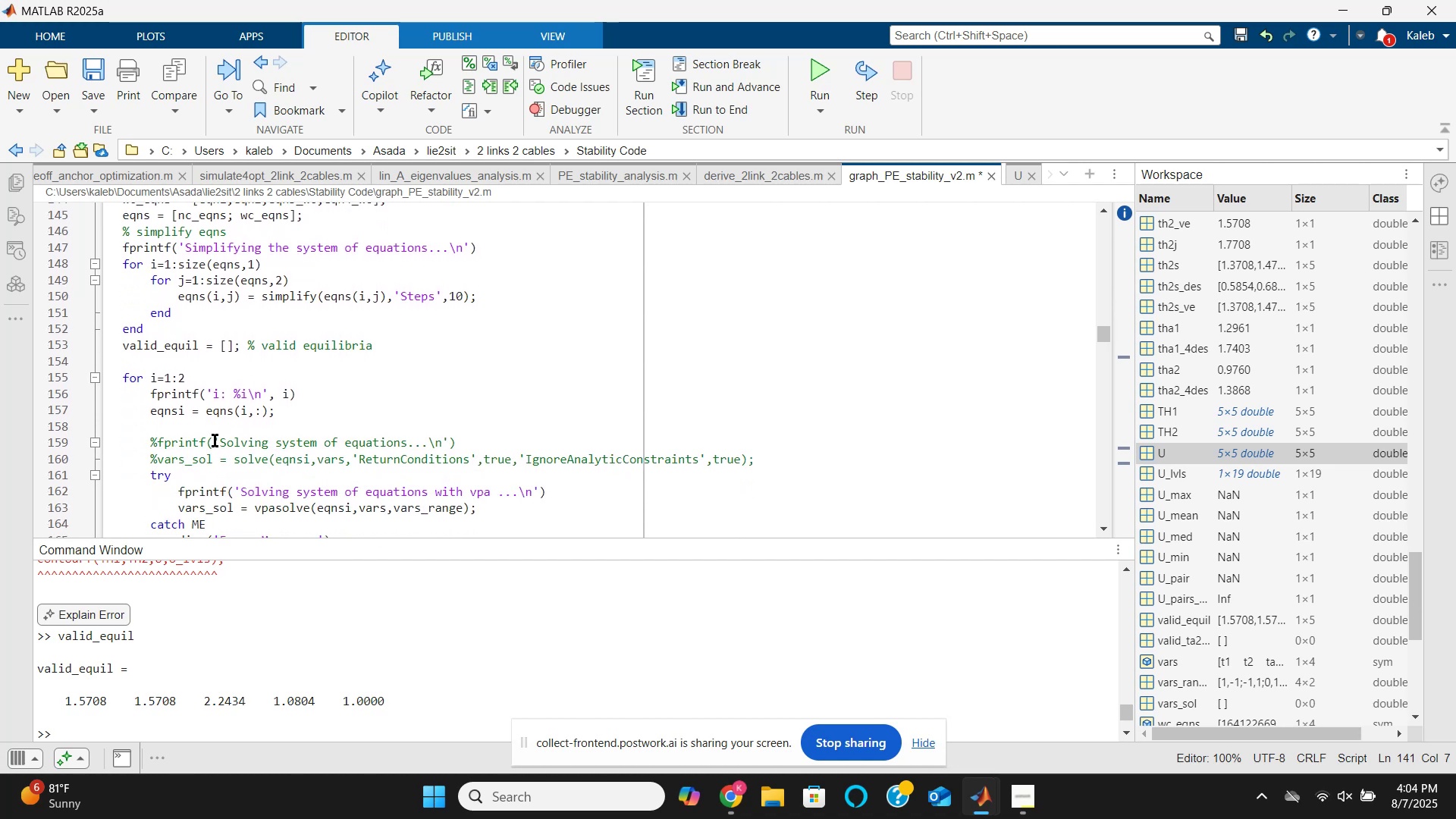 
scroll: coordinate [215, 441], scroll_direction: down, amount: 1.0
 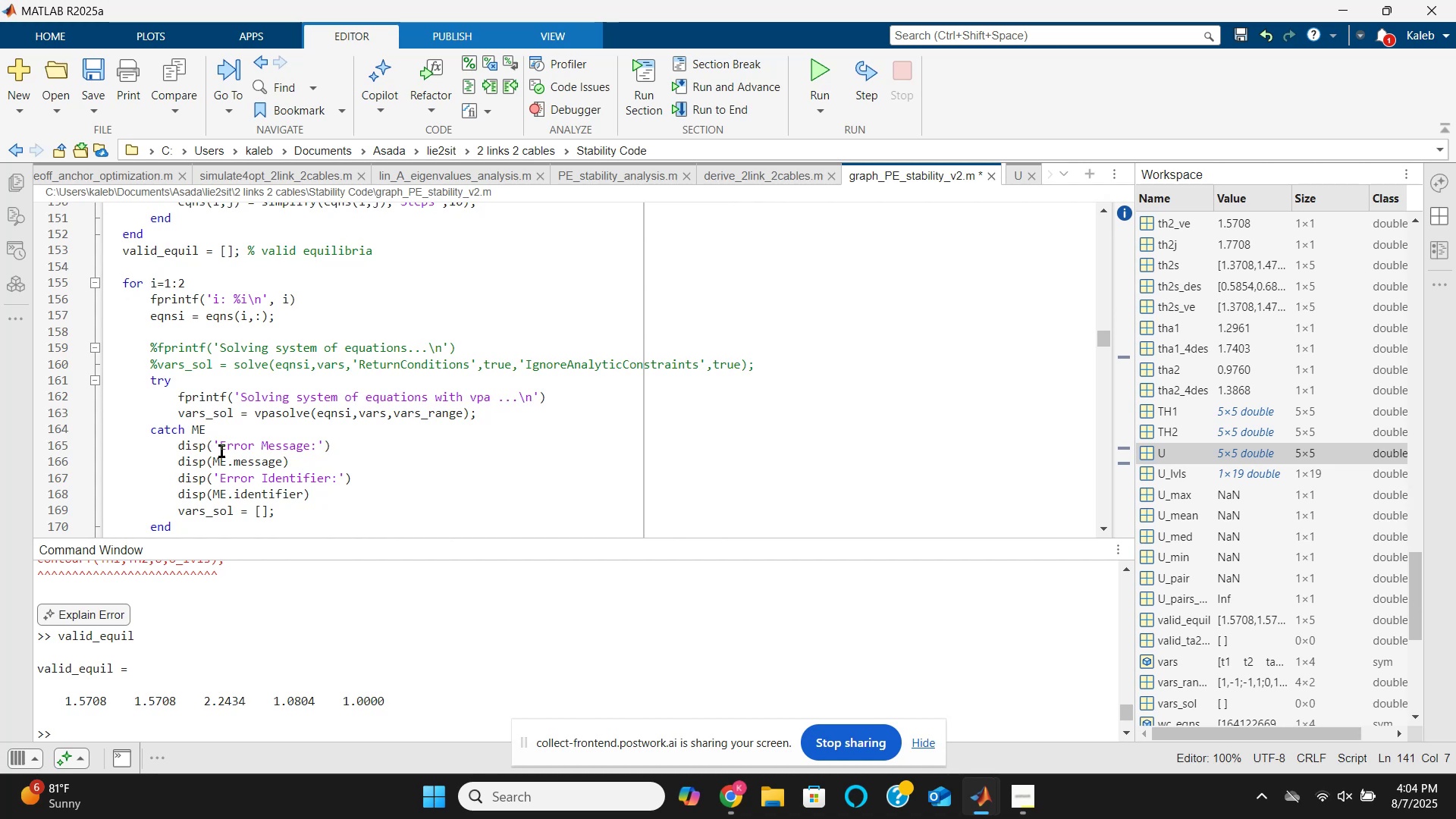 
wait(7.63)
 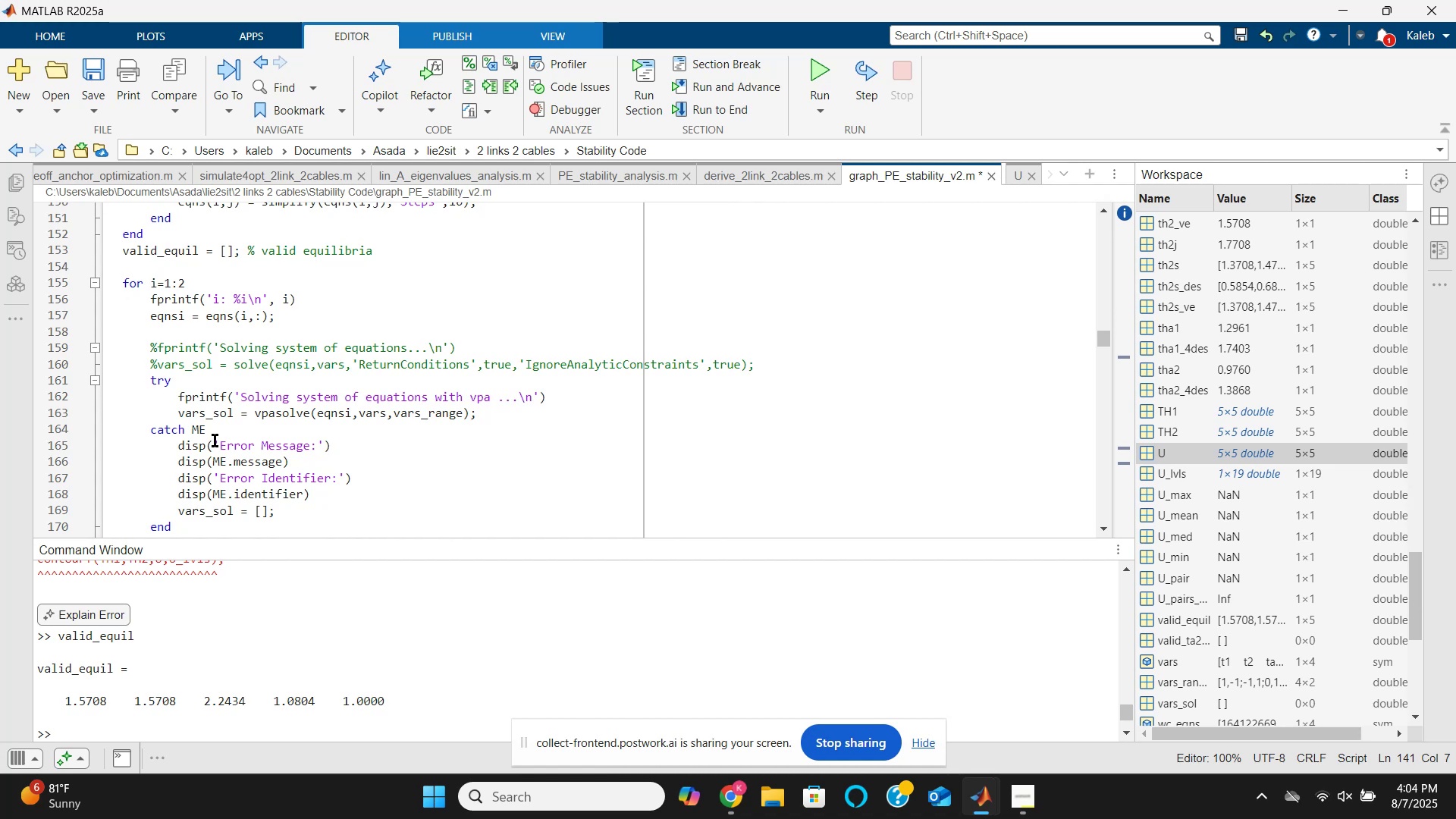 
scroll: coordinate [207, 441], scroll_direction: down, amount: 1.0
 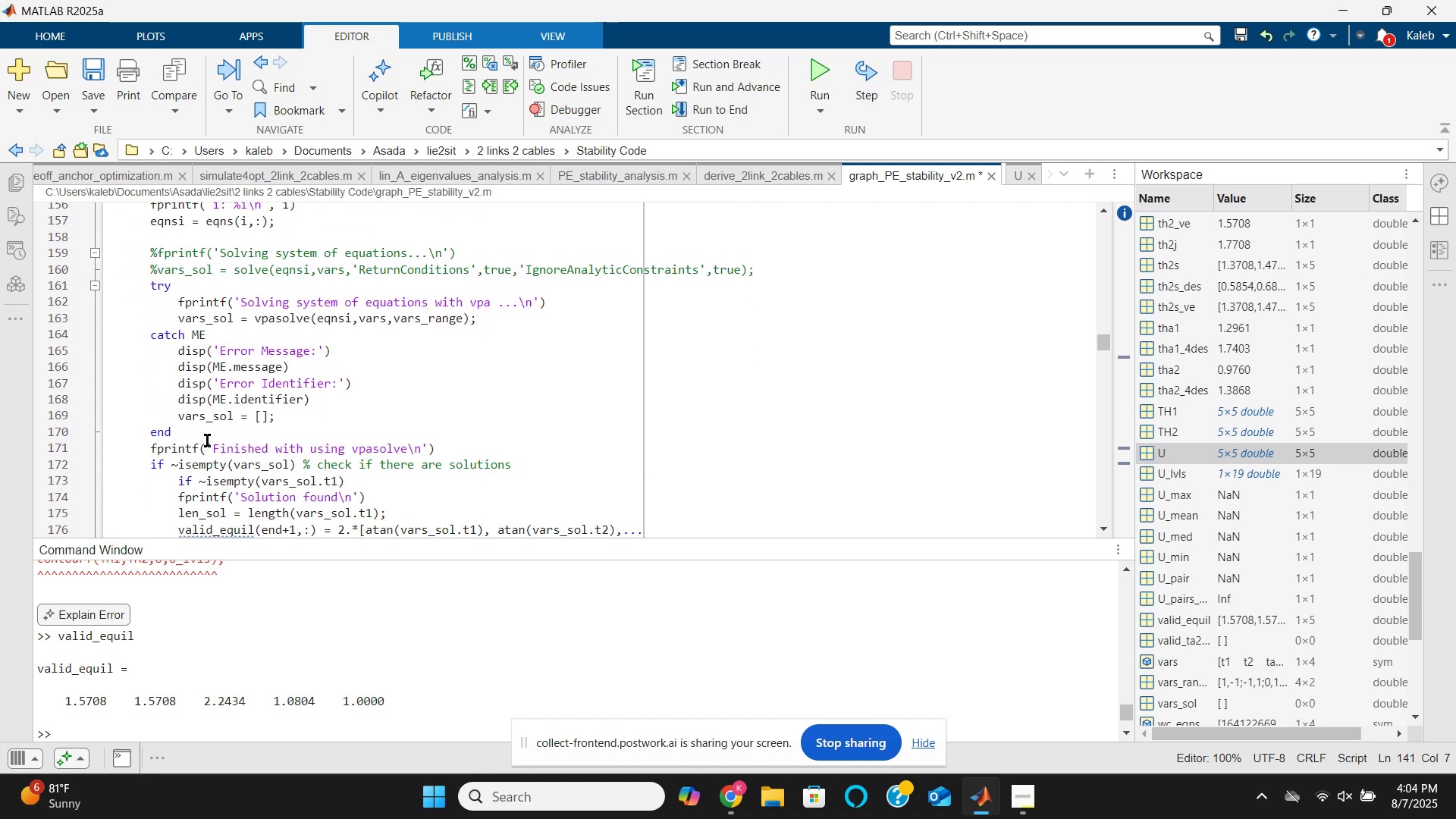 
scroll: coordinate [207, 441], scroll_direction: up, amount: 1.0
 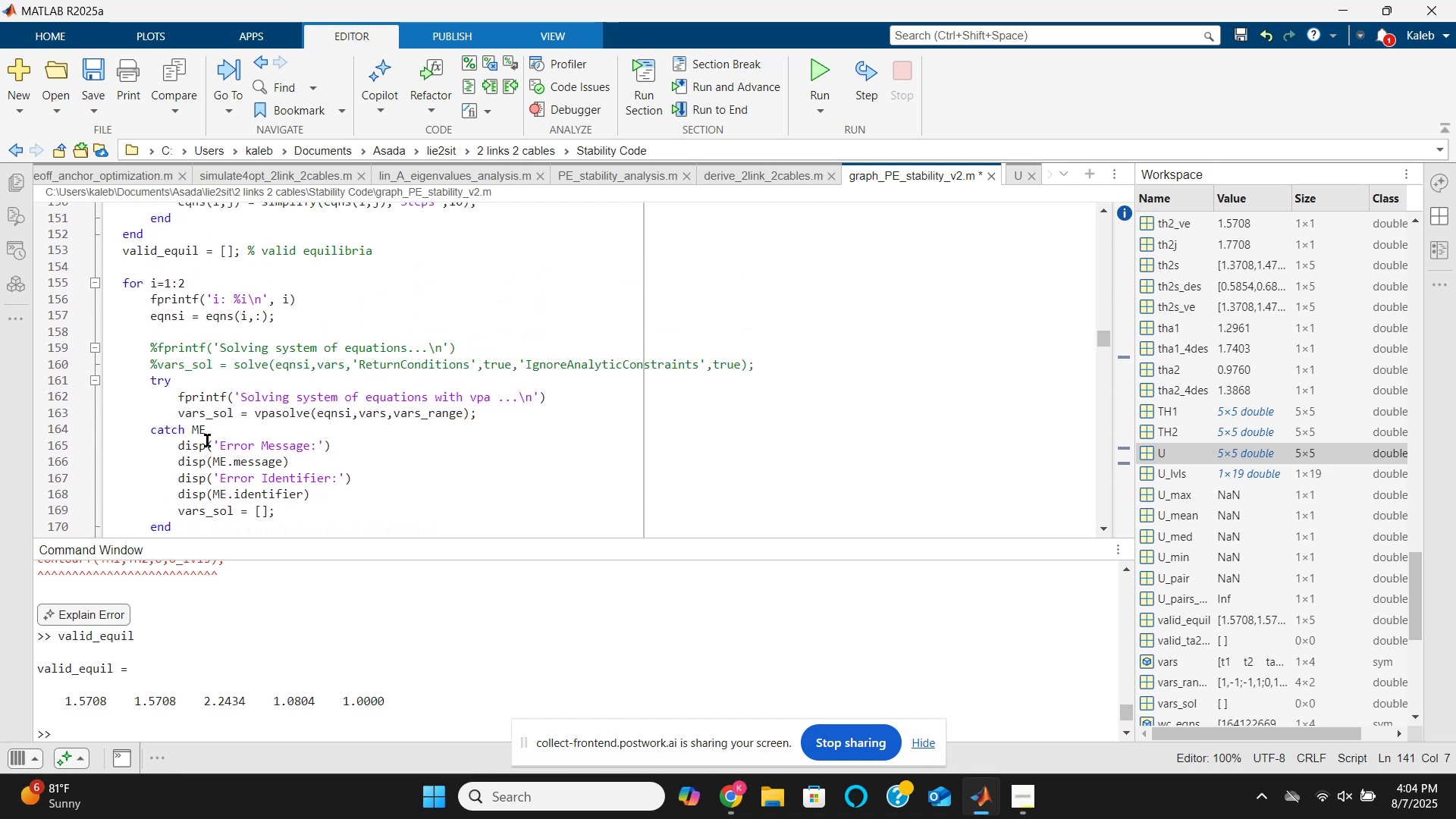 
scroll: coordinate [207, 441], scroll_direction: down, amount: 1.0
 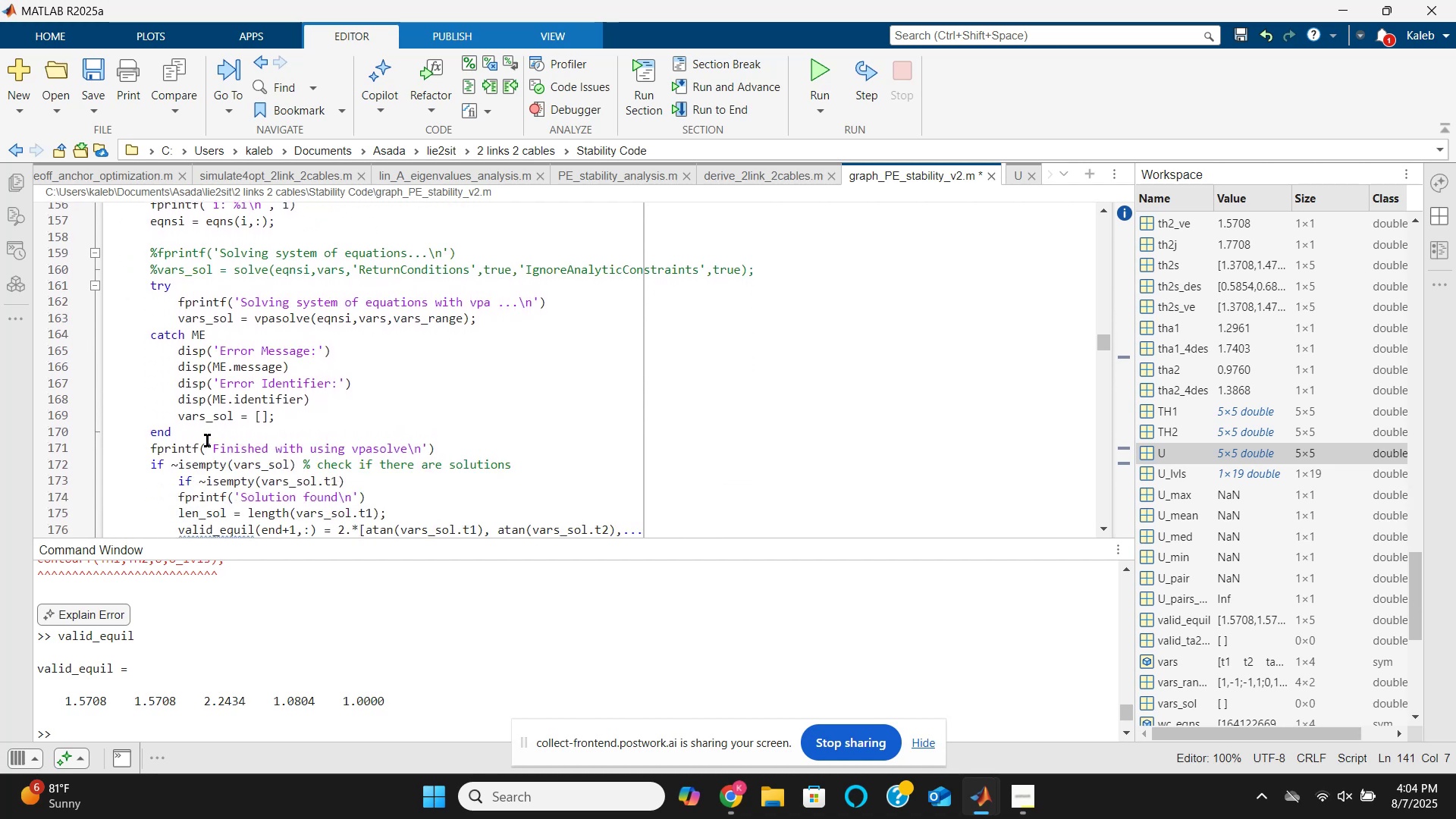 
wait(10.49)
 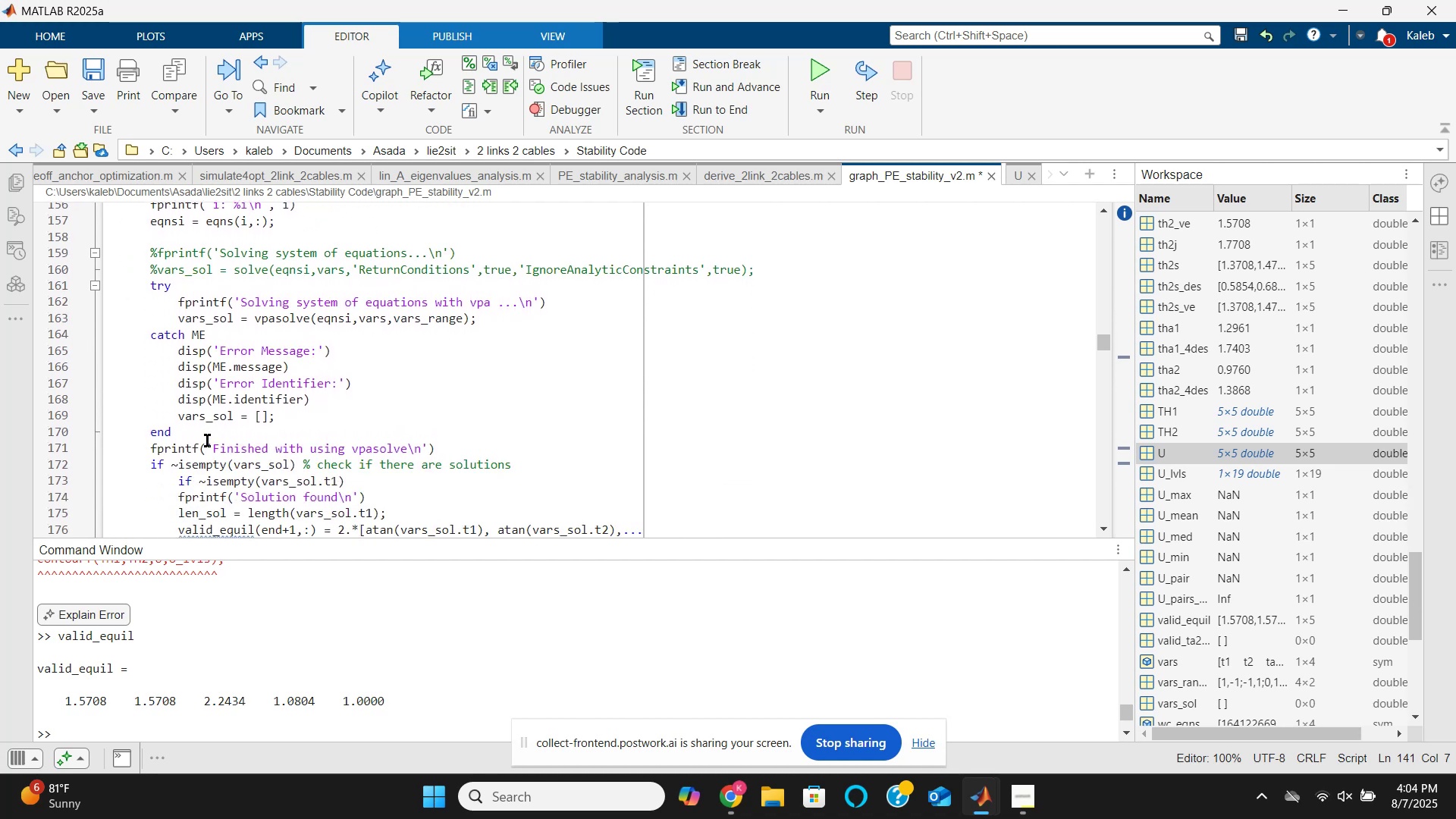 
scroll: coordinate [311, 469], scroll_direction: up, amount: 1.0
 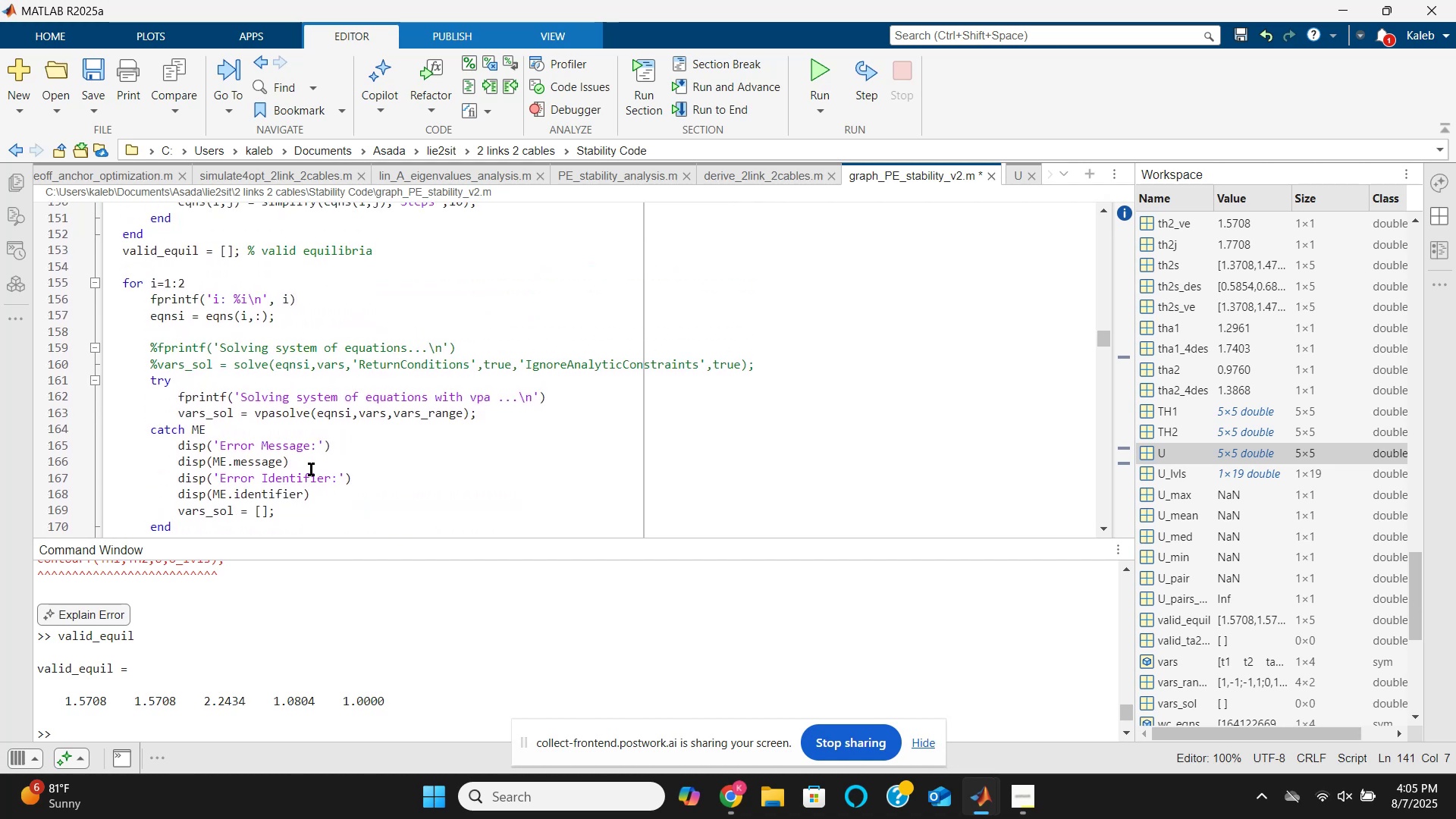 
scroll: coordinate [311, 469], scroll_direction: down, amount: 2.0
 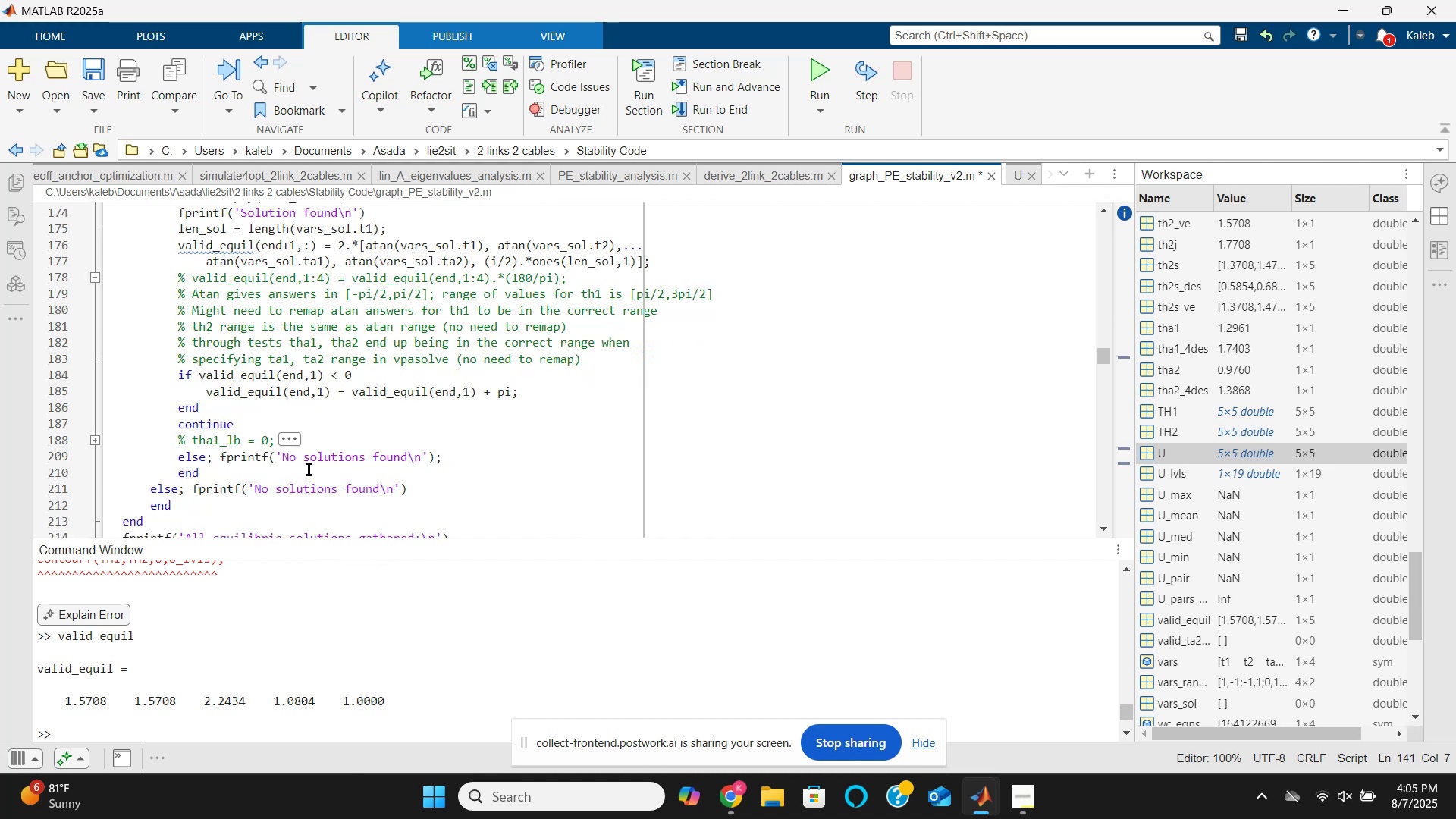 
wait(9.48)
 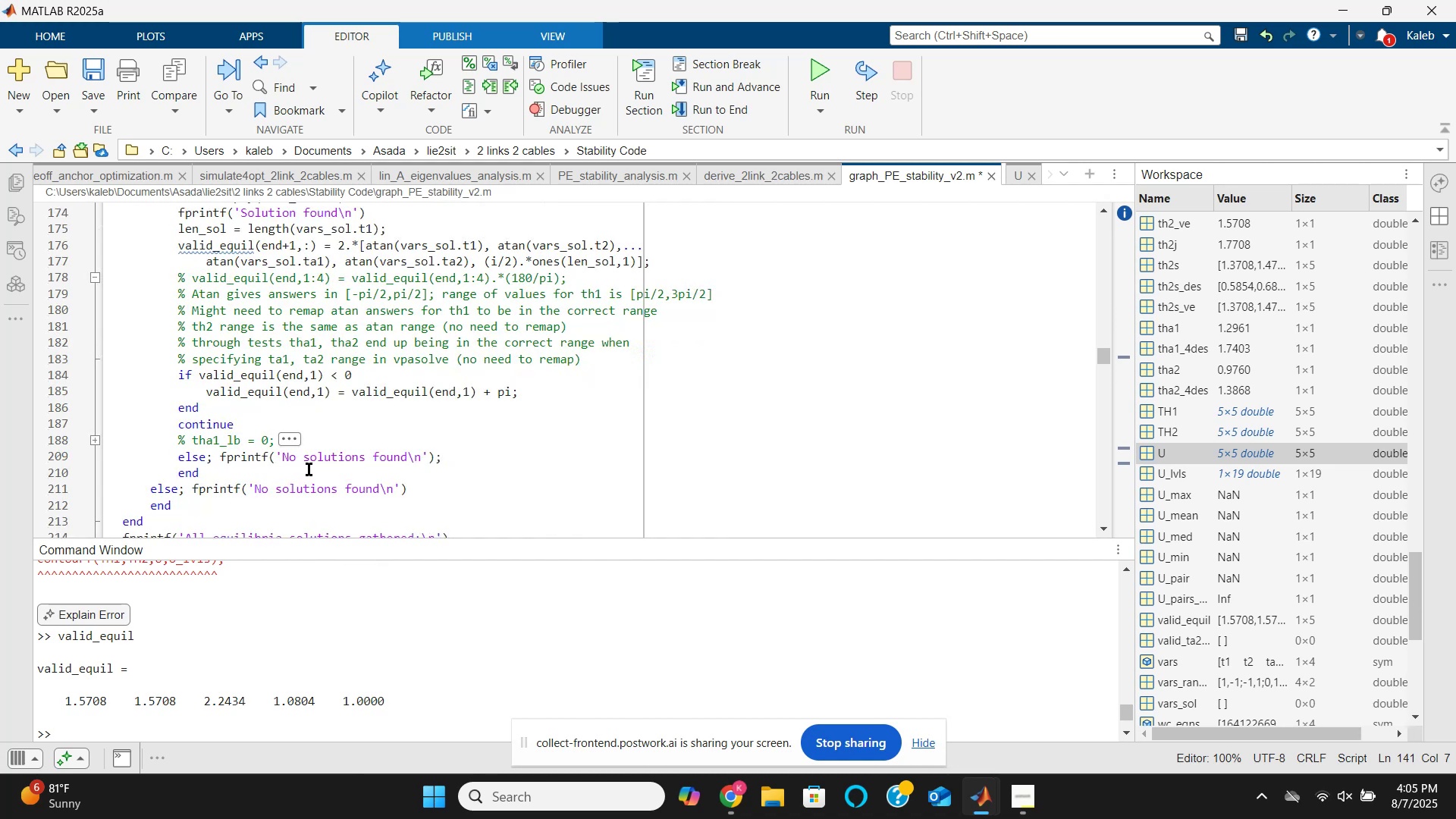 
scroll: coordinate [309, 444], scroll_direction: down, amount: 1.0
 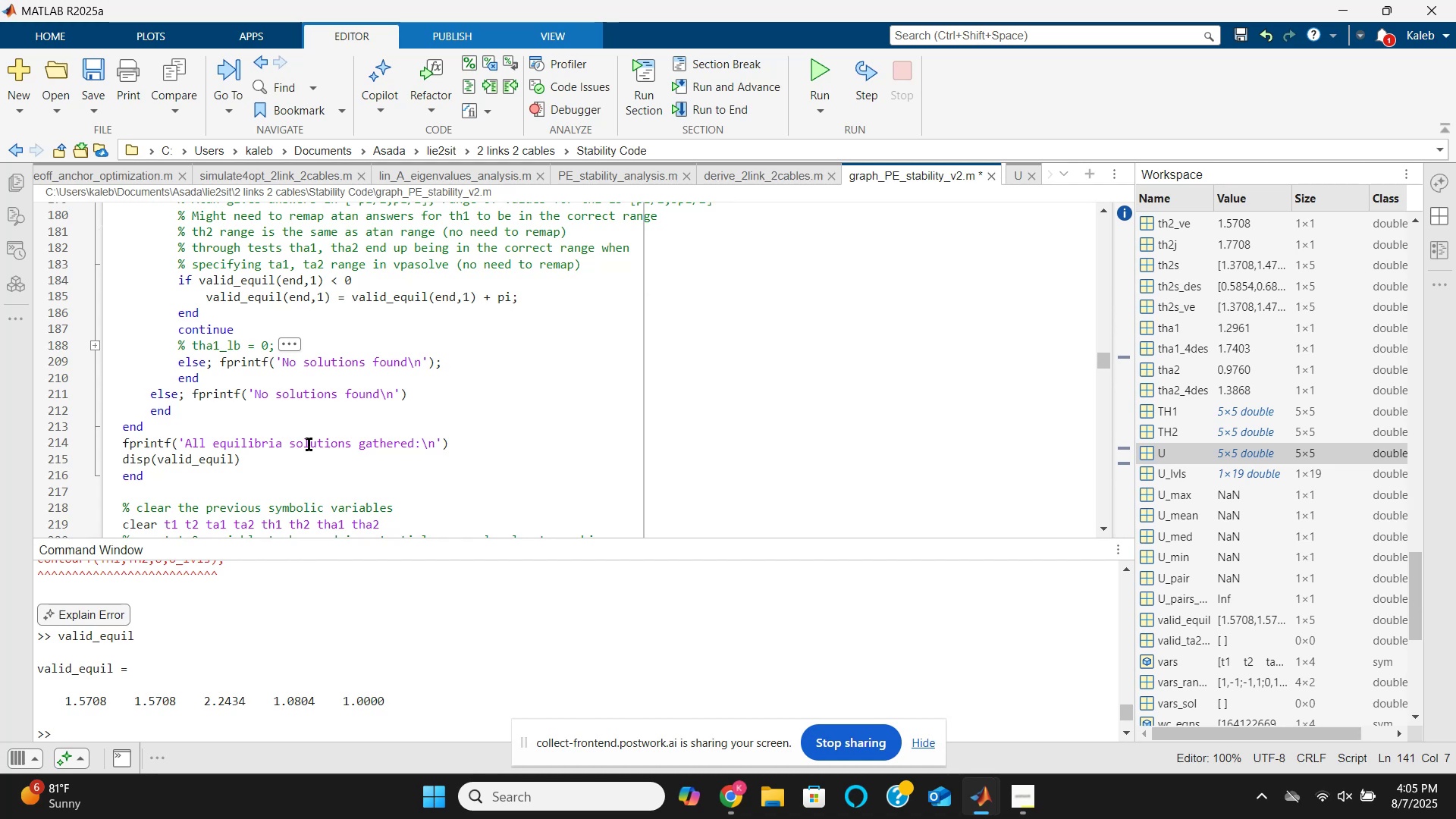 
wait(16.14)
 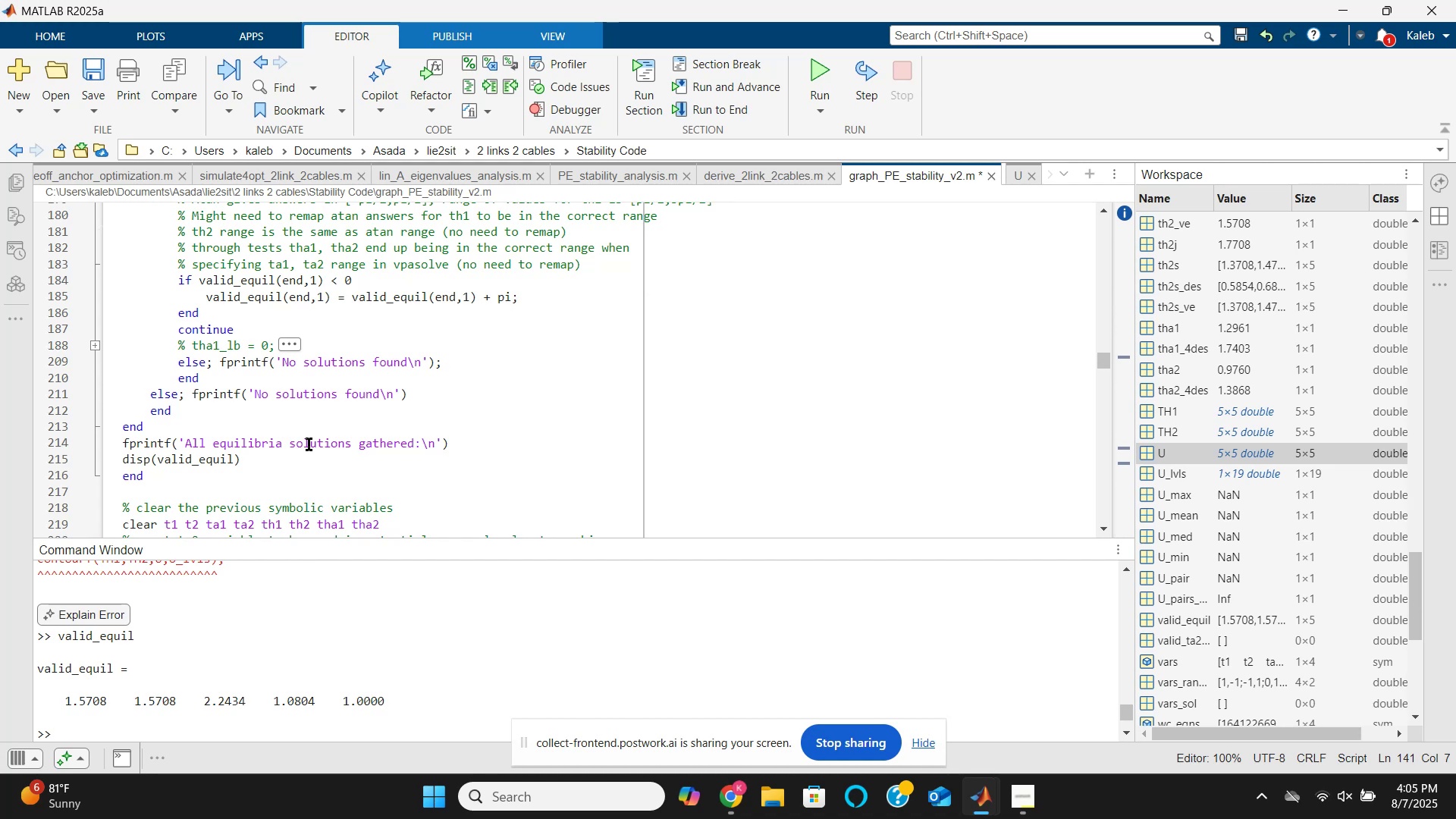 
scroll: coordinate [309, 444], scroll_direction: up, amount: 1.0
 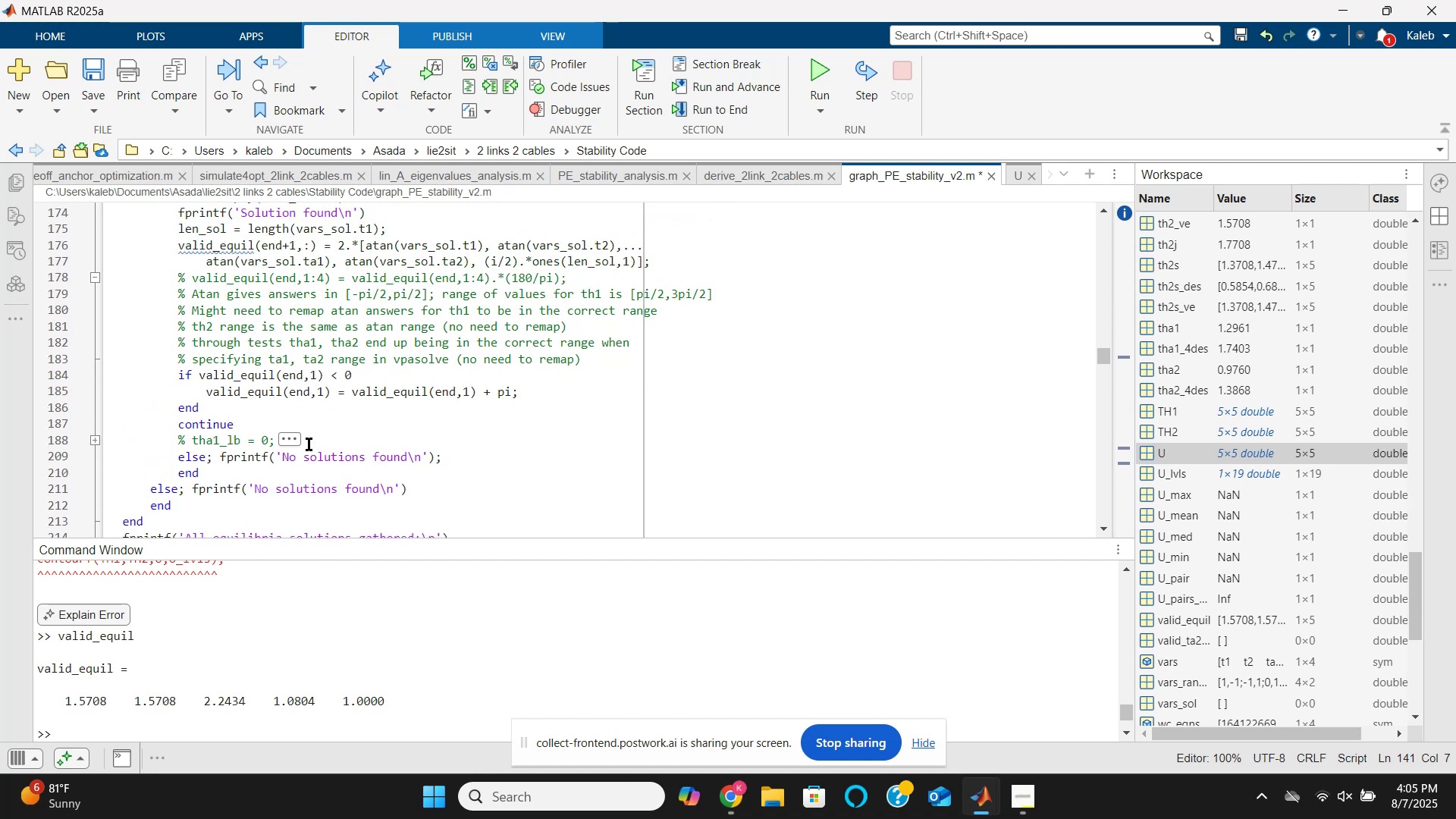 
scroll: coordinate [309, 444], scroll_direction: down, amount: 2.0
 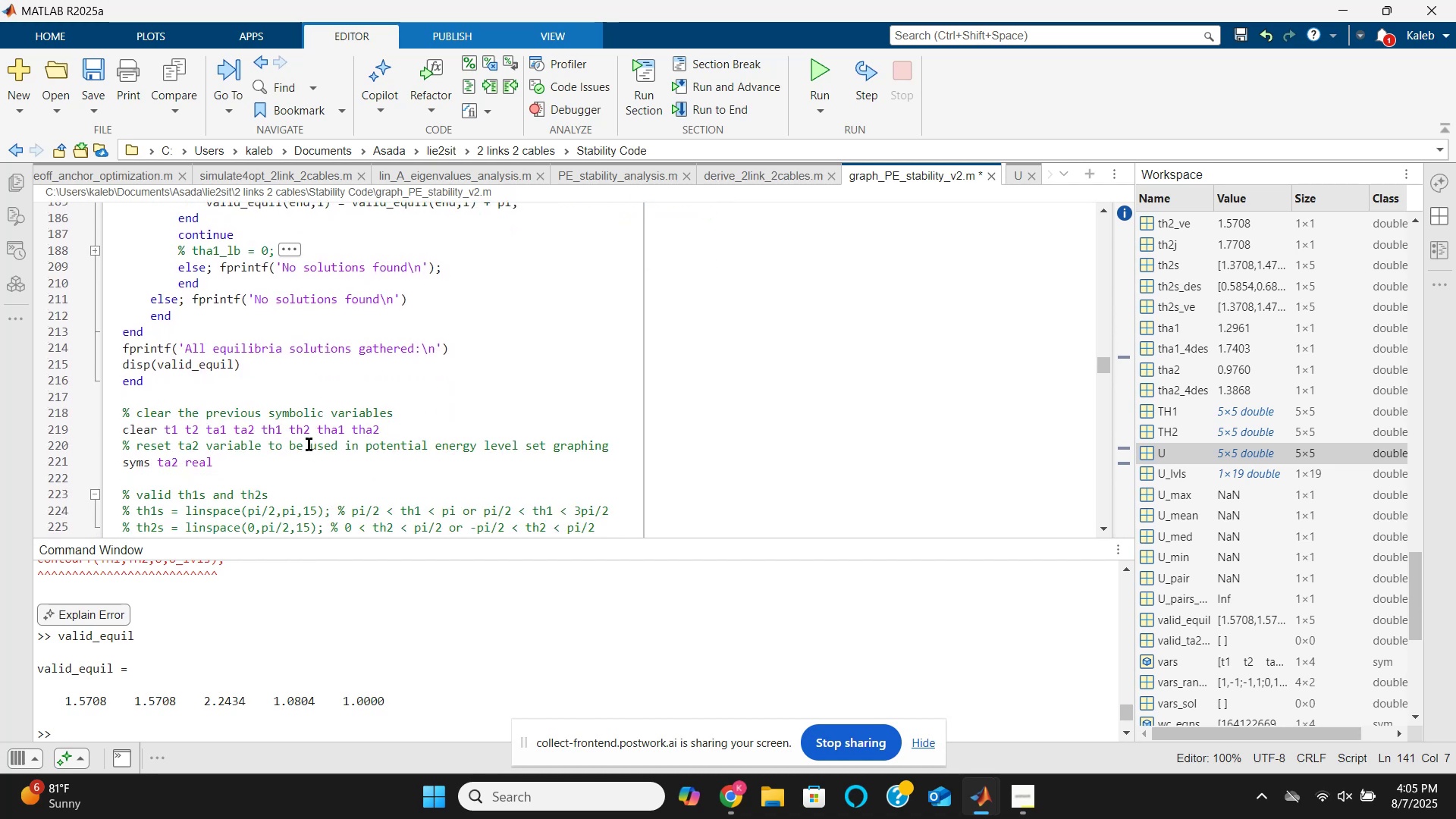 
scroll: coordinate [309, 444], scroll_direction: up, amount: 3.0
 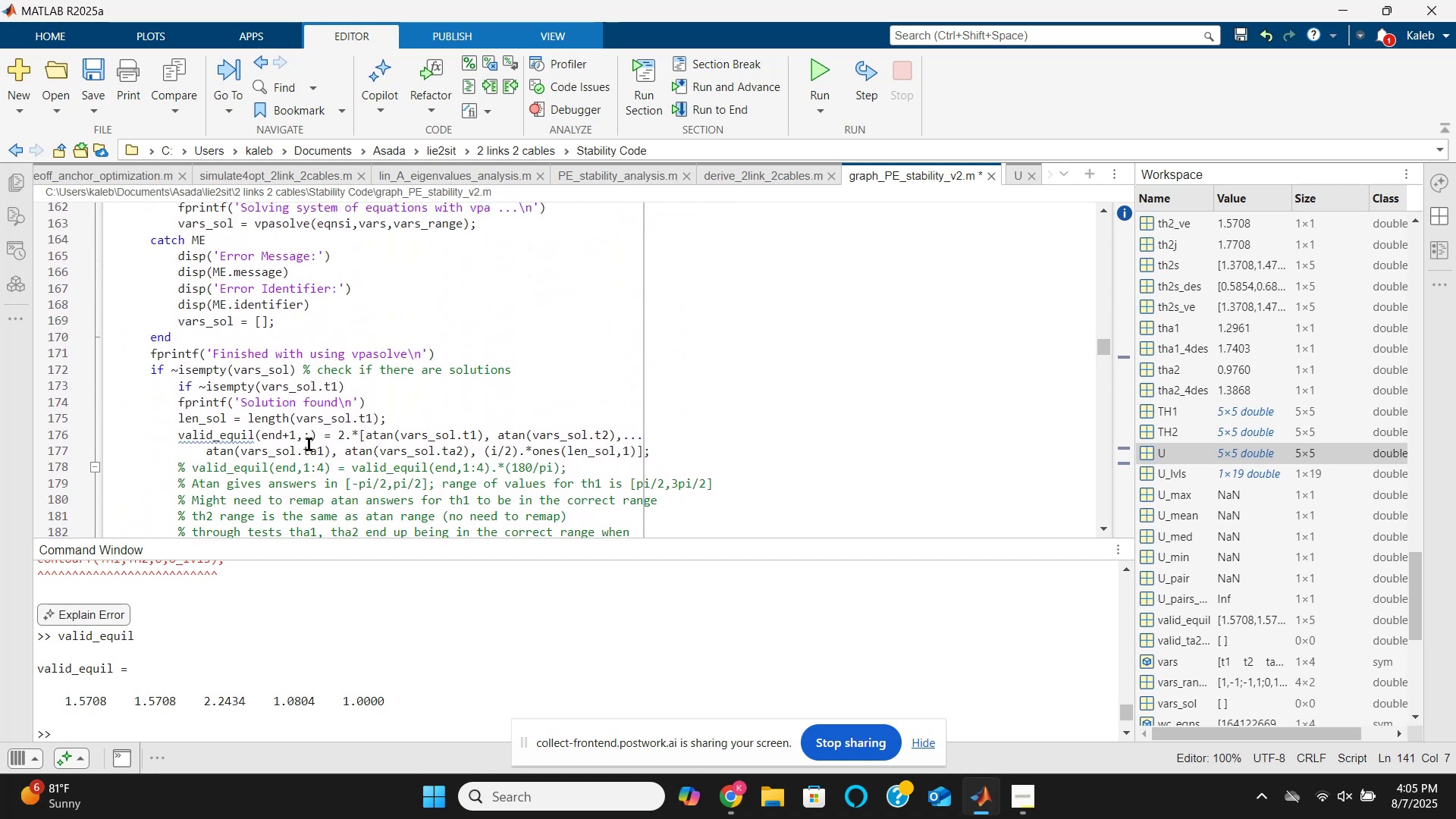 
scroll: coordinate [309, 444], scroll_direction: down, amount: 1.0
 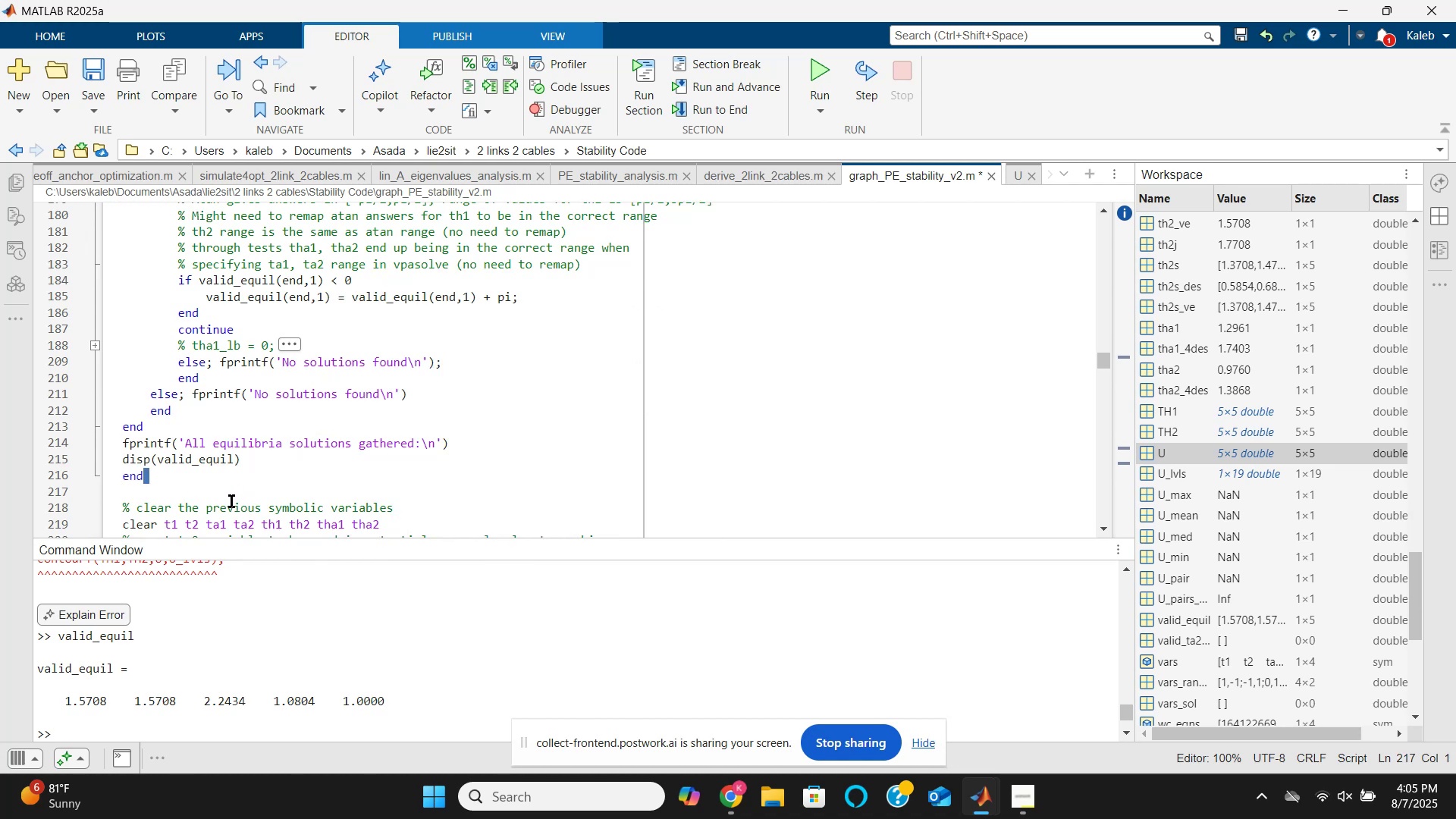 
wait(6.09)
 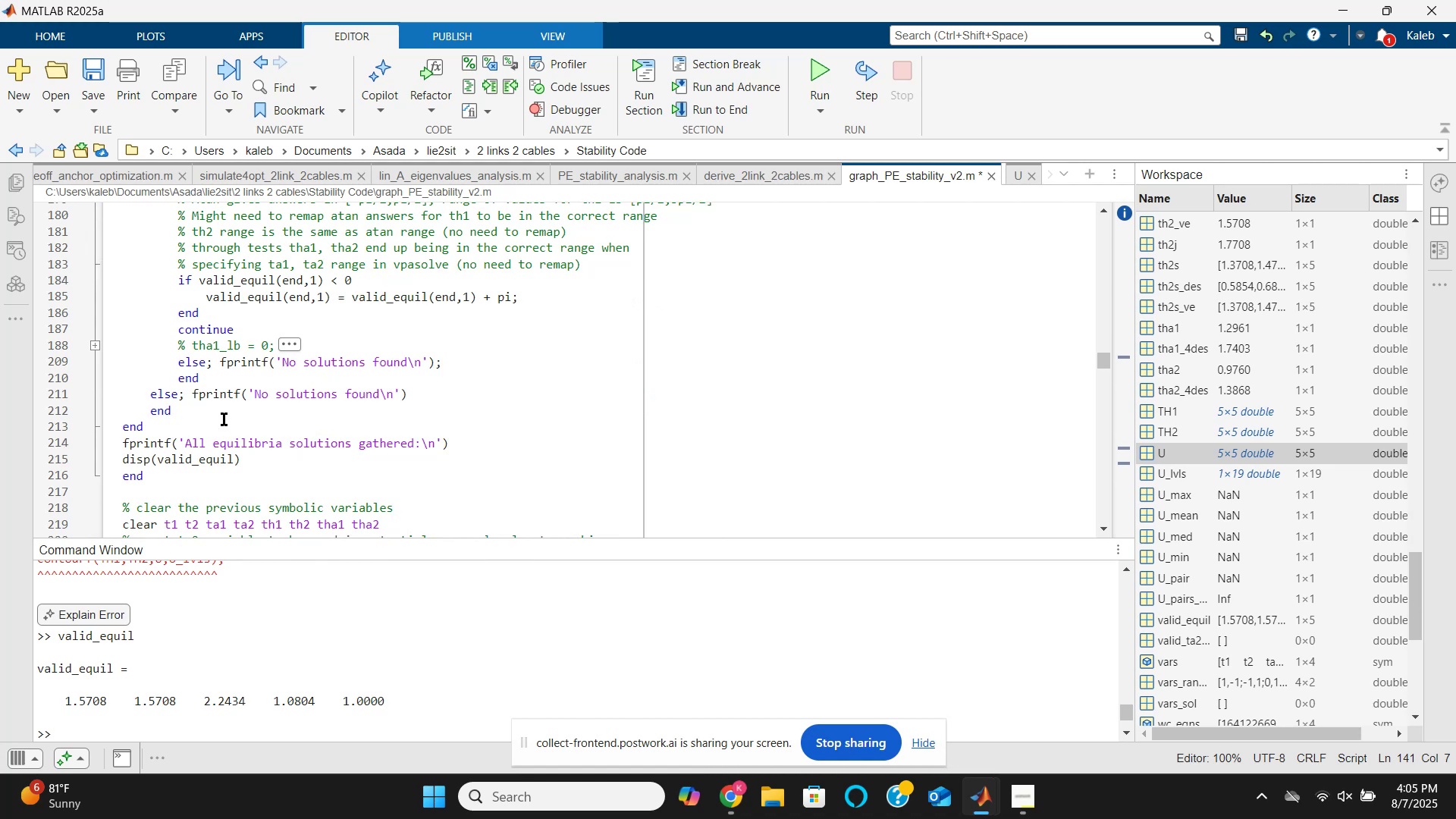 
left_click([233, 490])
 